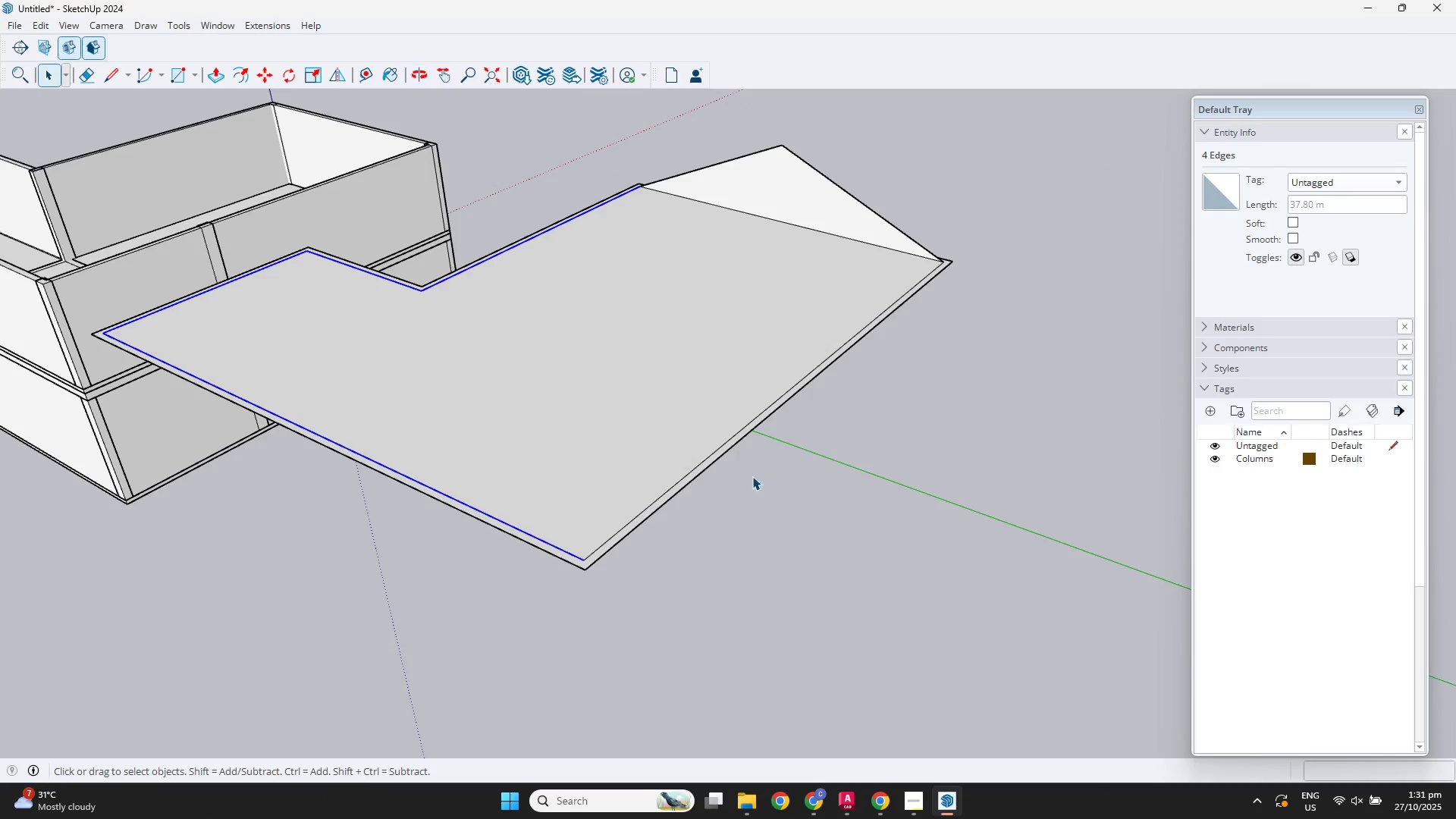 
scroll: coordinate [752, 476], scroll_direction: up, amount: 1.0
 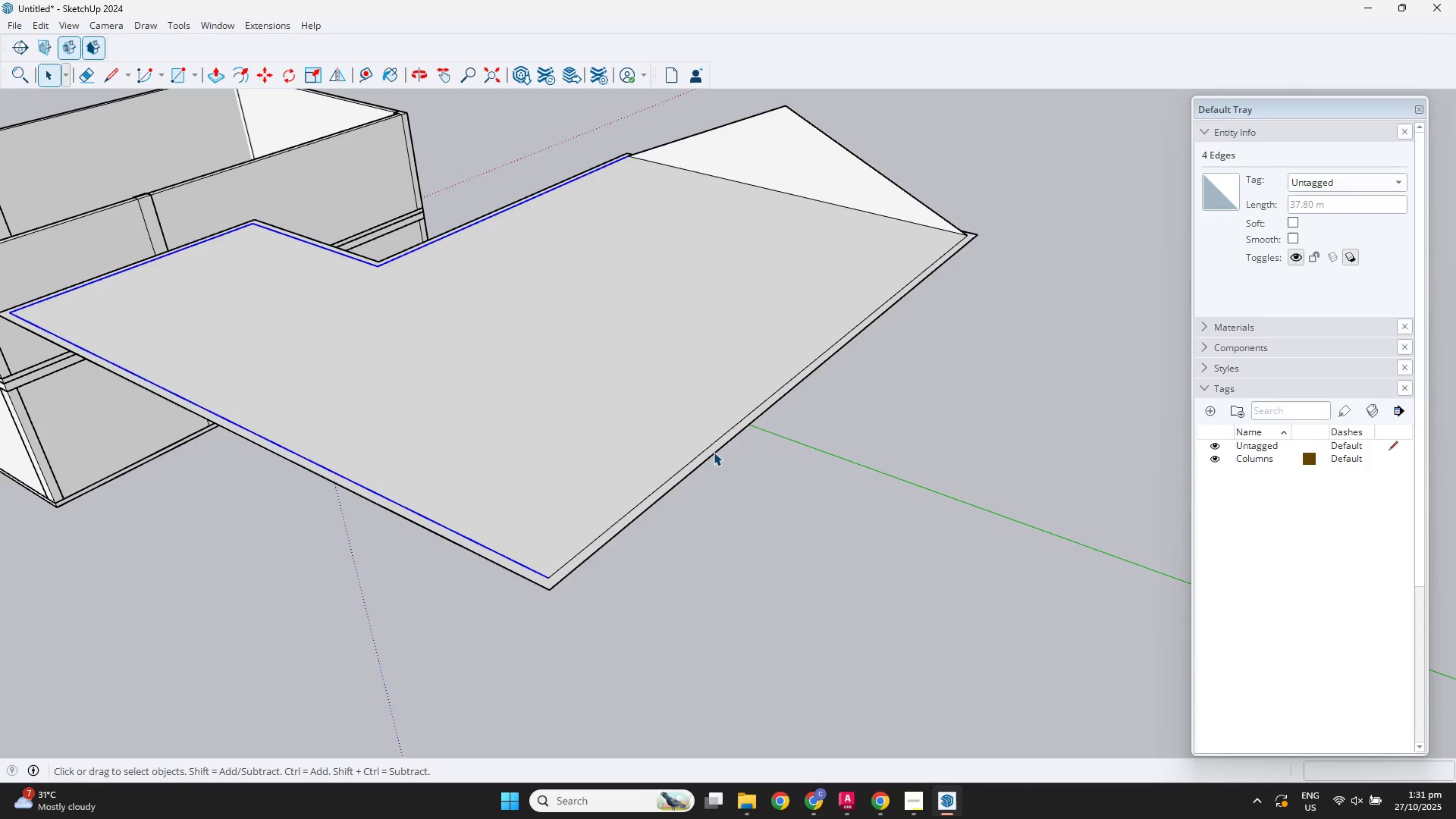 
hold_key(key=ShiftLeft, duration=1.0)
left_click([704, 450])
 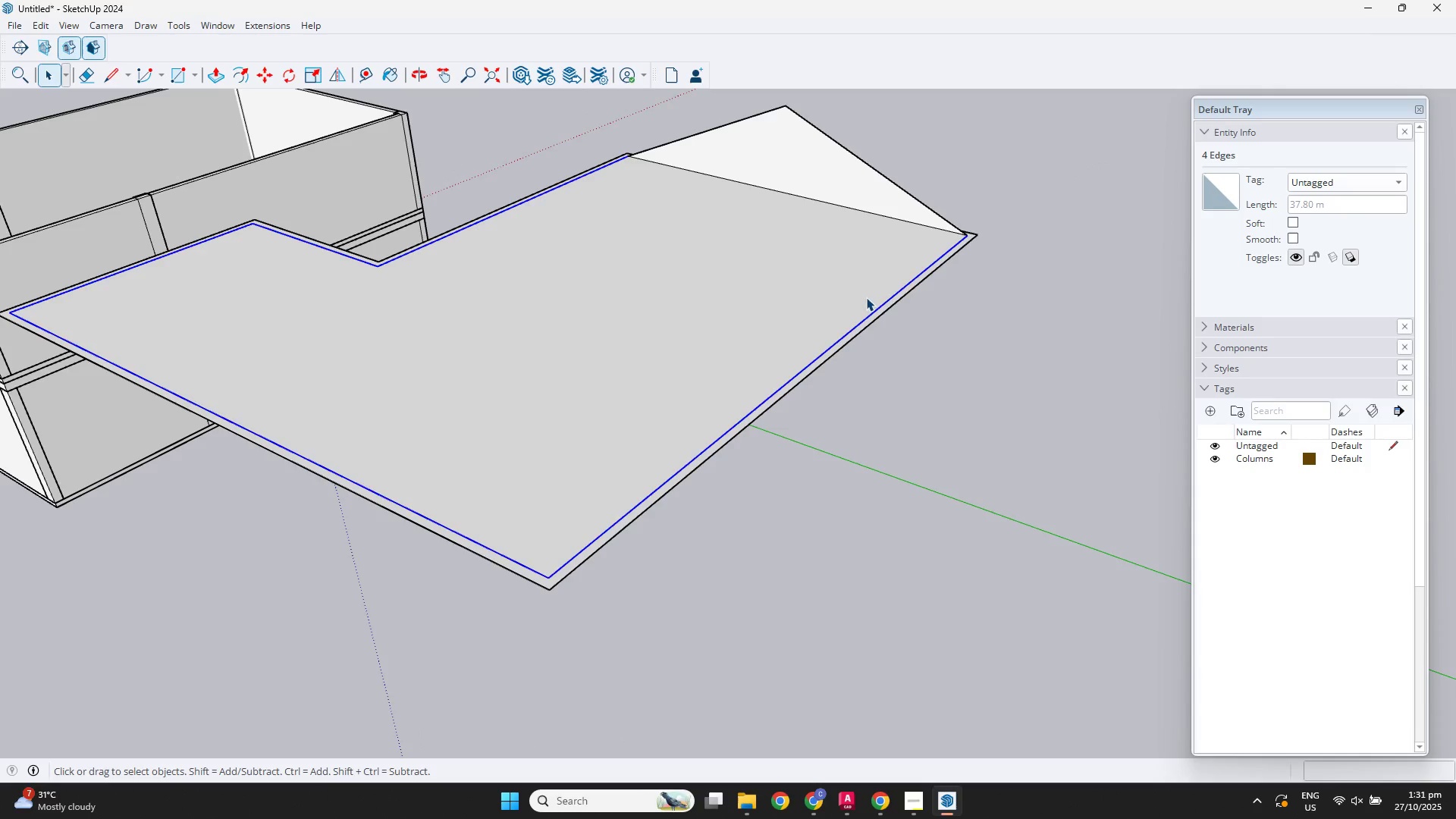 
scroll: coordinate [937, 196], scroll_direction: up, amount: 3.0
 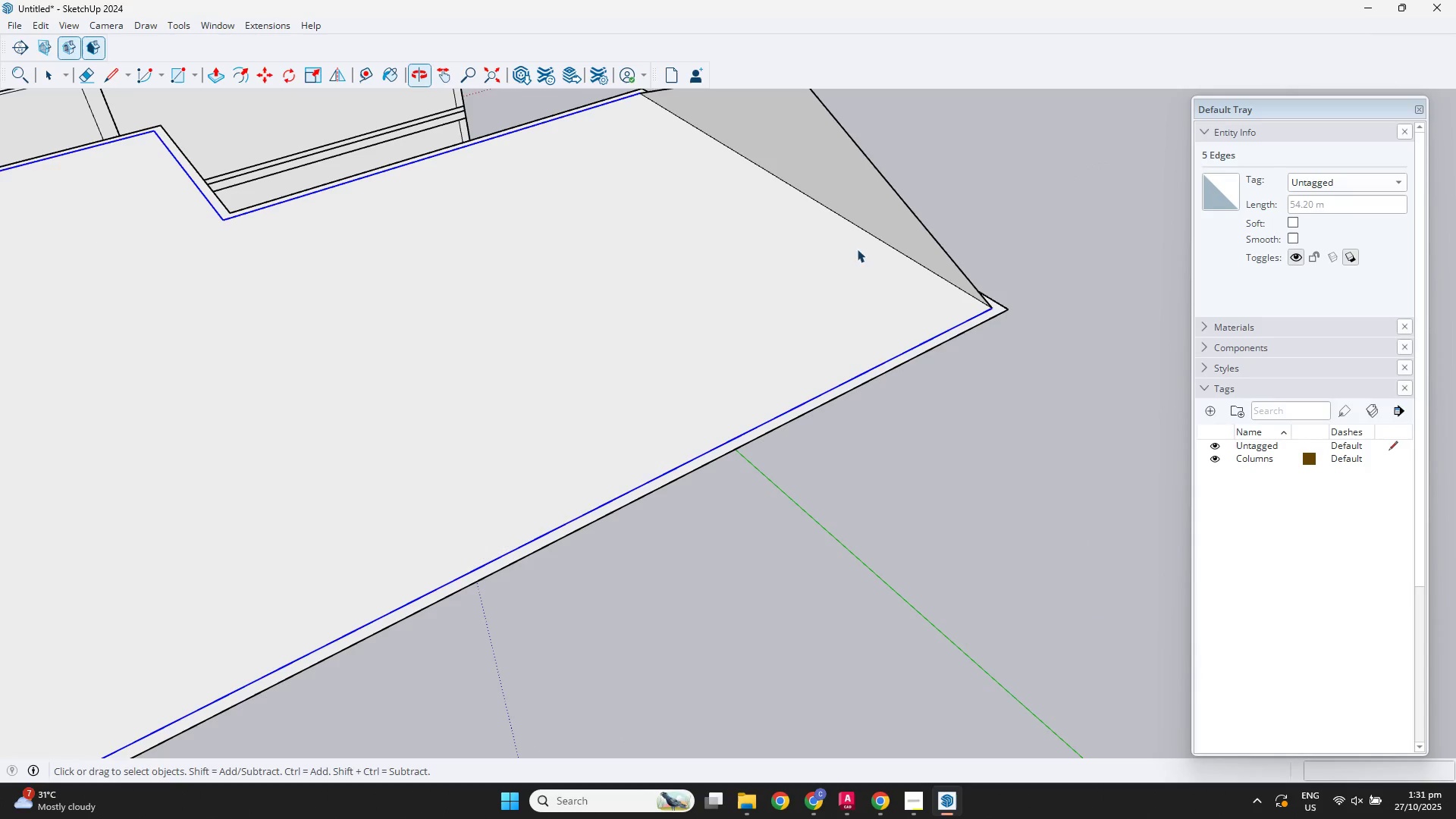 
hold_key(key=ShiftLeft, duration=1.44)
left_click([880, 240])
 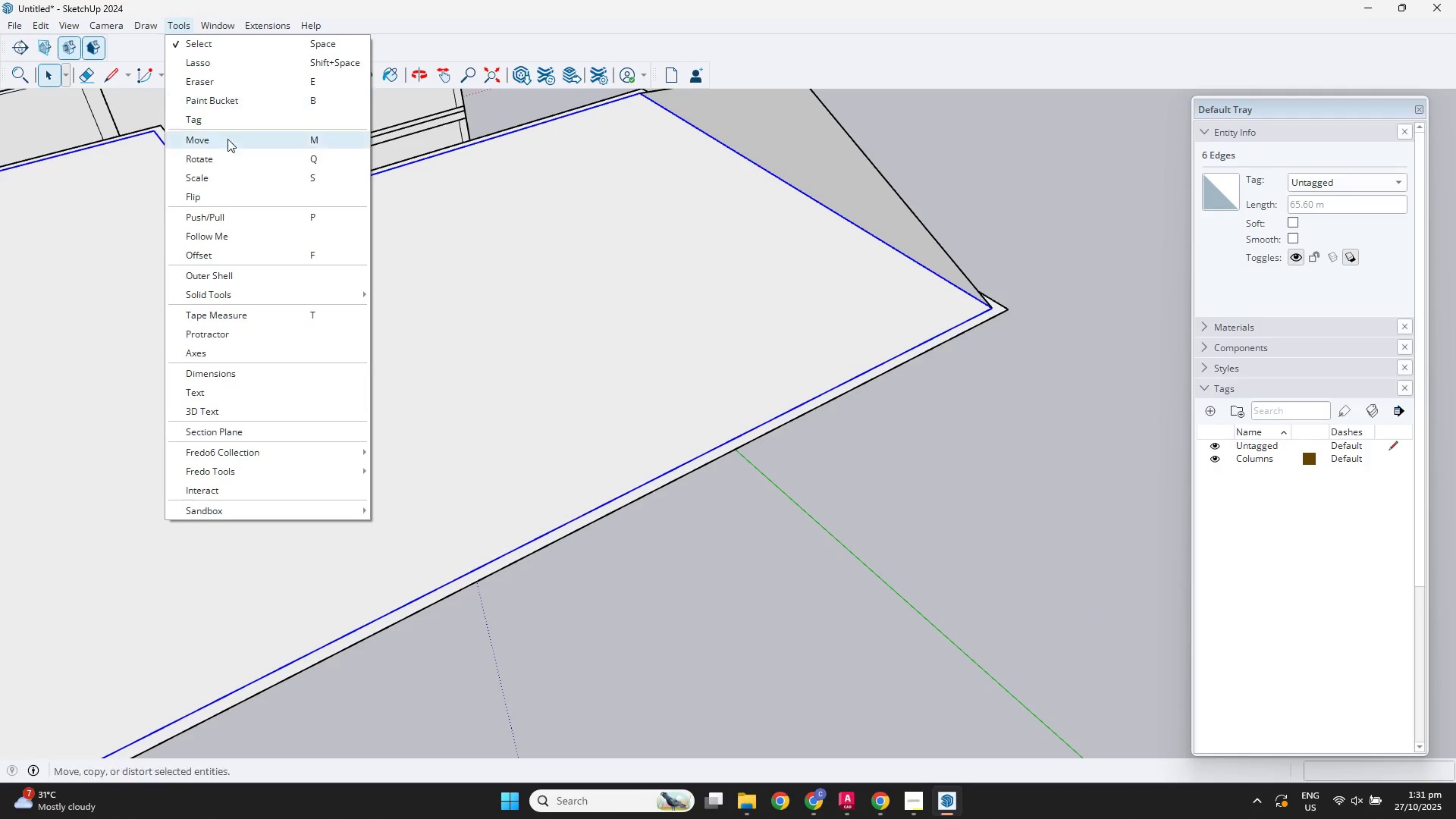 
left_click([252, 234])
 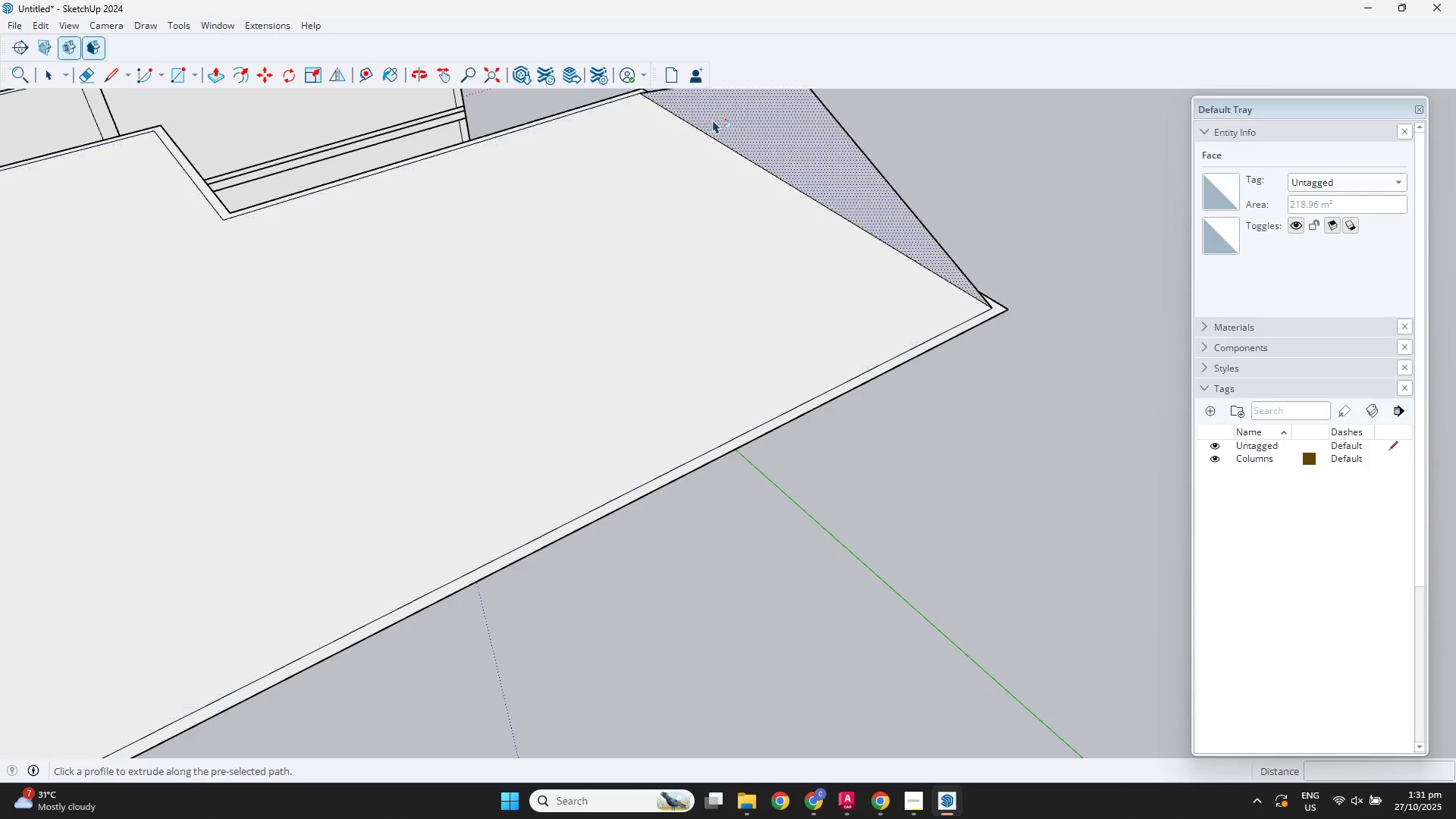 
left_click([739, 113])
 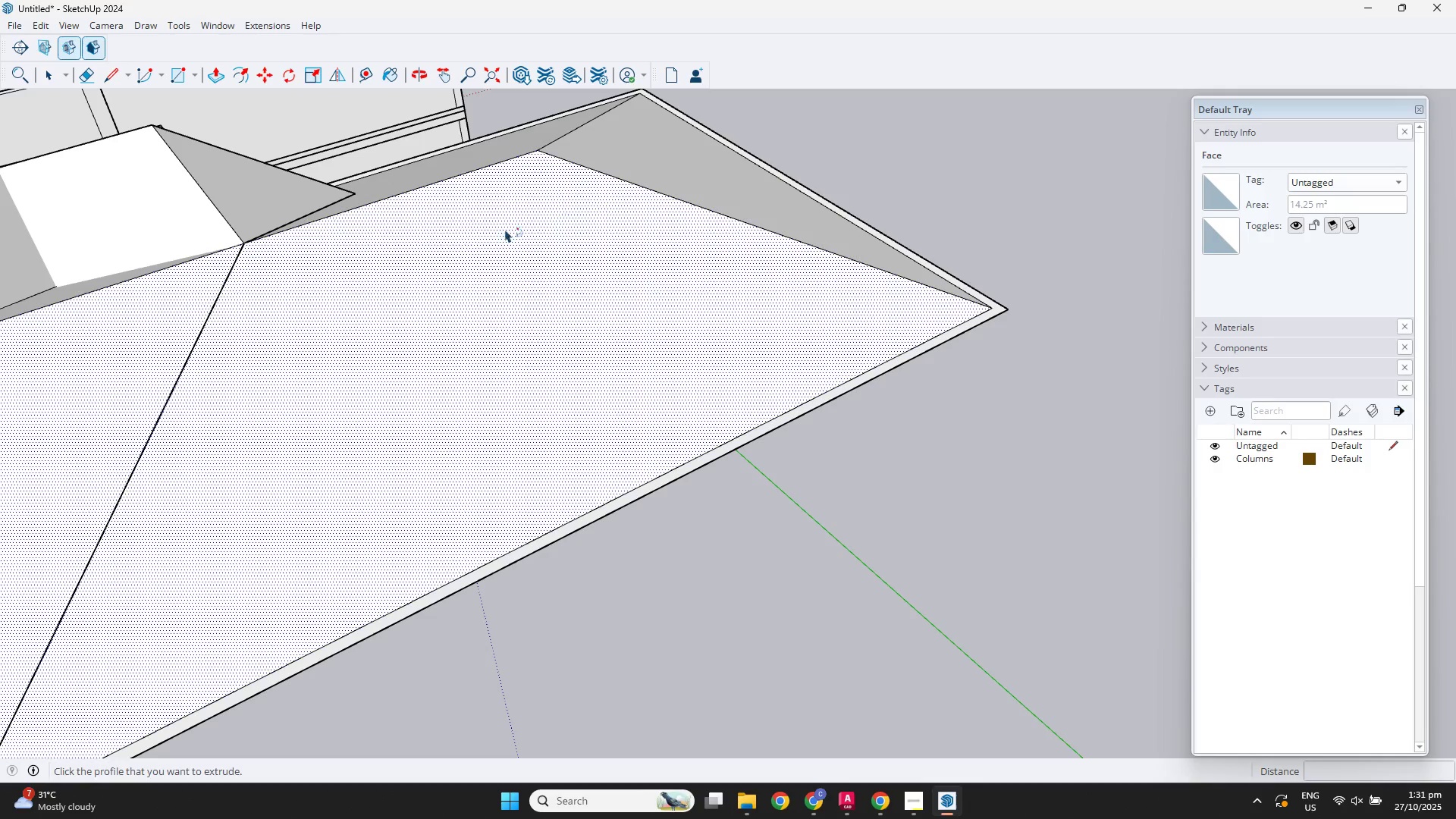 
scroll: coordinate [455, 238], scroll_direction: down, amount: 3.0
 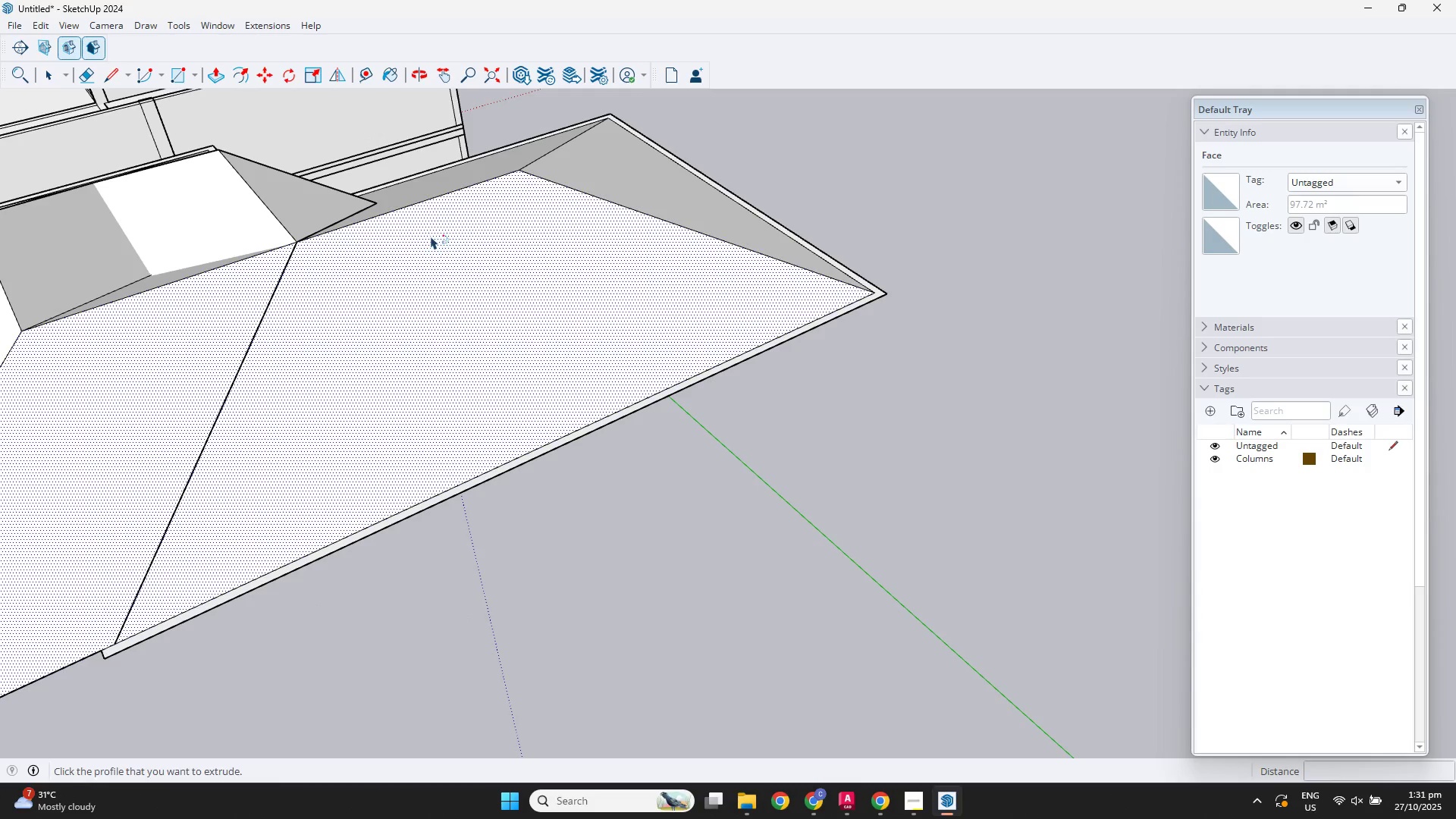 
hold_key(key=ShiftLeft, duration=0.45)
 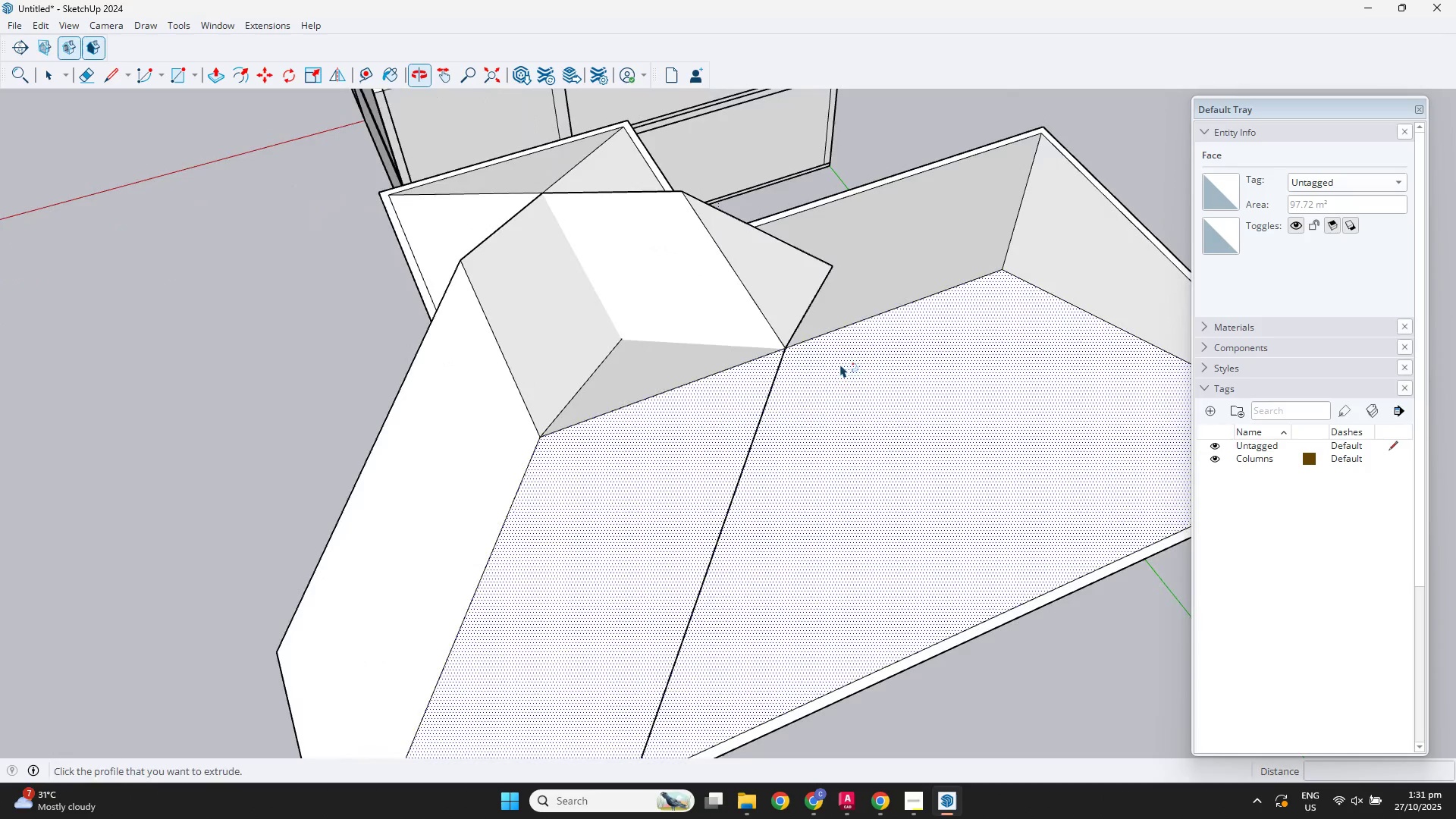 
key(Space)
 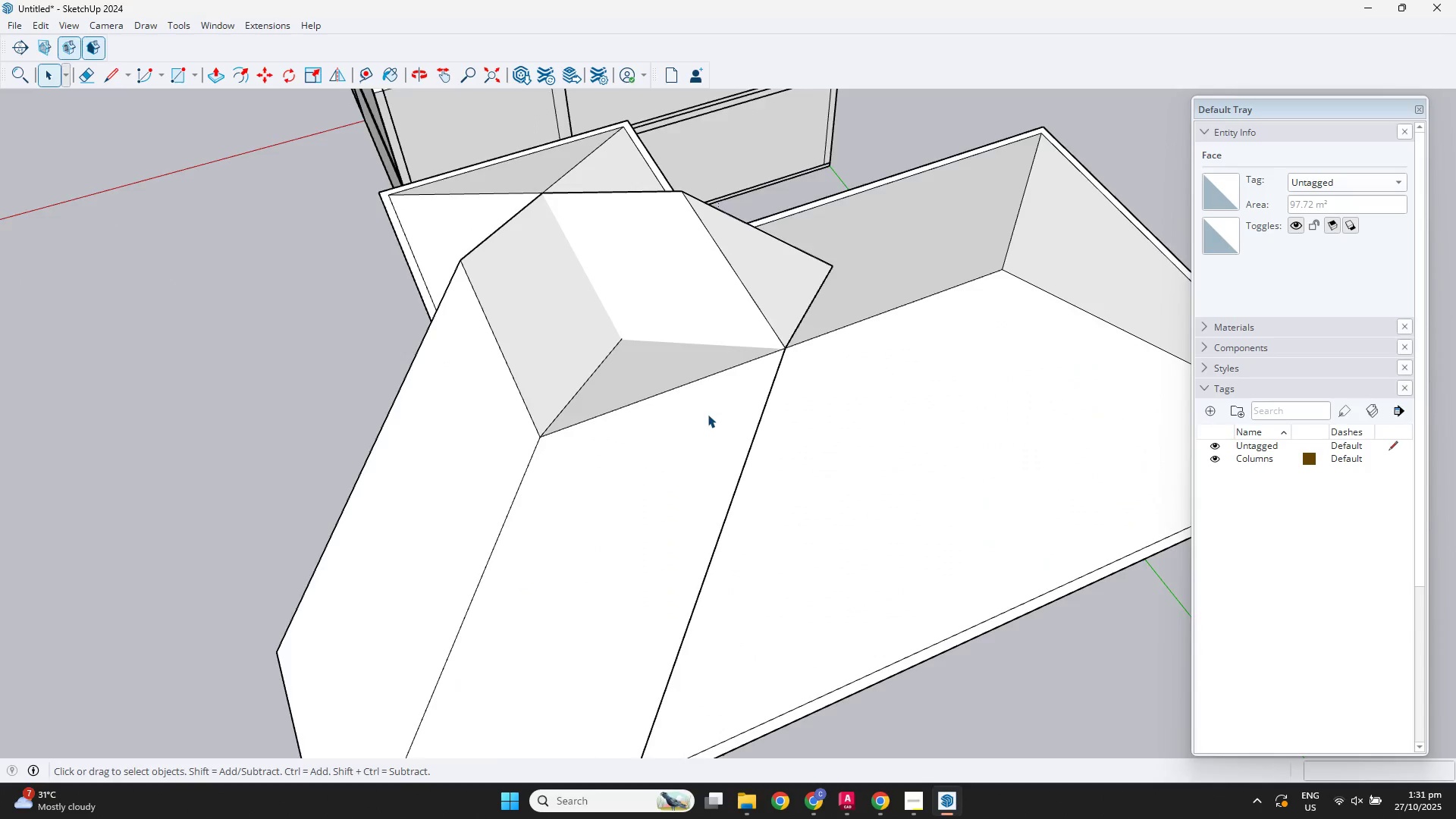 
scroll: coordinate [710, 413], scroll_direction: down, amount: 4.0
 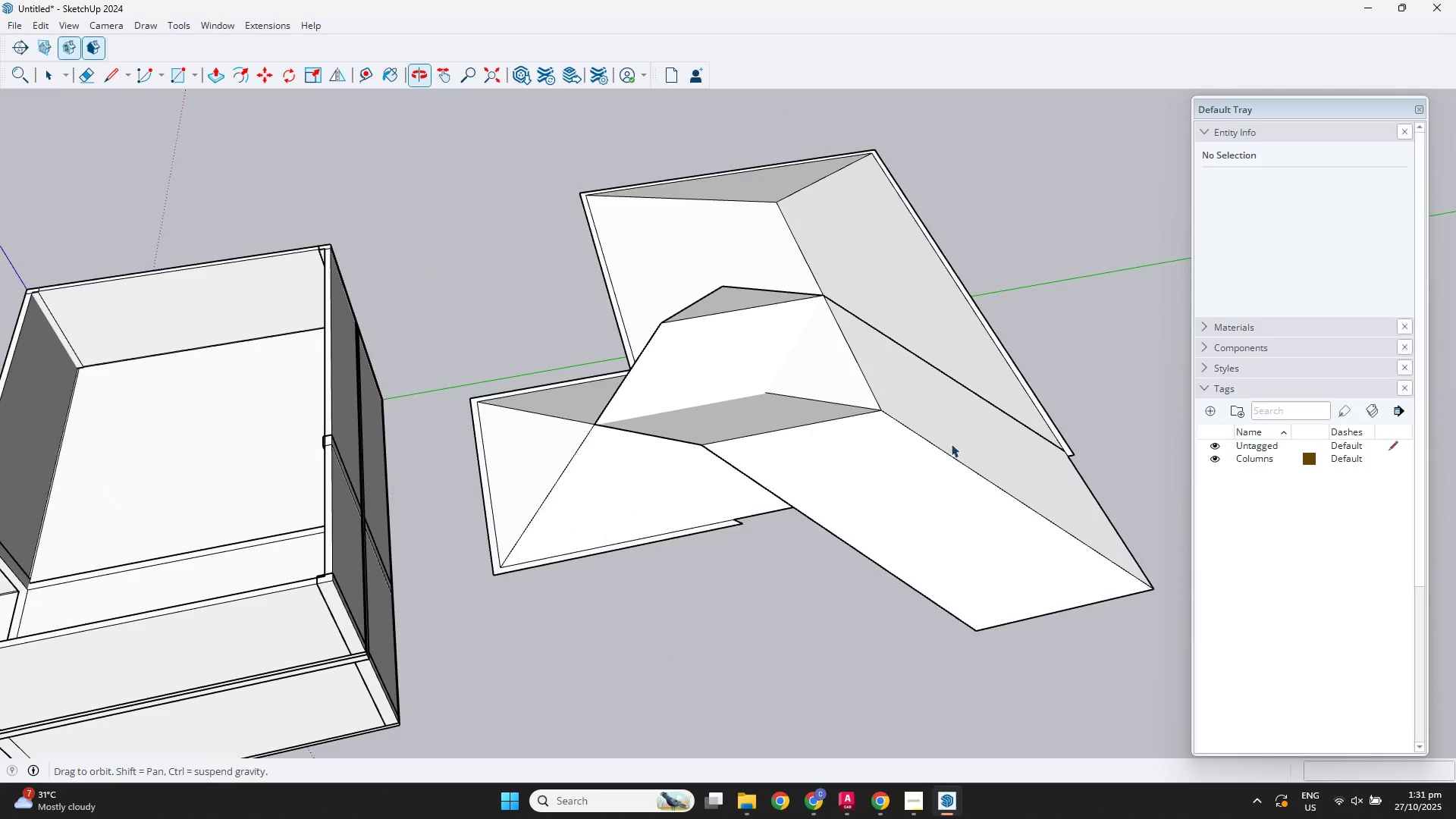 
double_click([885, 498])
 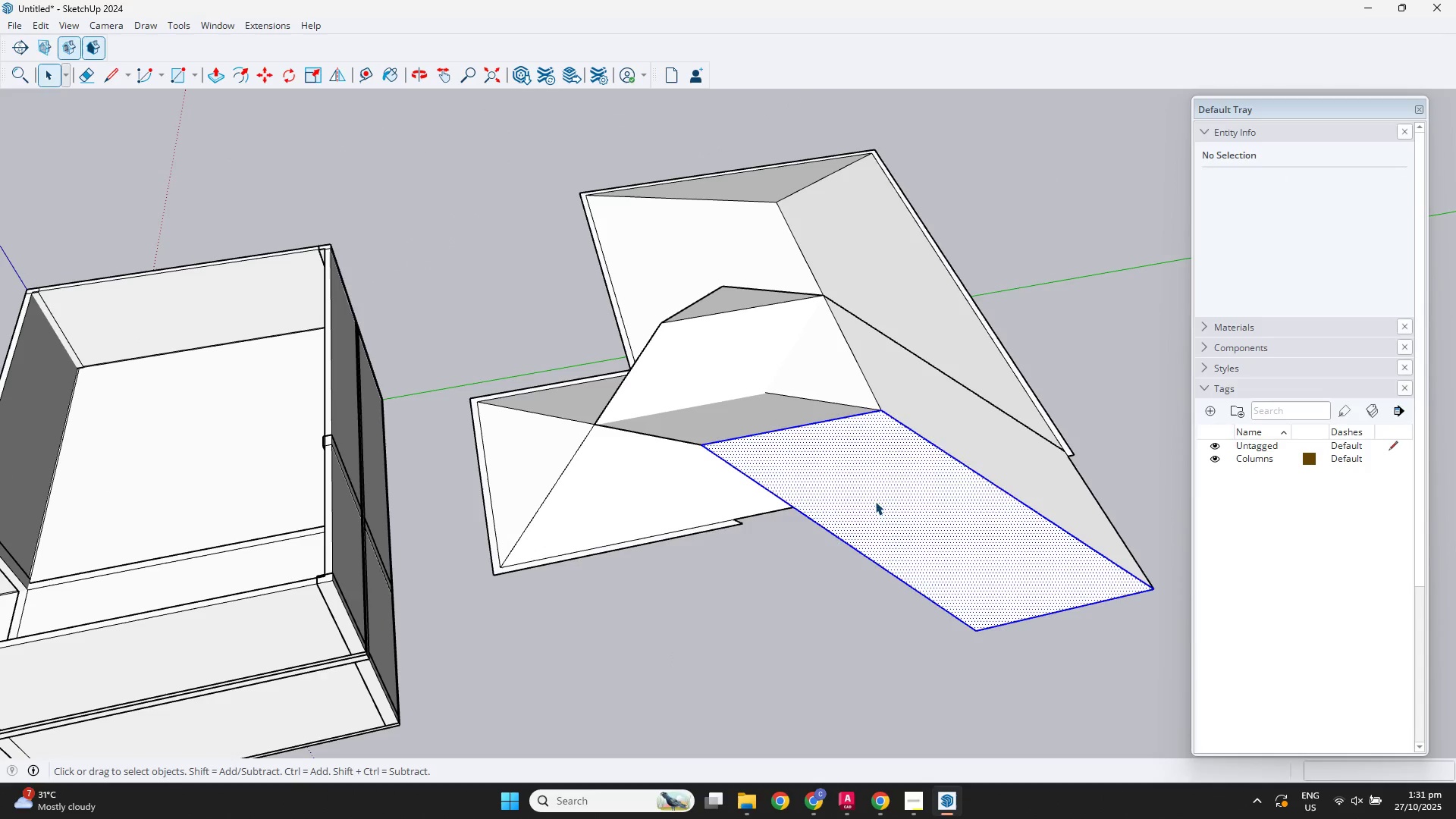 
right_click([875, 501])
 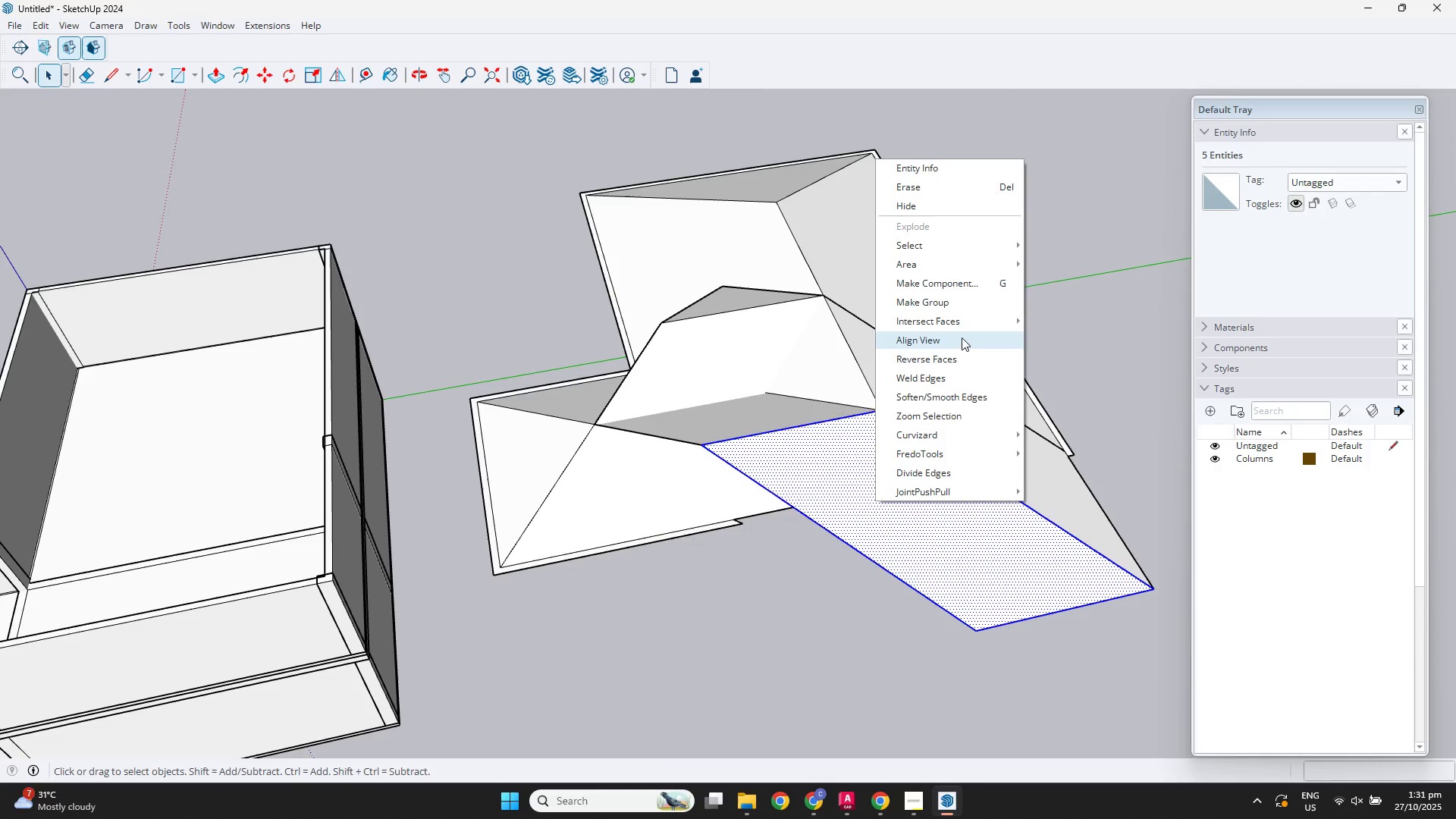 
key(Delete)
 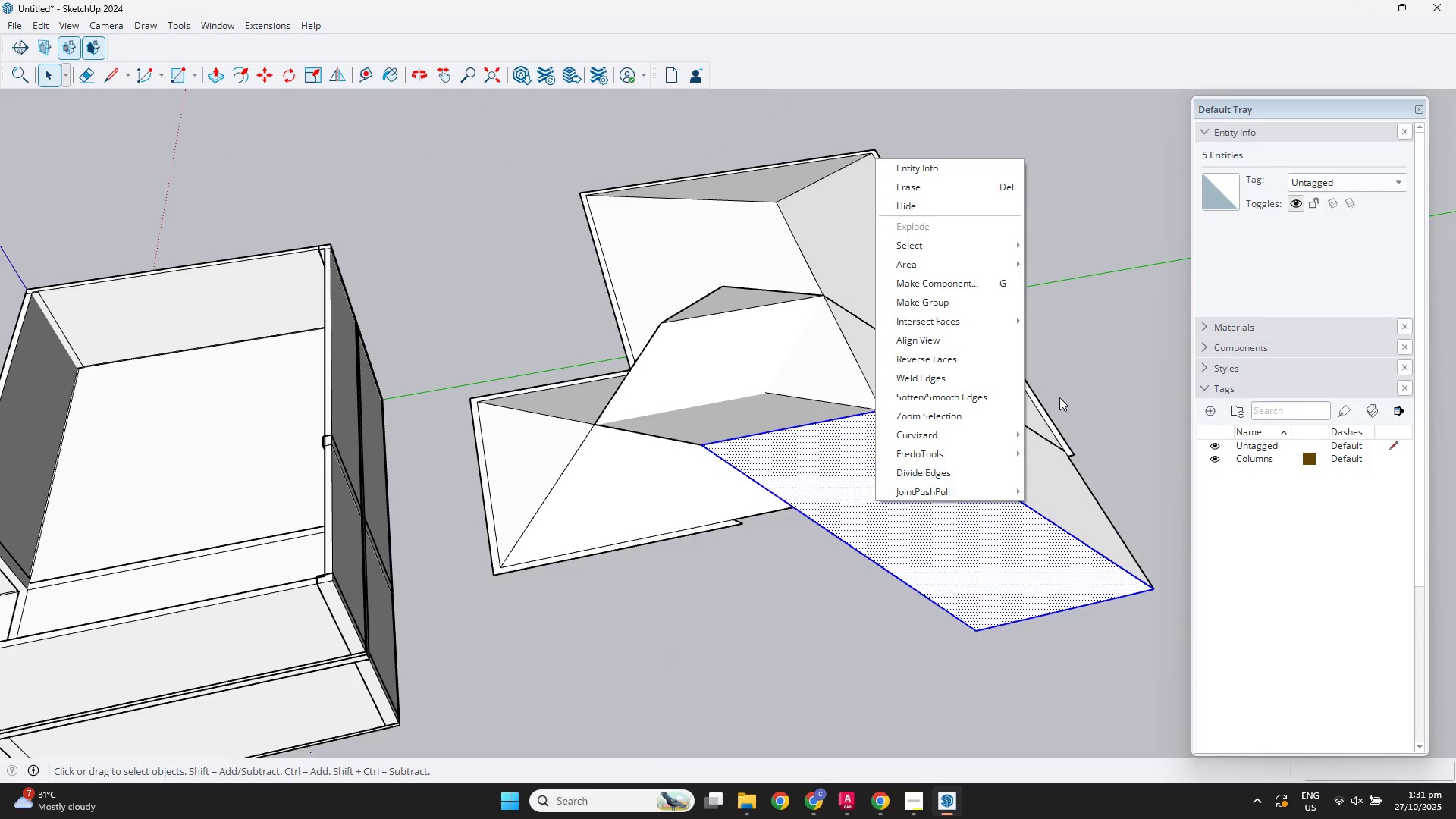 
left_click([1087, 372])
 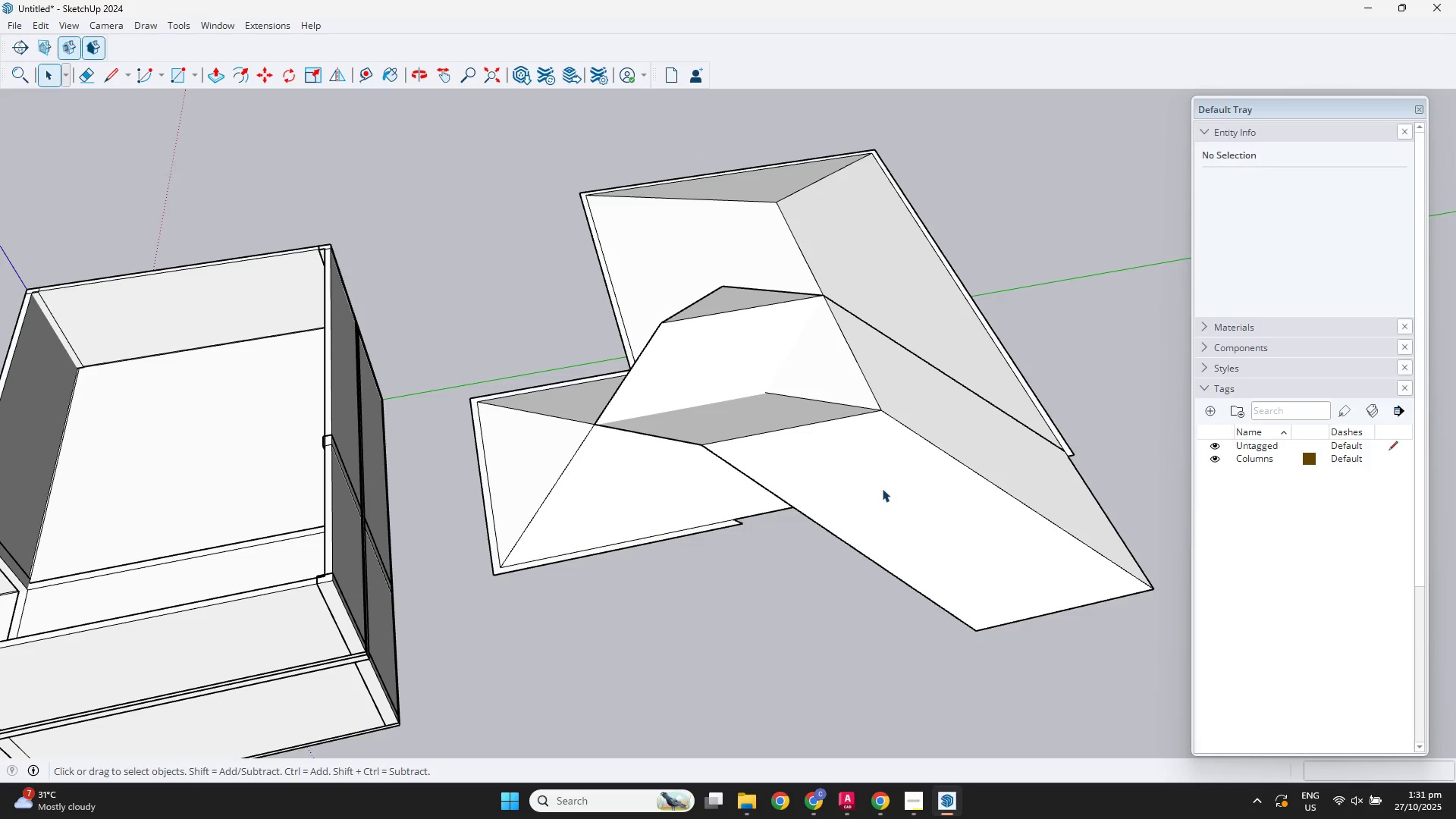 
double_click([882, 488])
 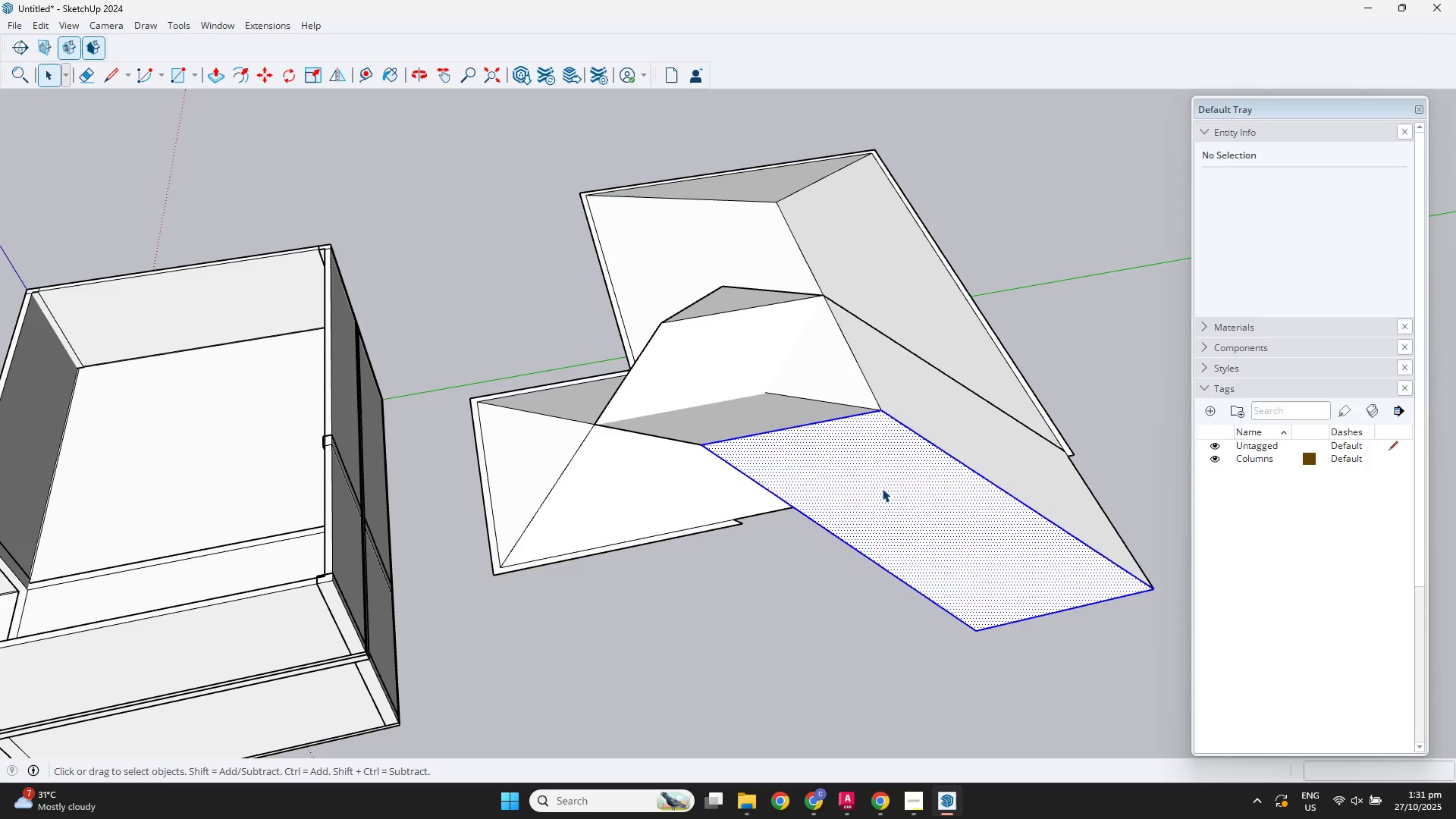 
key(Delete)
 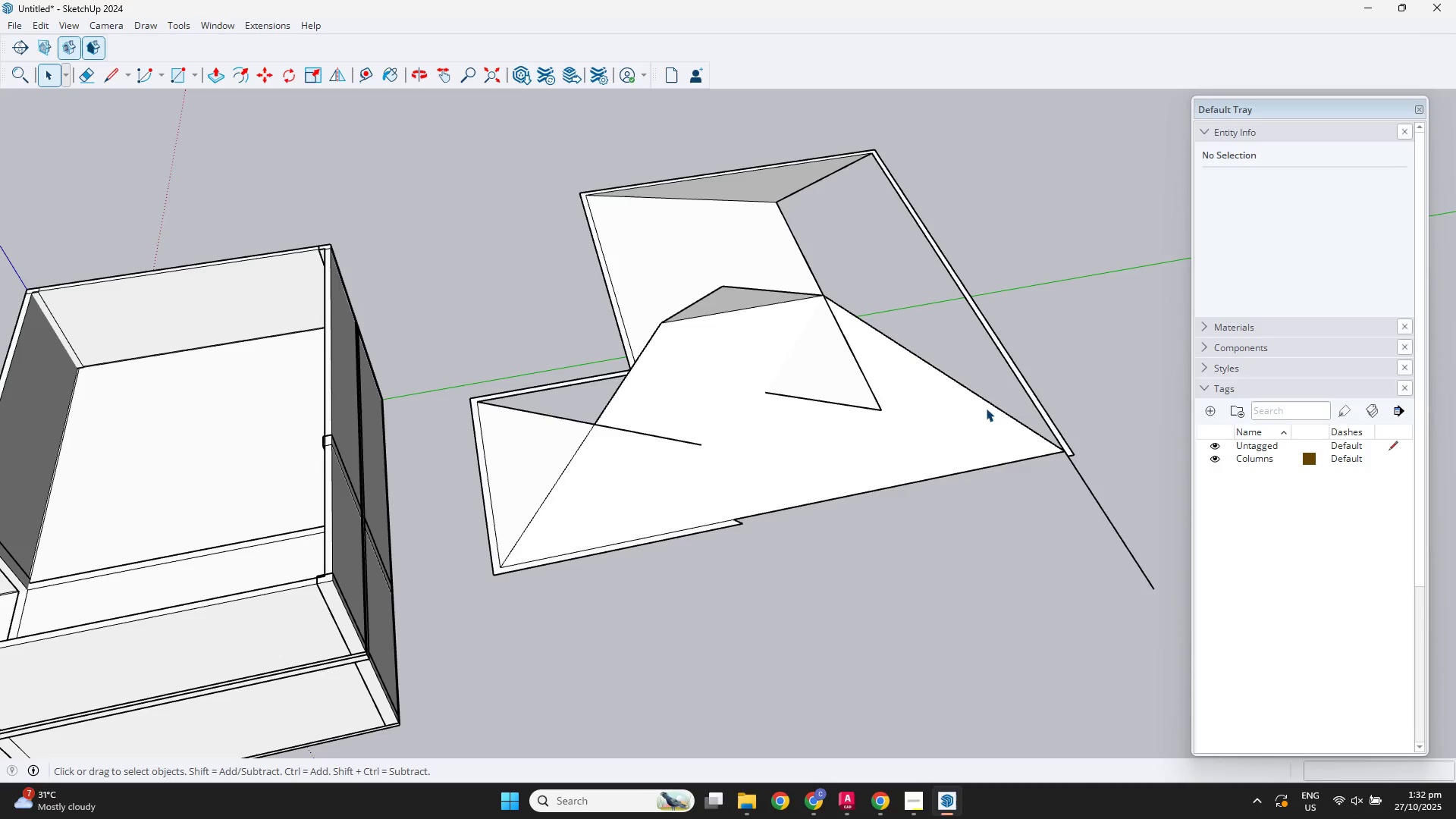 
key(Control+Z)
 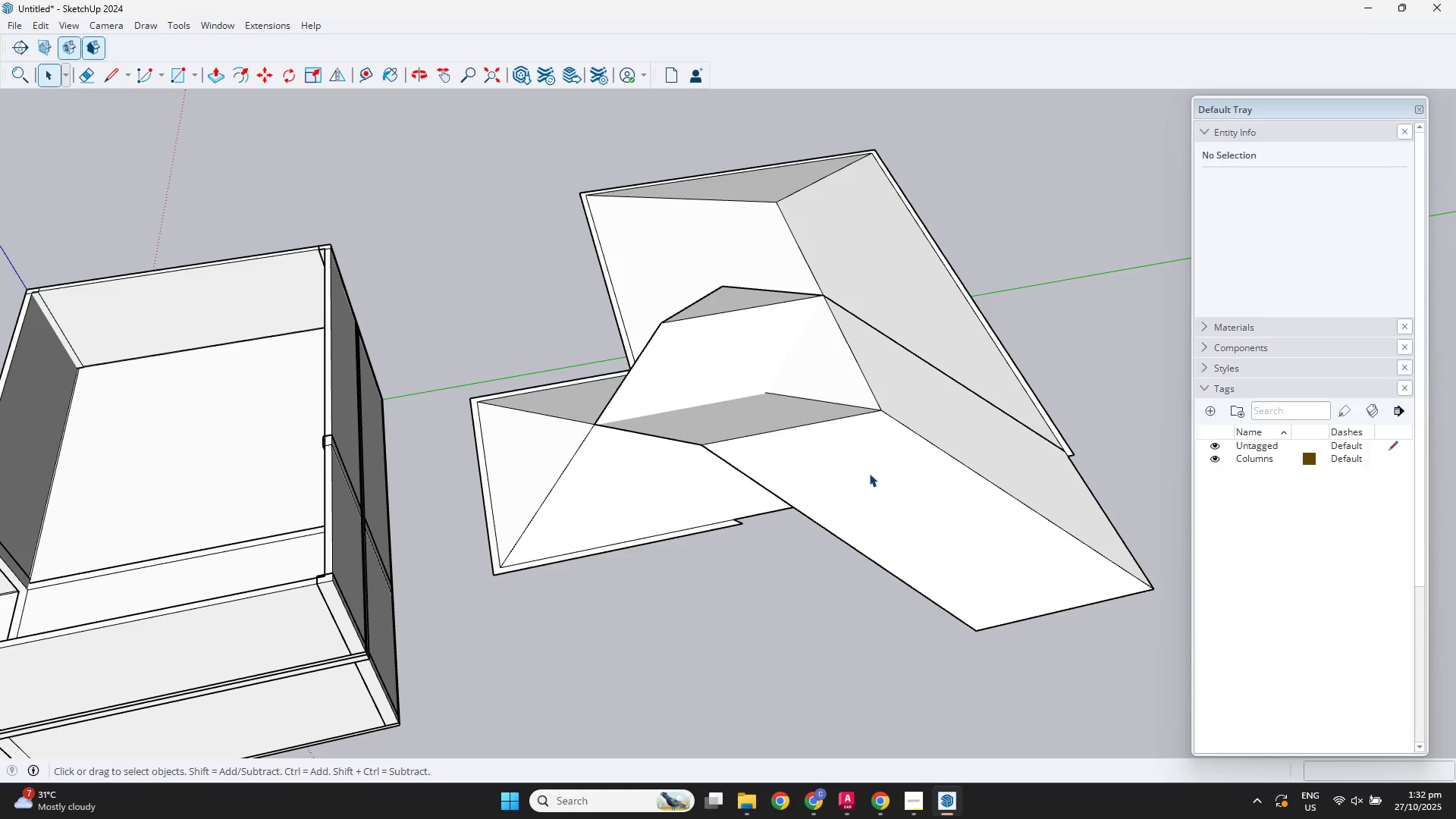 
left_click([869, 473])
 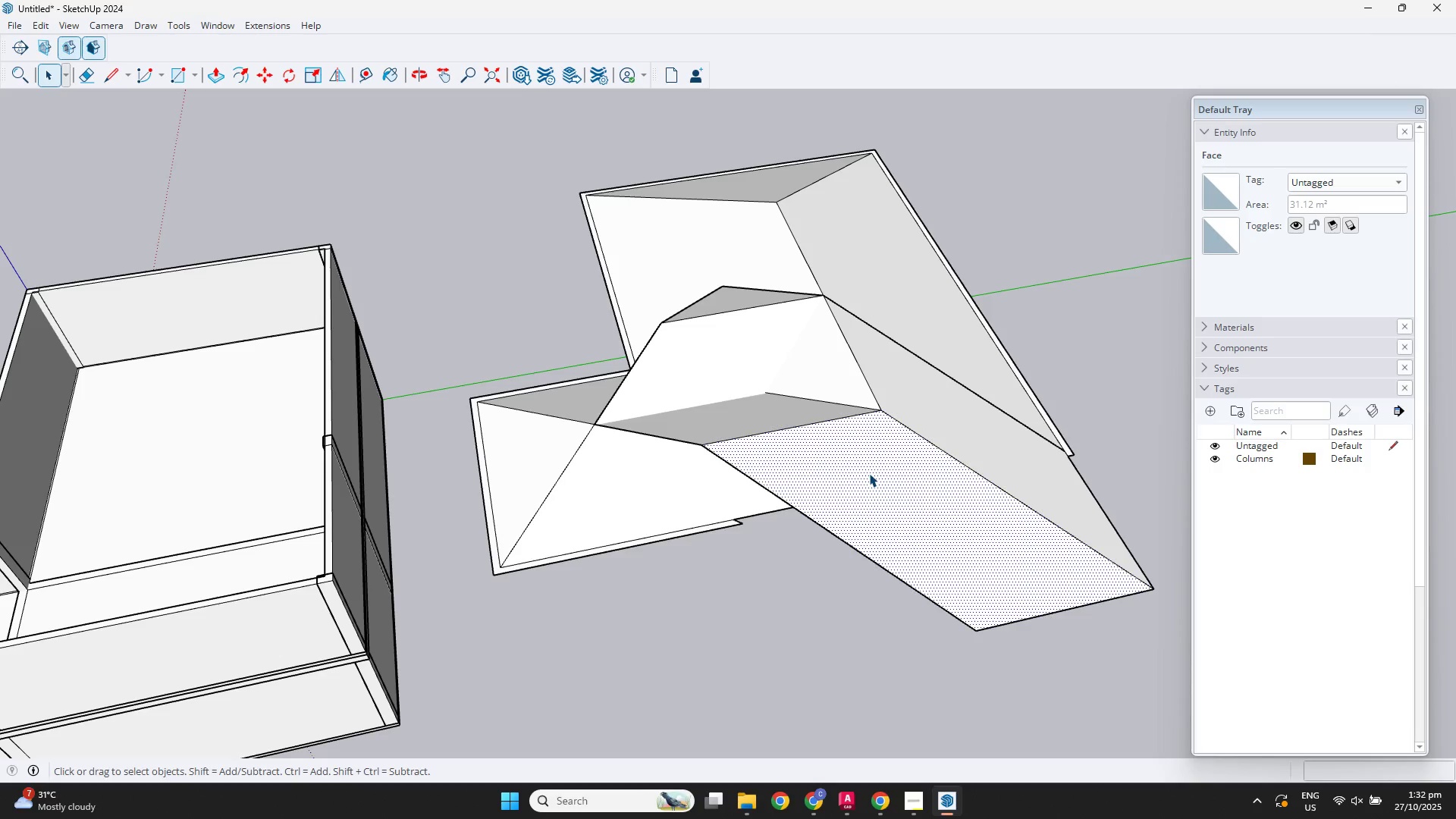 
double_click([869, 473])
 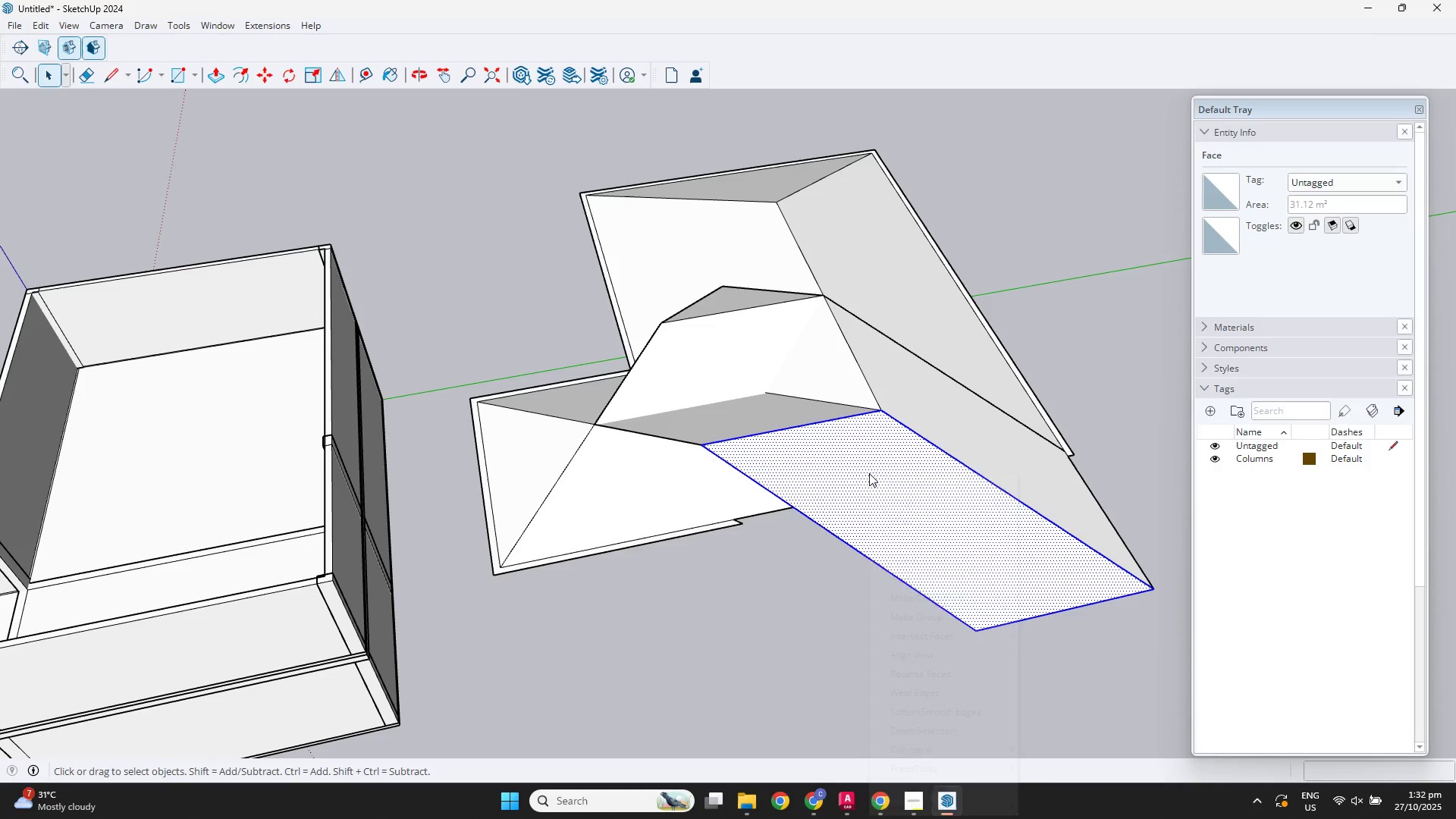 
right_click([869, 473])
 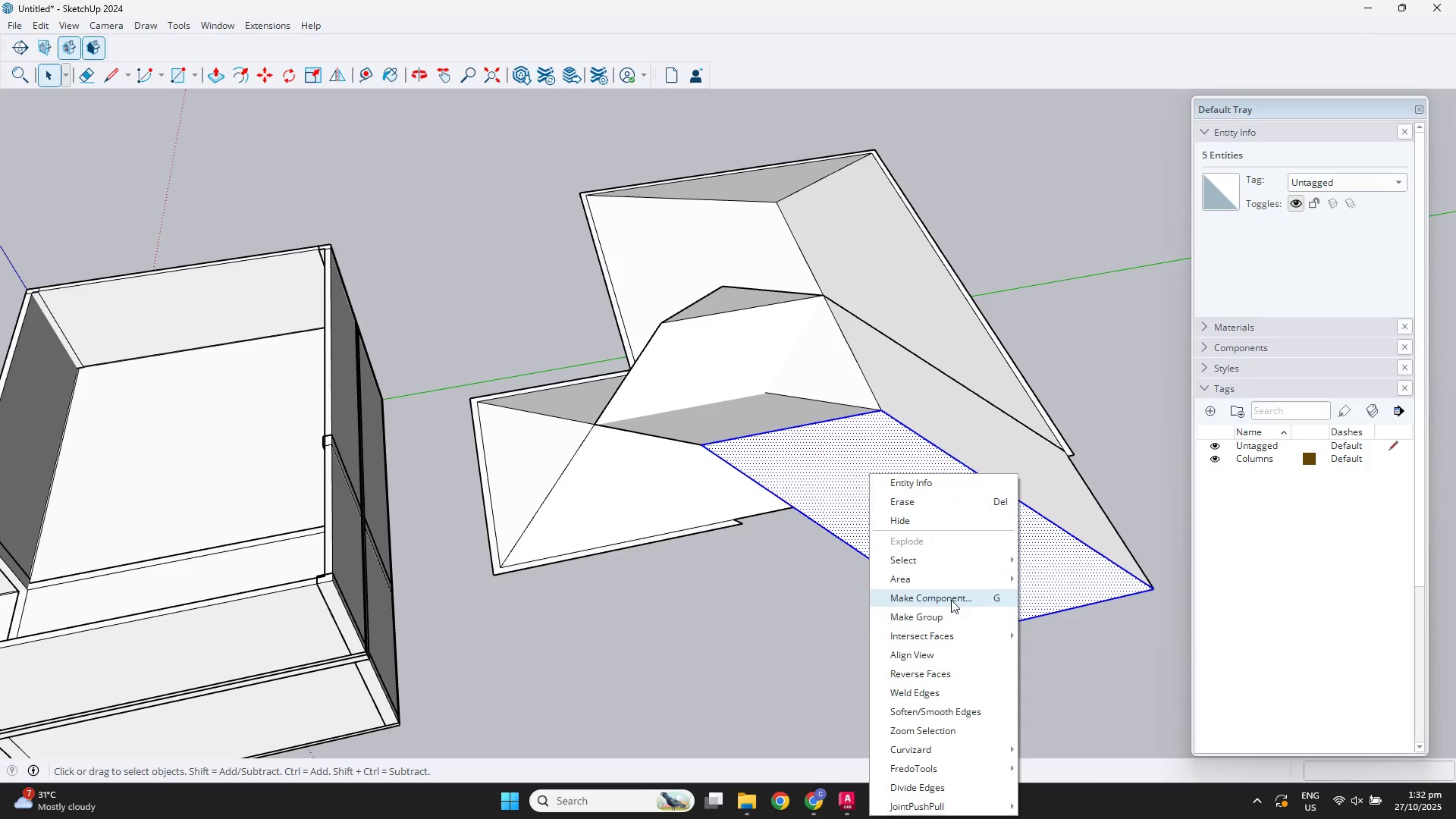 
left_click([949, 617])
 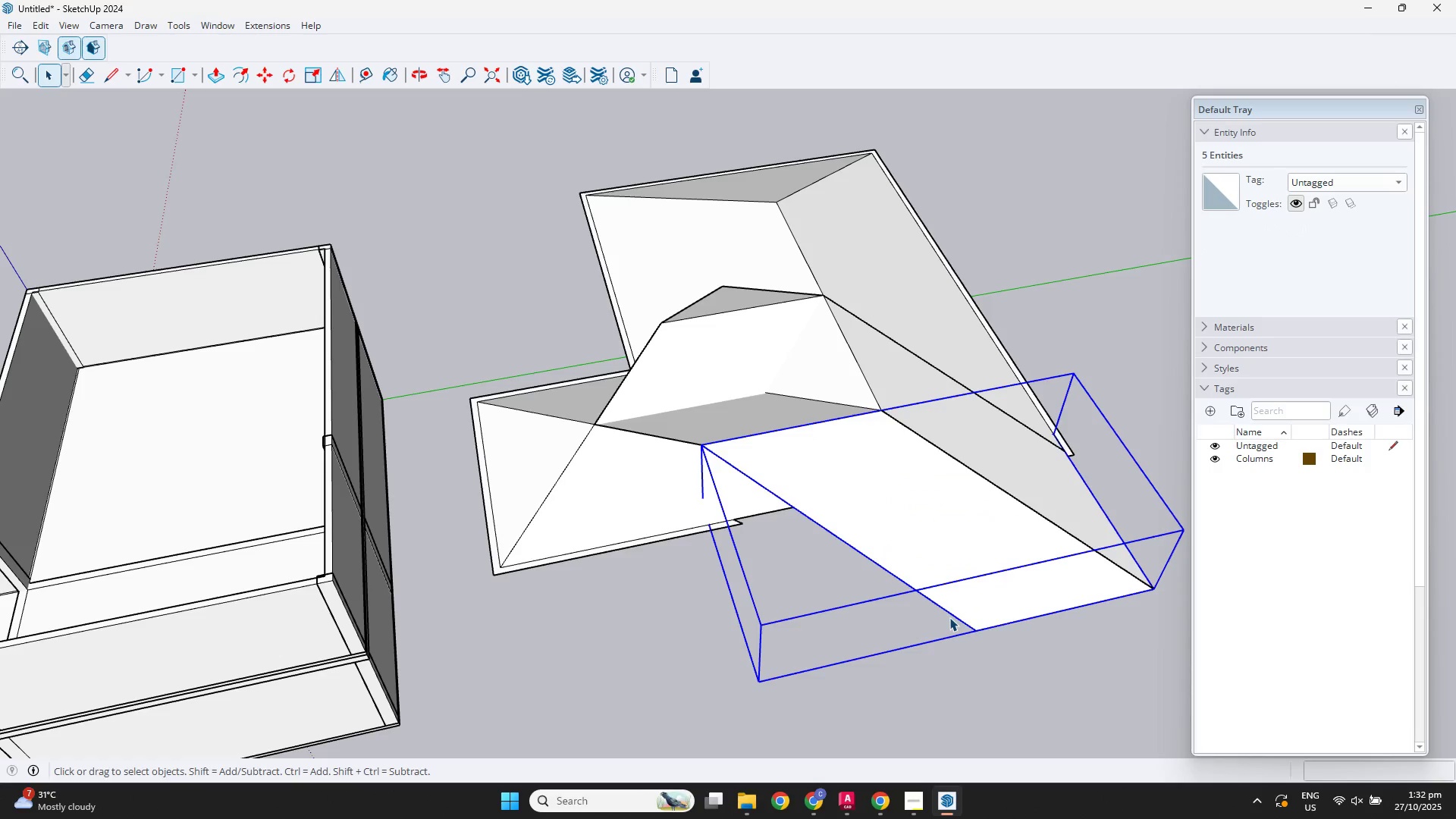 
key(Delete)
 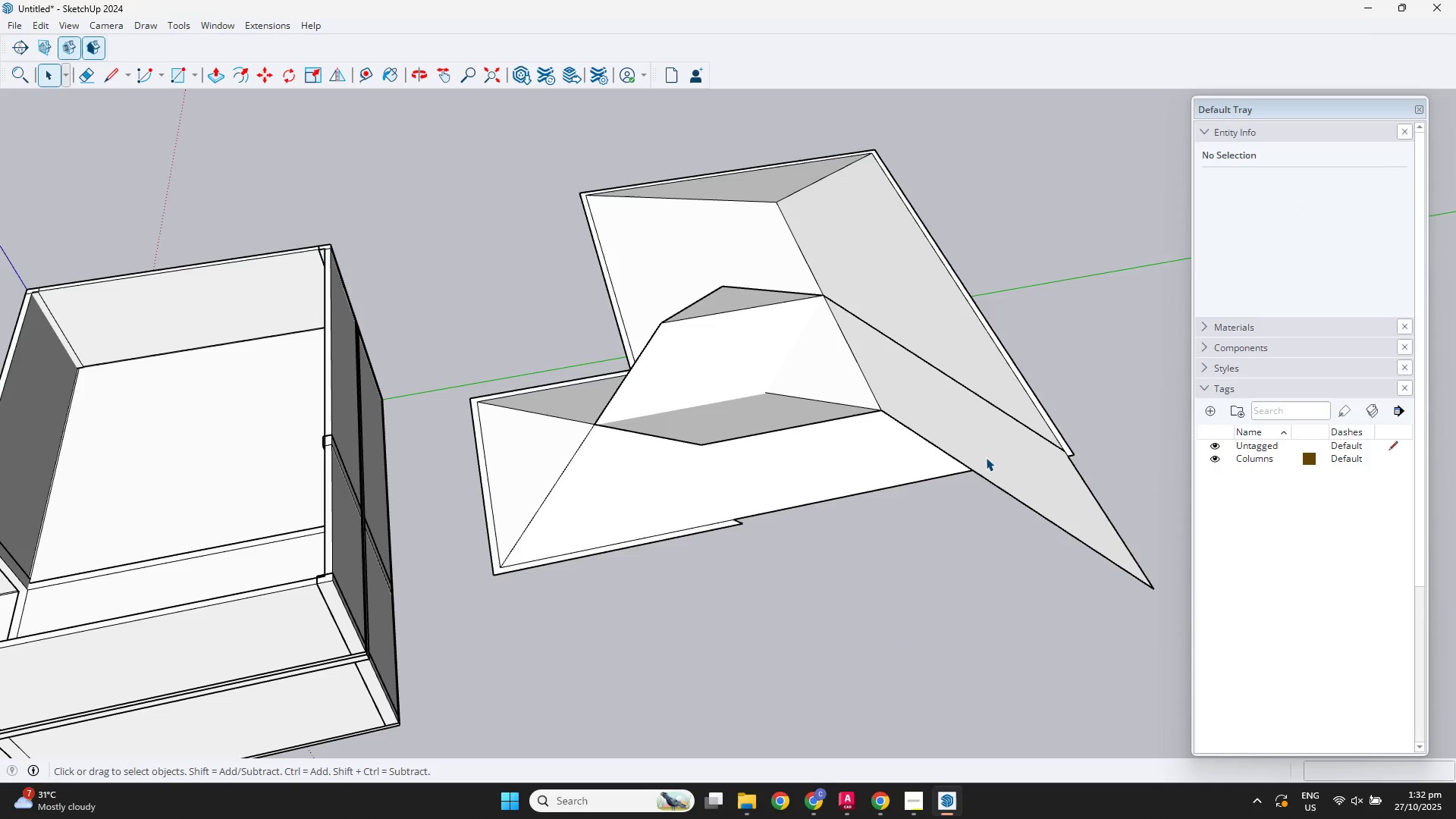 
double_click([986, 457])
 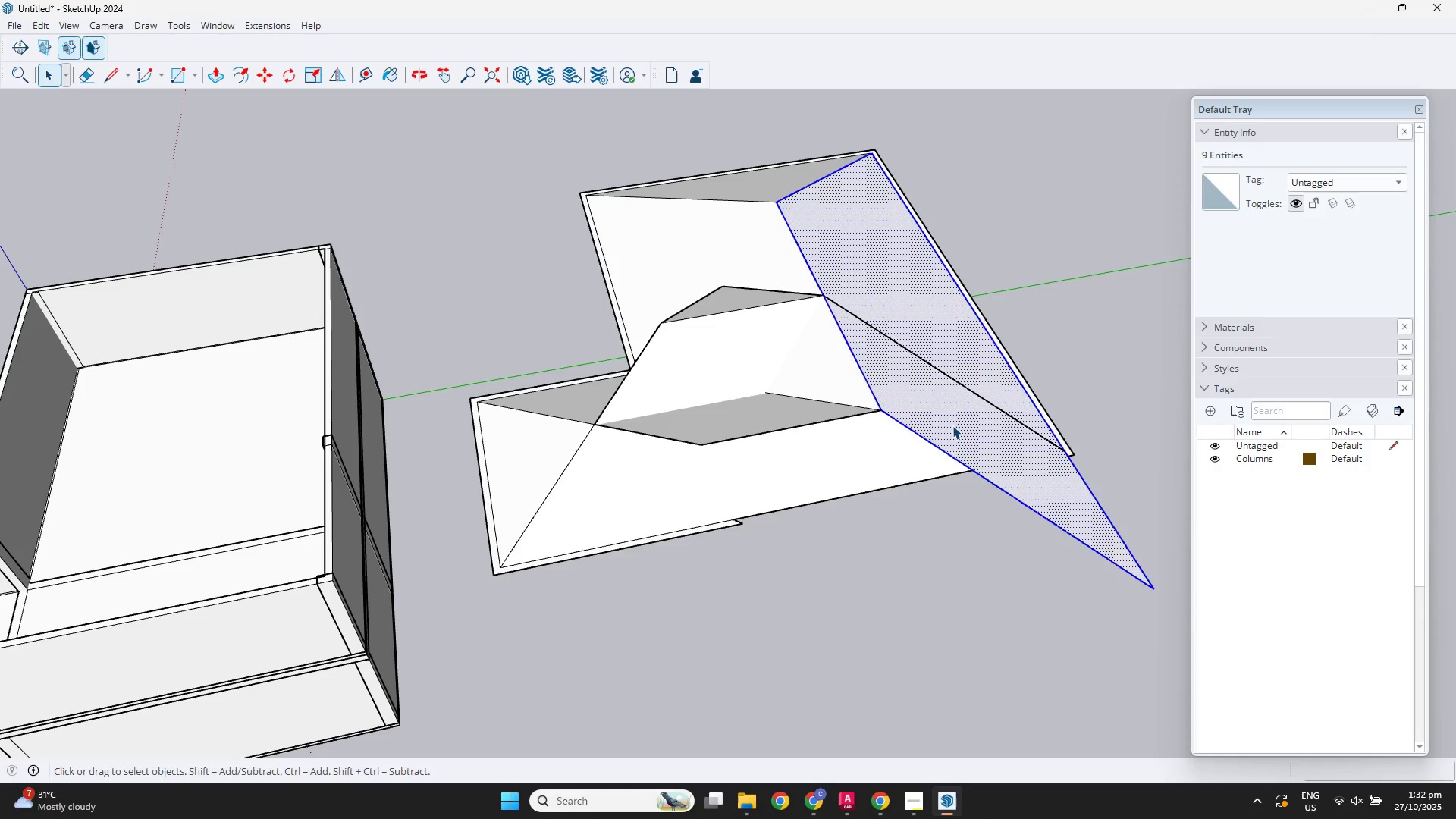 
double_click([952, 425])
 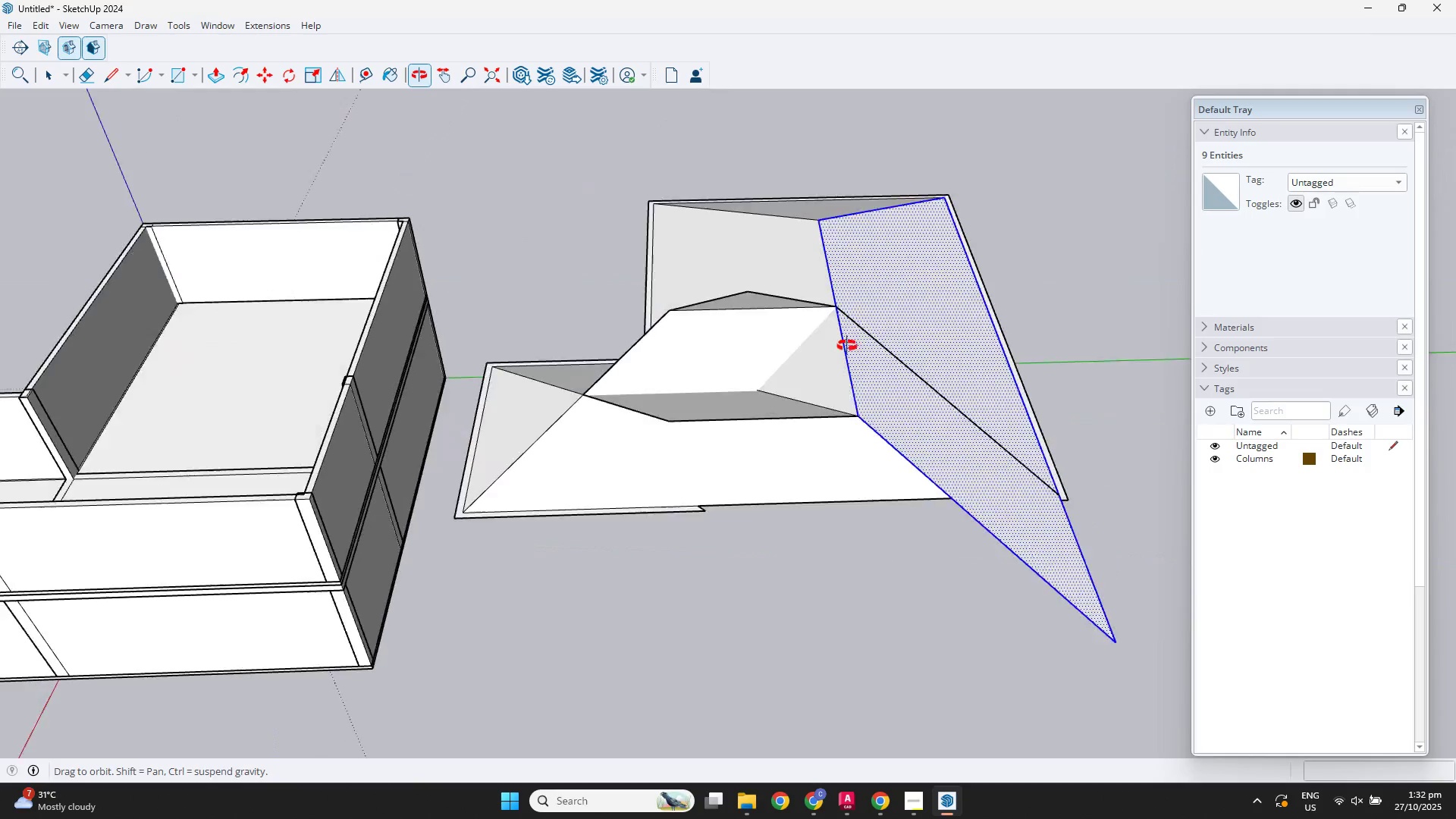 
key(Control+A)
 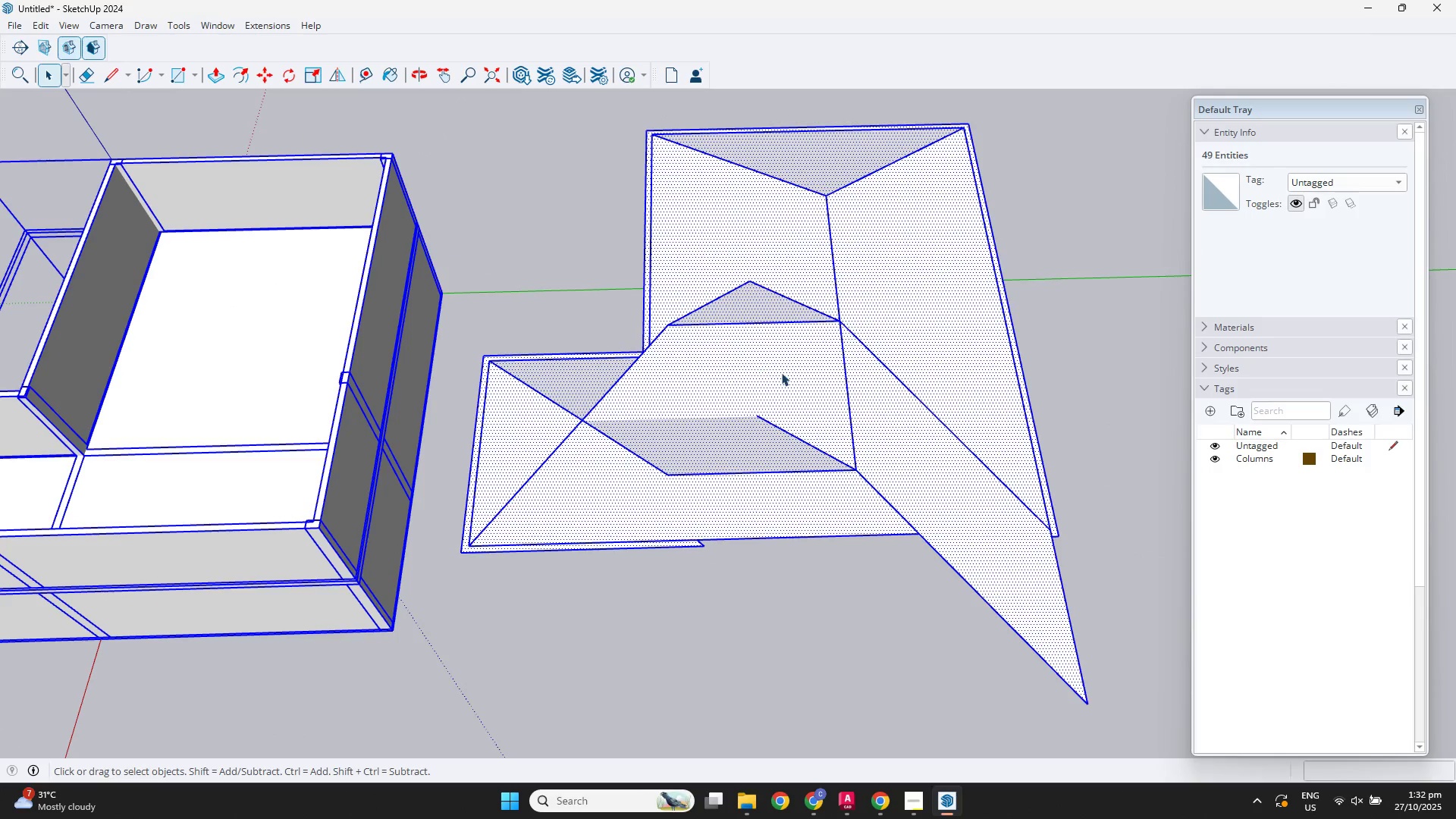 
left_click([783, 373])
 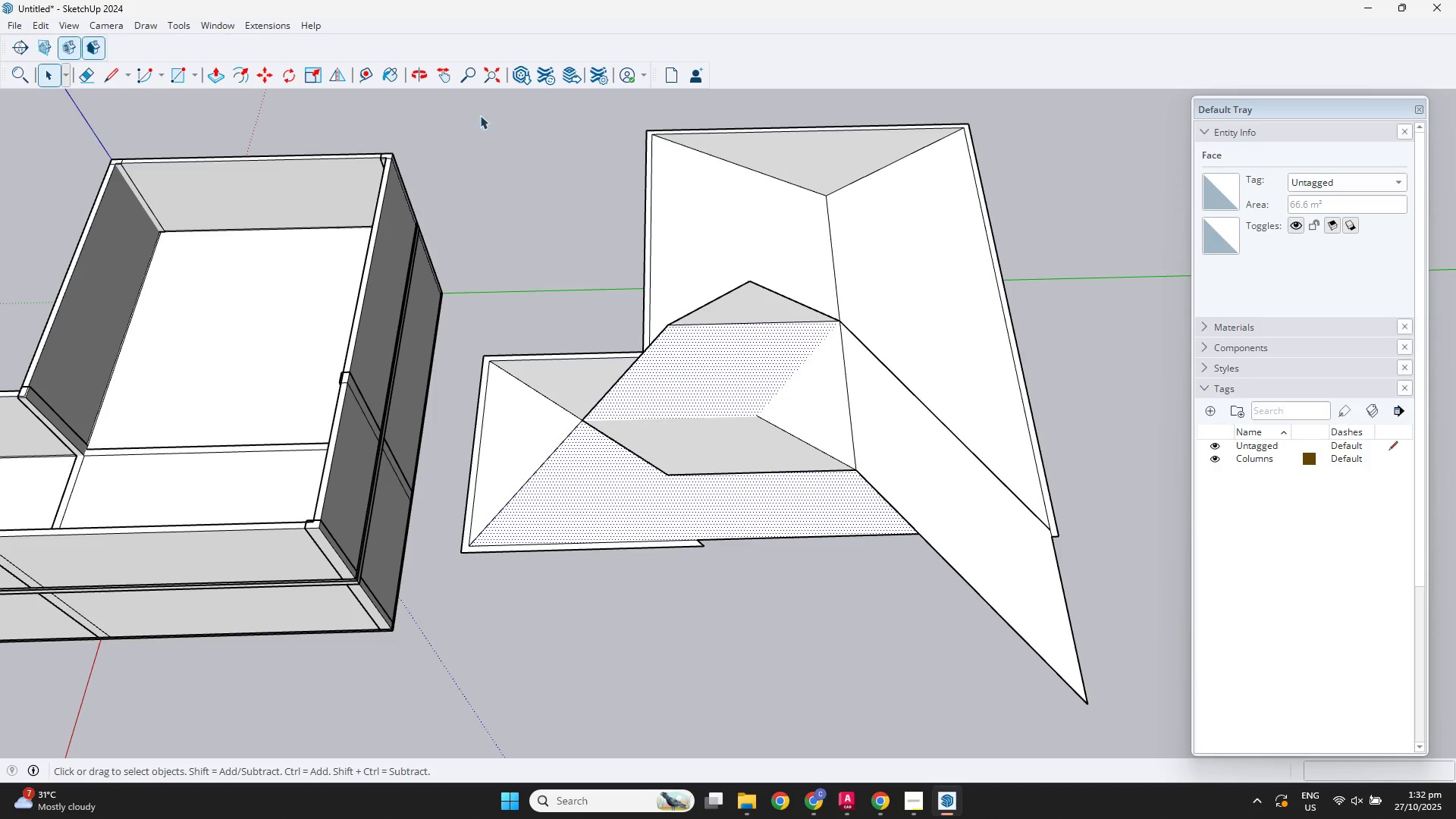 
left_click_drag(start_coordinate=[464, 105], to_coordinate=[1114, 671])
 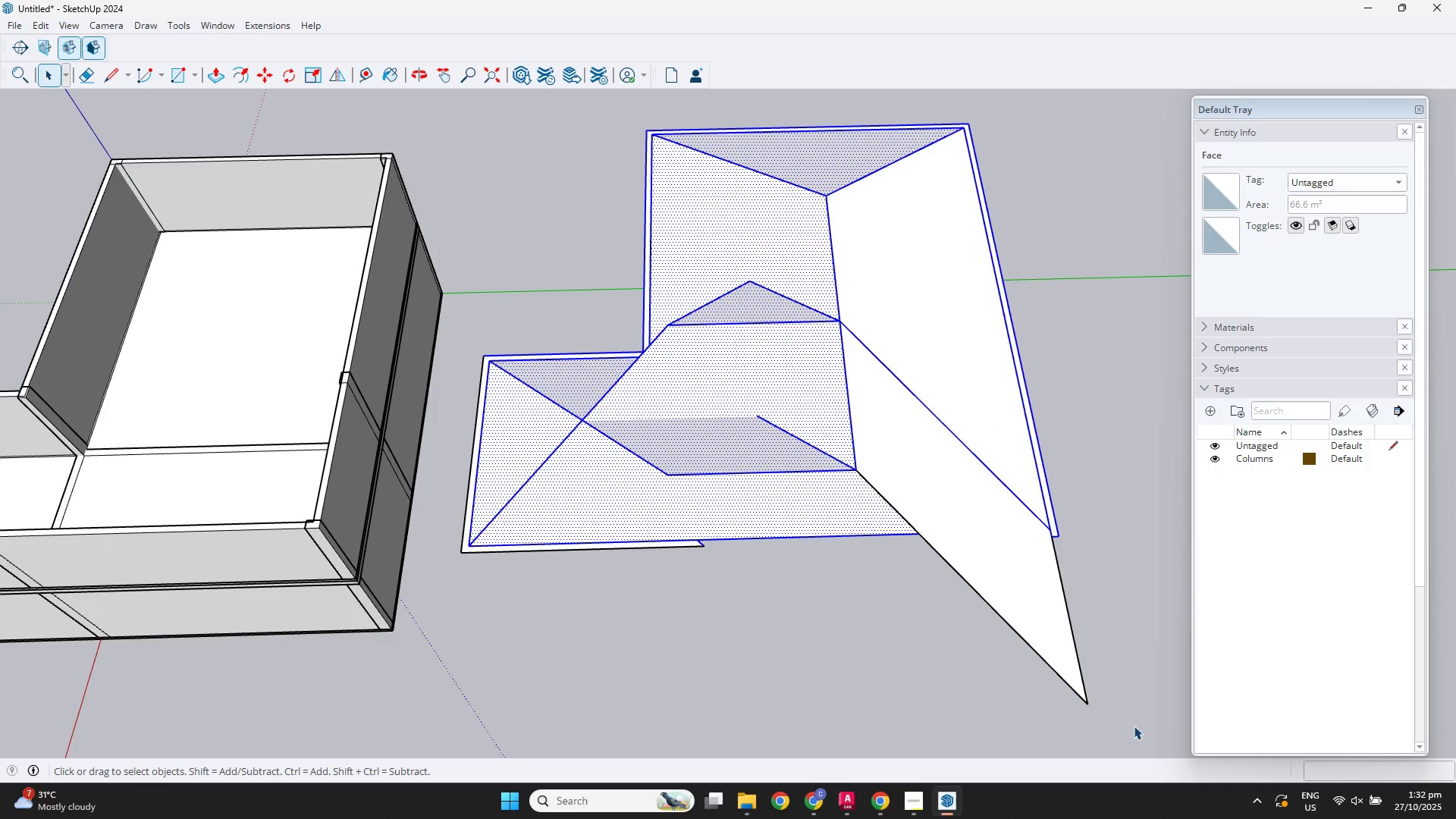 
left_click_drag(start_coordinate=[1133, 733], to_coordinate=[453, 96])
 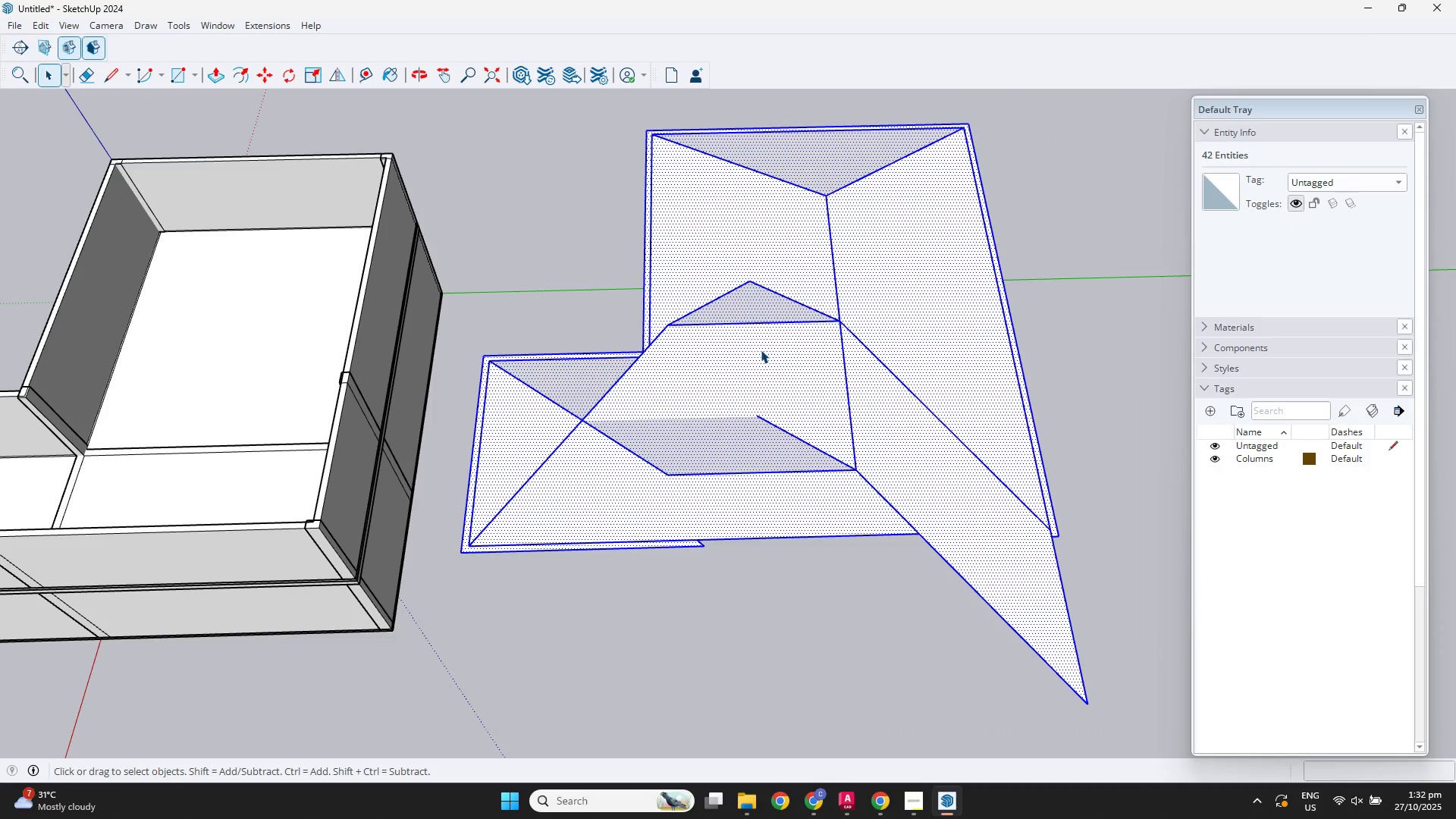 
right_click([761, 350])
 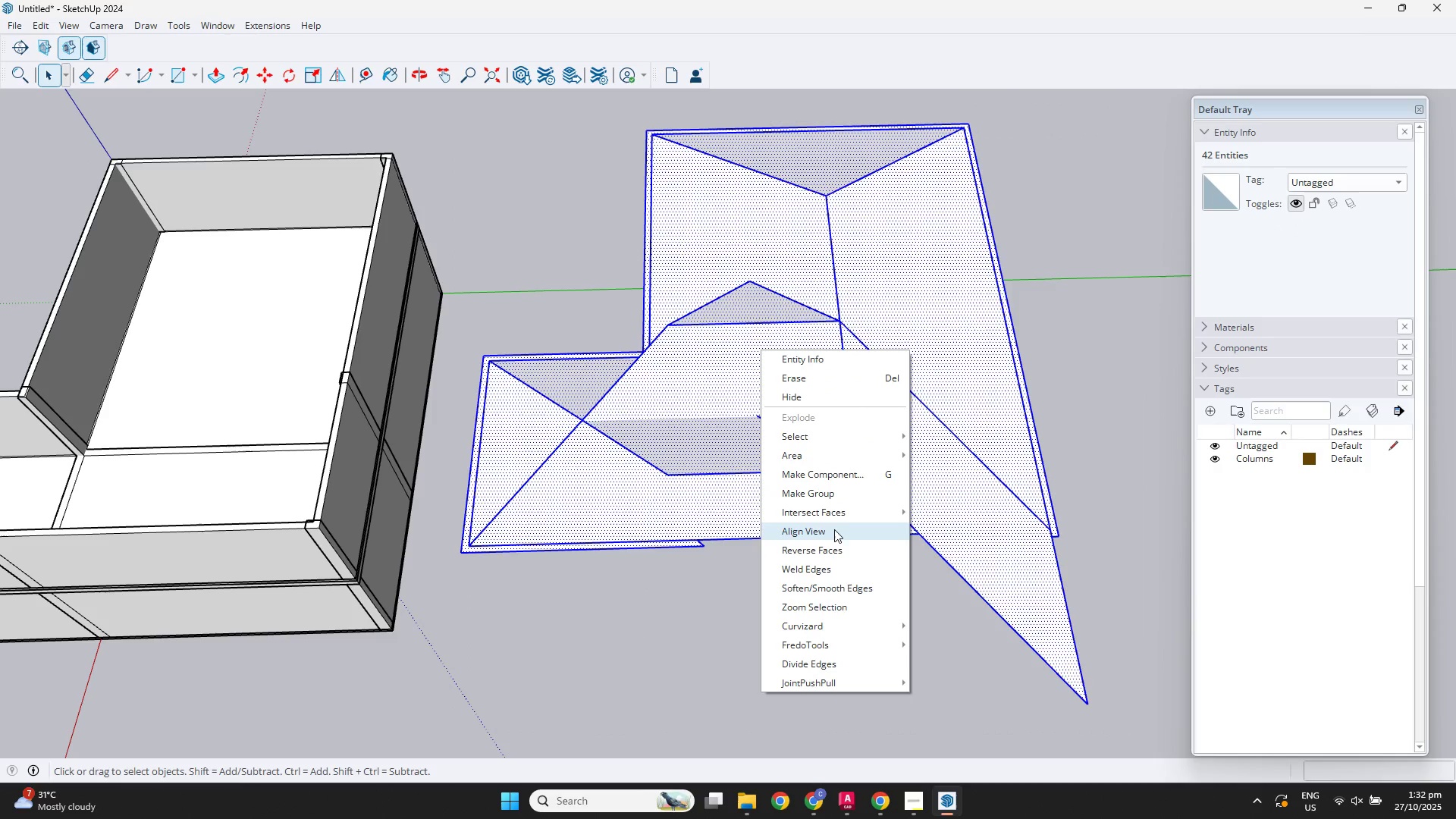 
left_click([807, 511])
 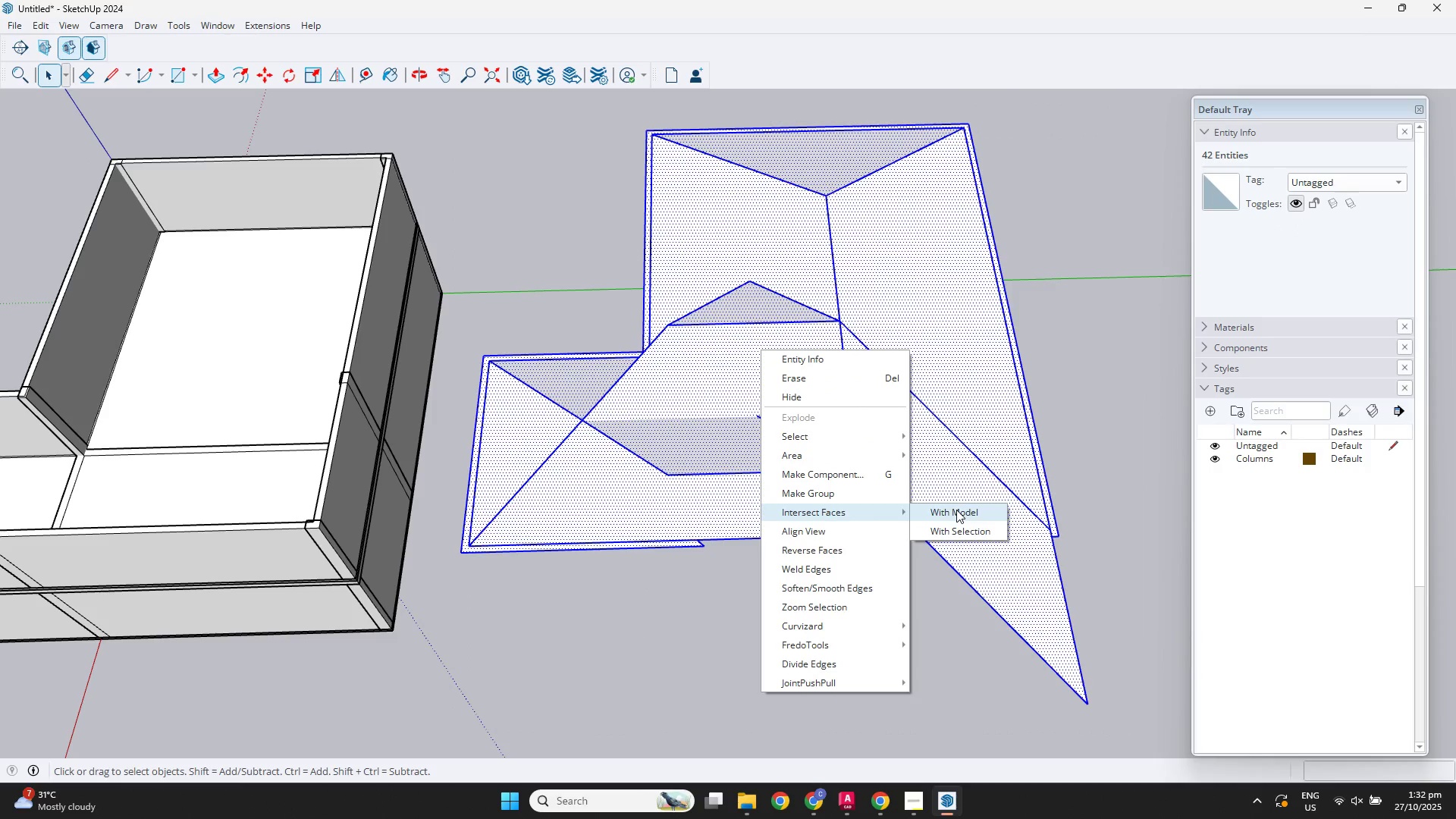 
left_click([959, 529])
 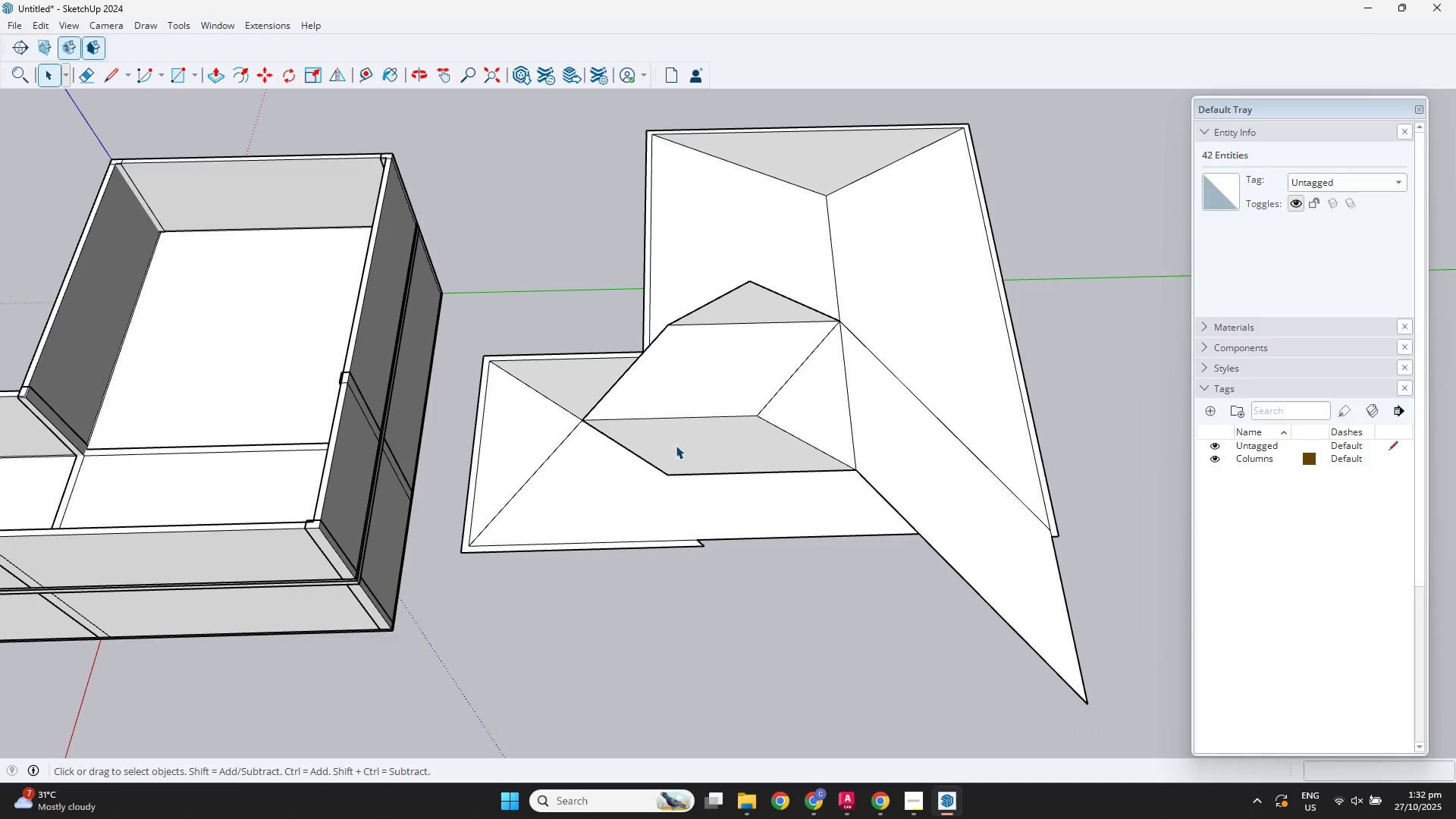 
scroll: coordinate [690, 450], scroll_direction: up, amount: 2.0
 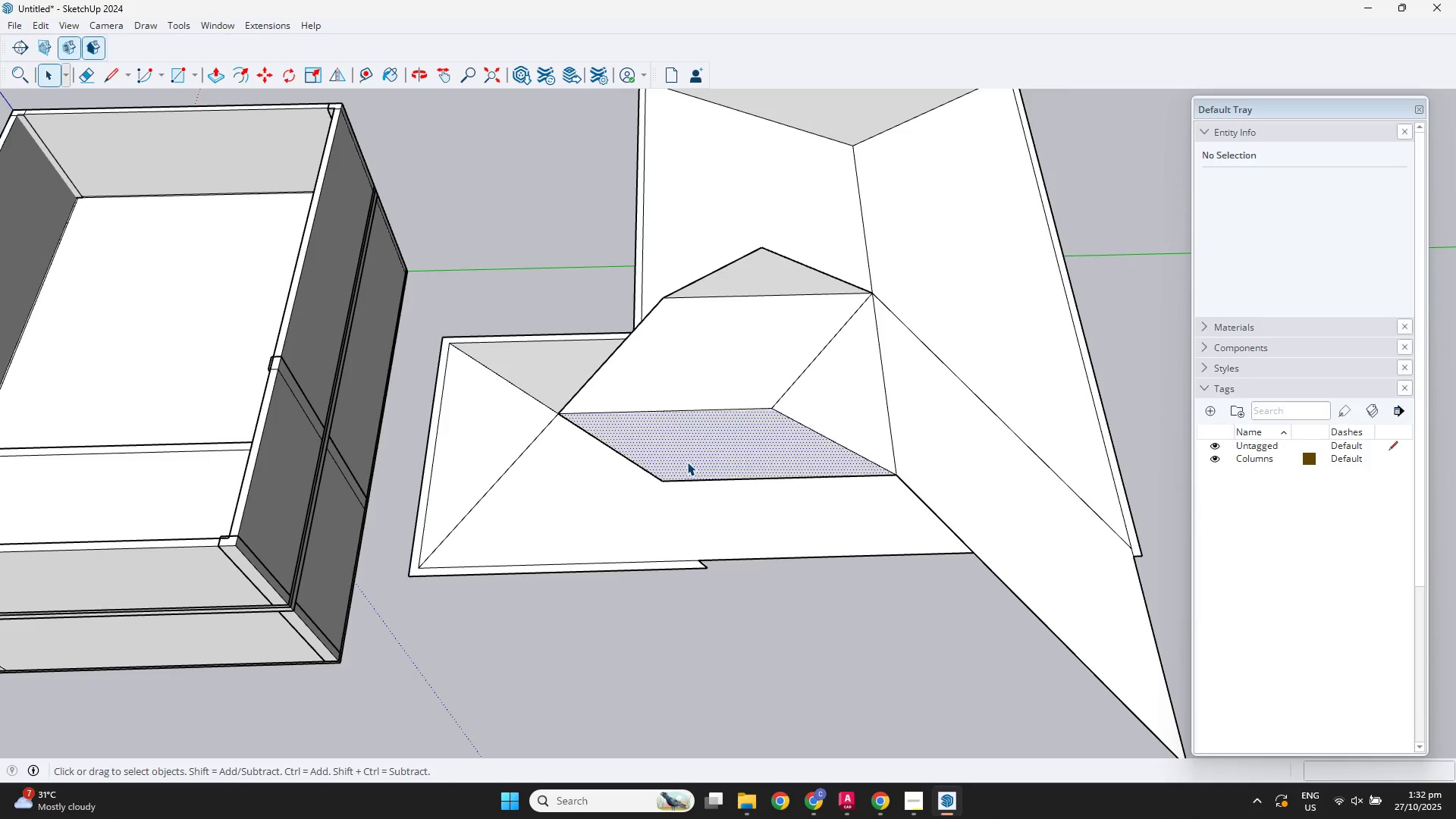 
double_click([687, 462])
 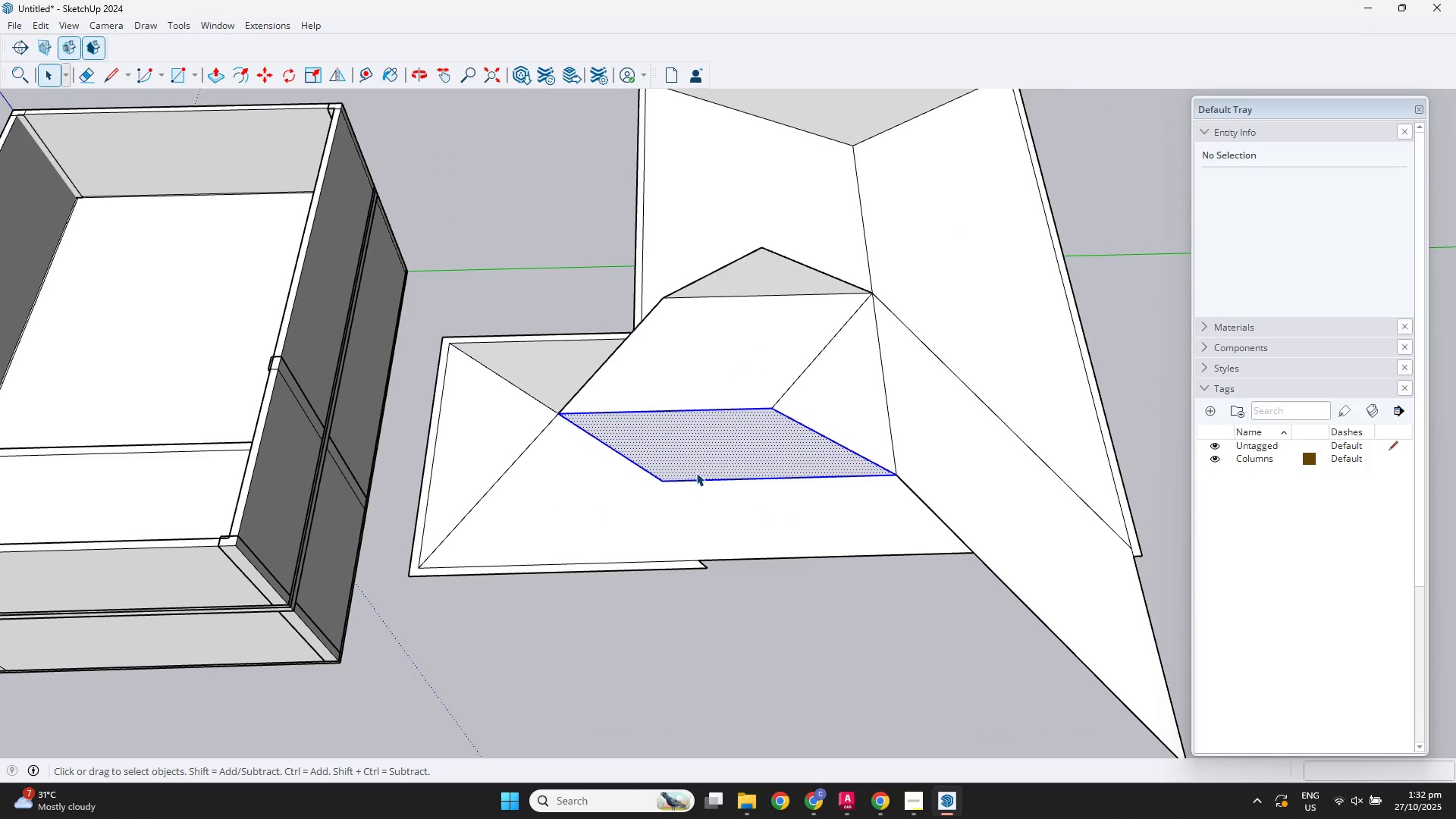 
right_click([696, 472])
 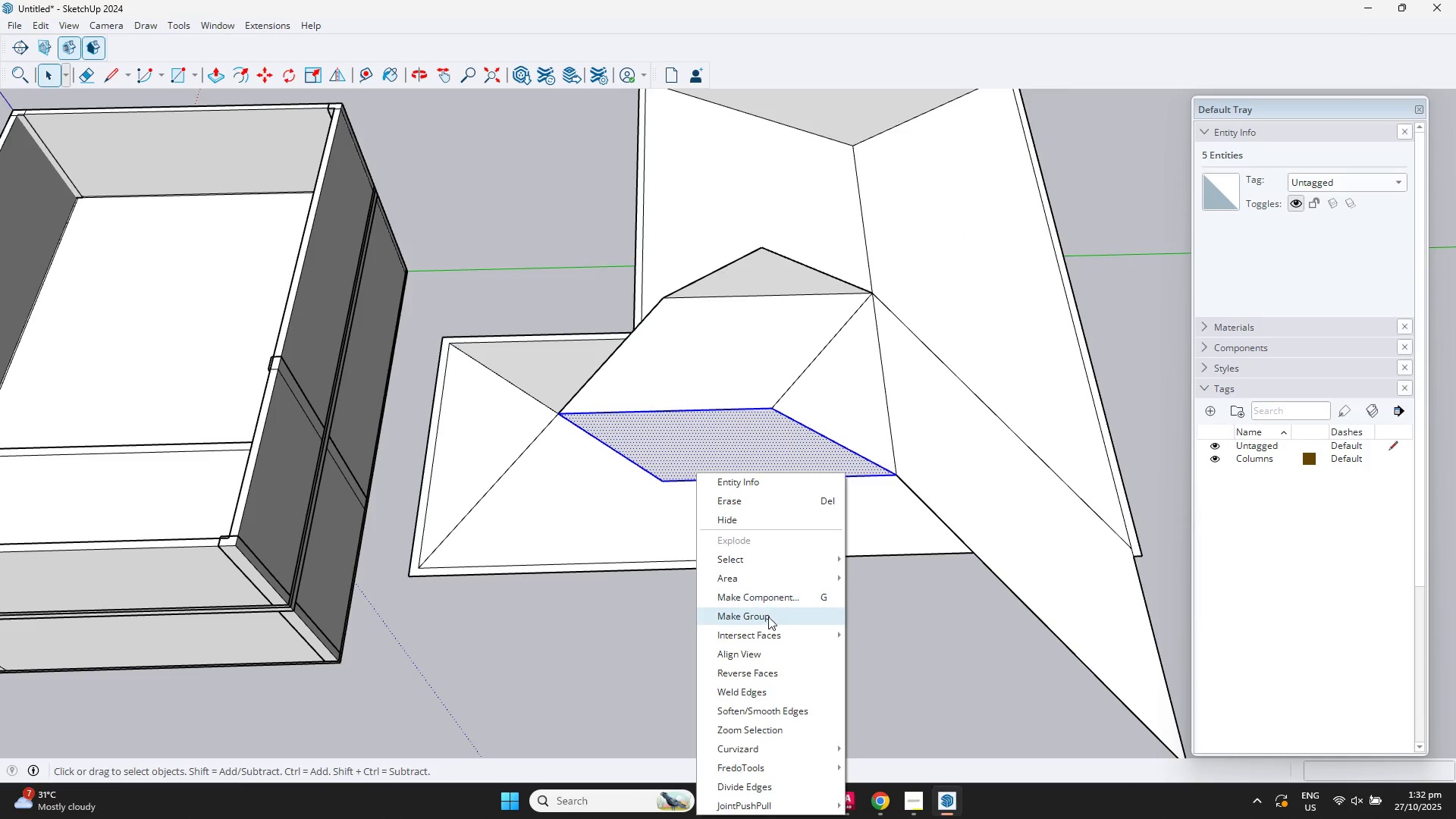 
left_click([768, 618])
 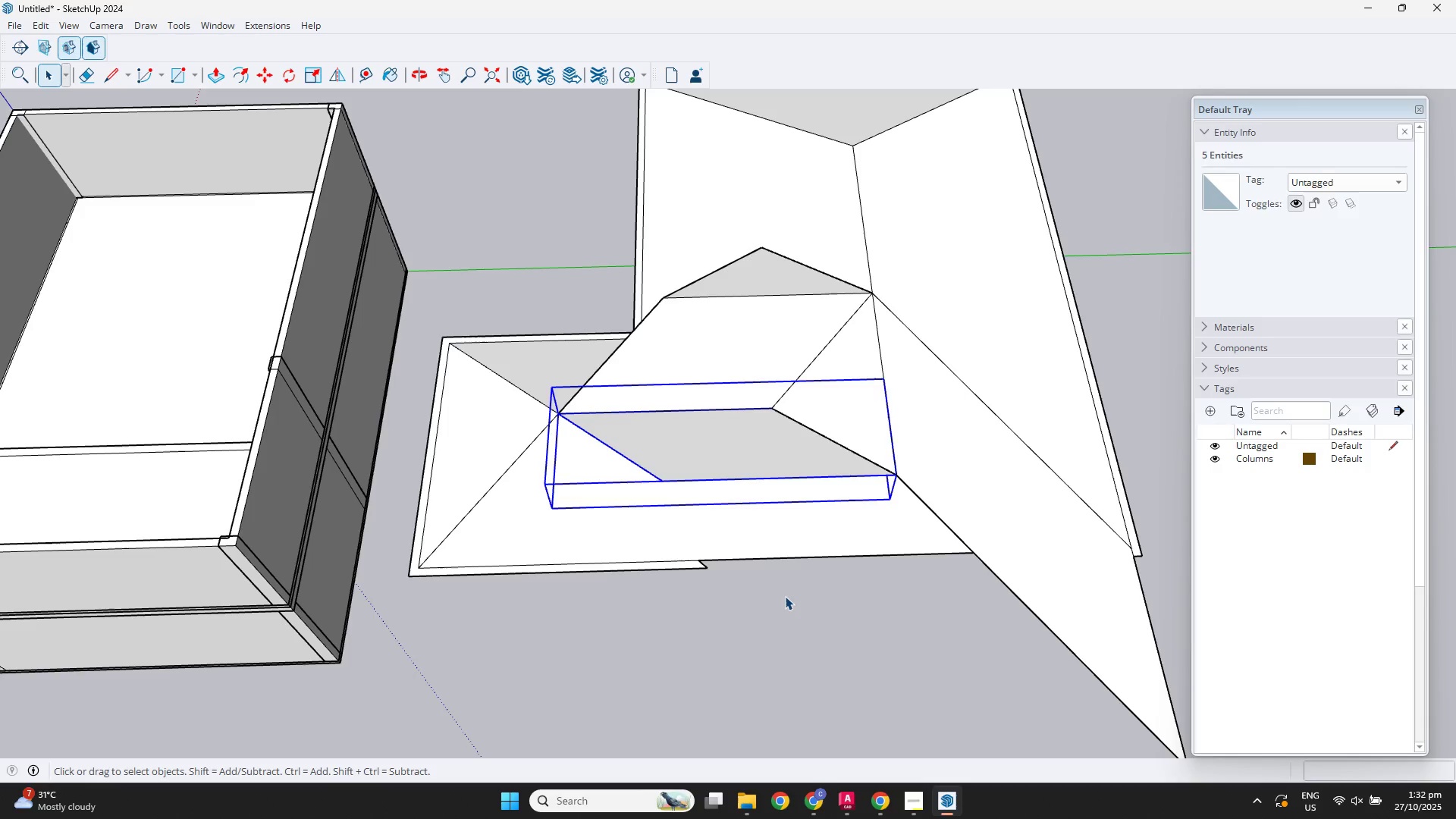 
key(Delete)
 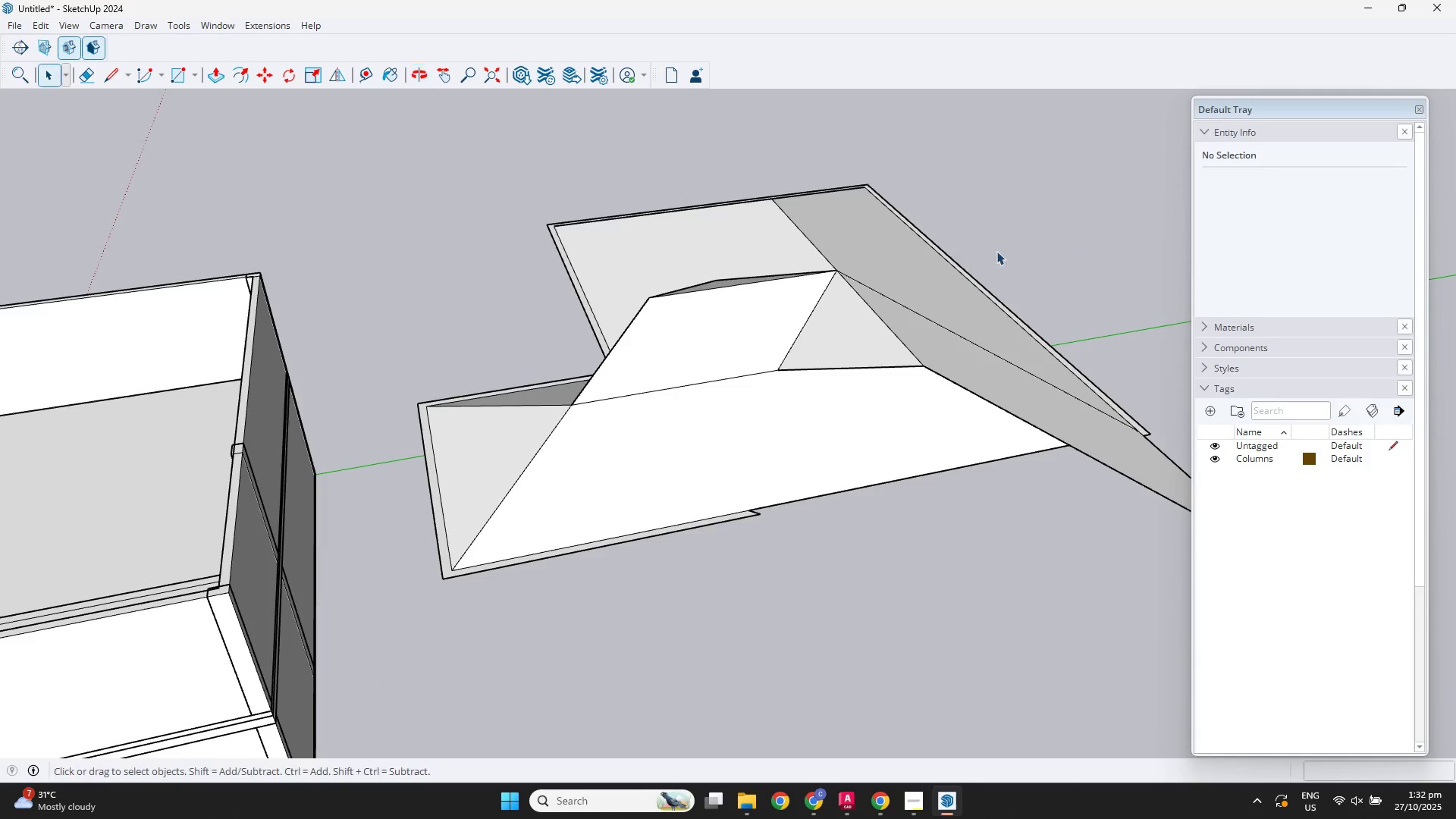 
double_click([990, 404])
 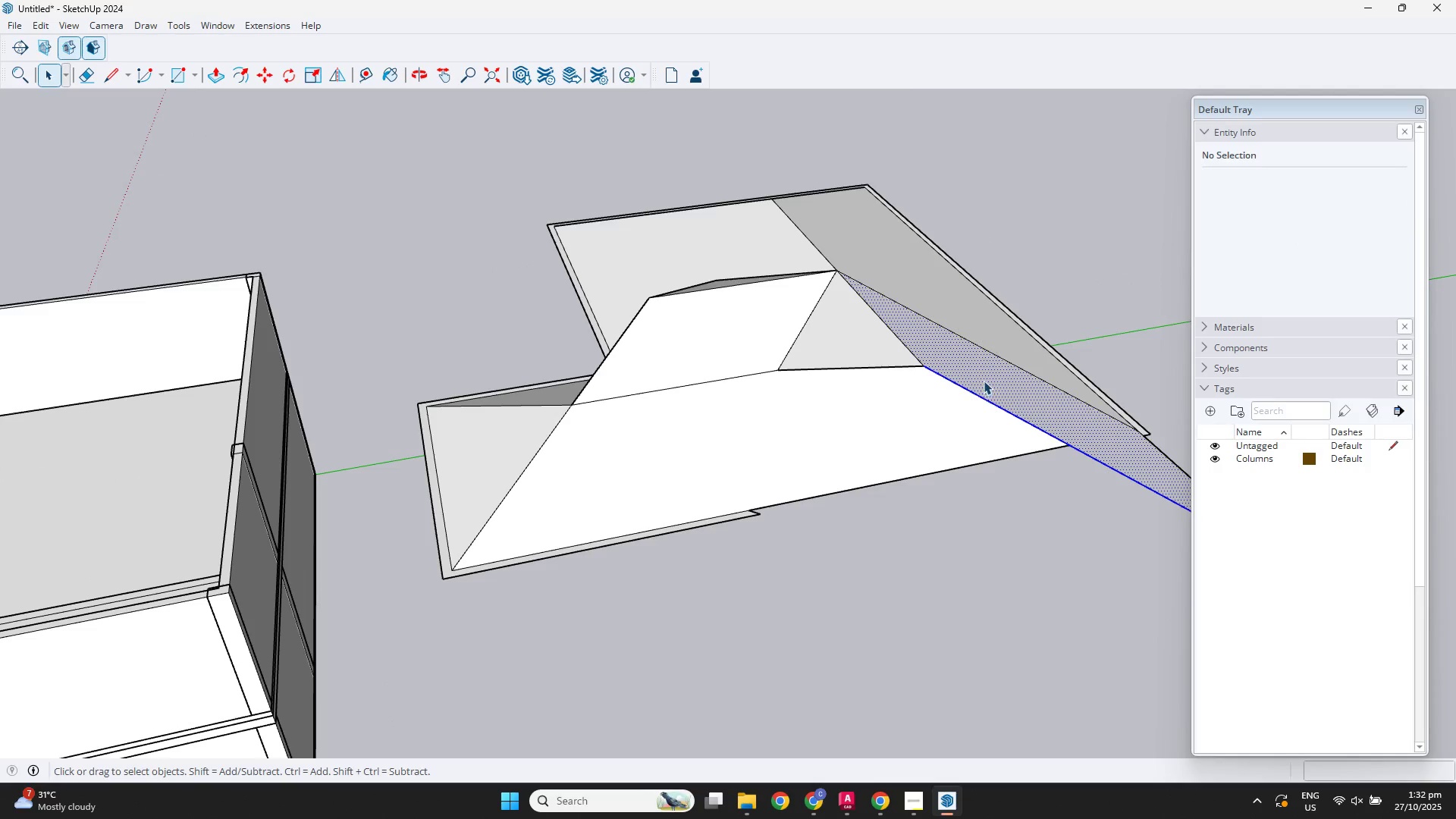 
right_click([984, 381])
 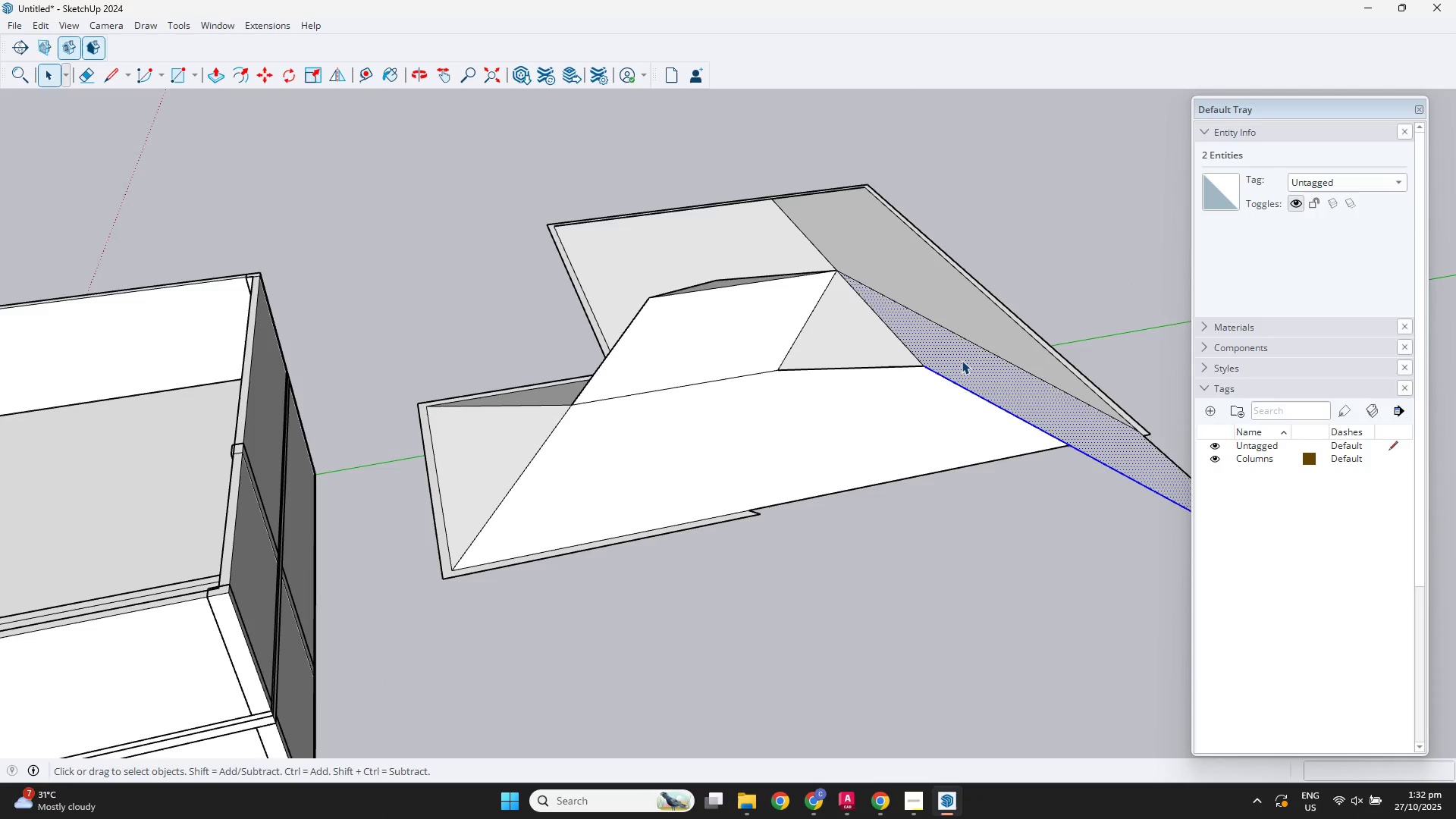 
double_click([962, 360])
 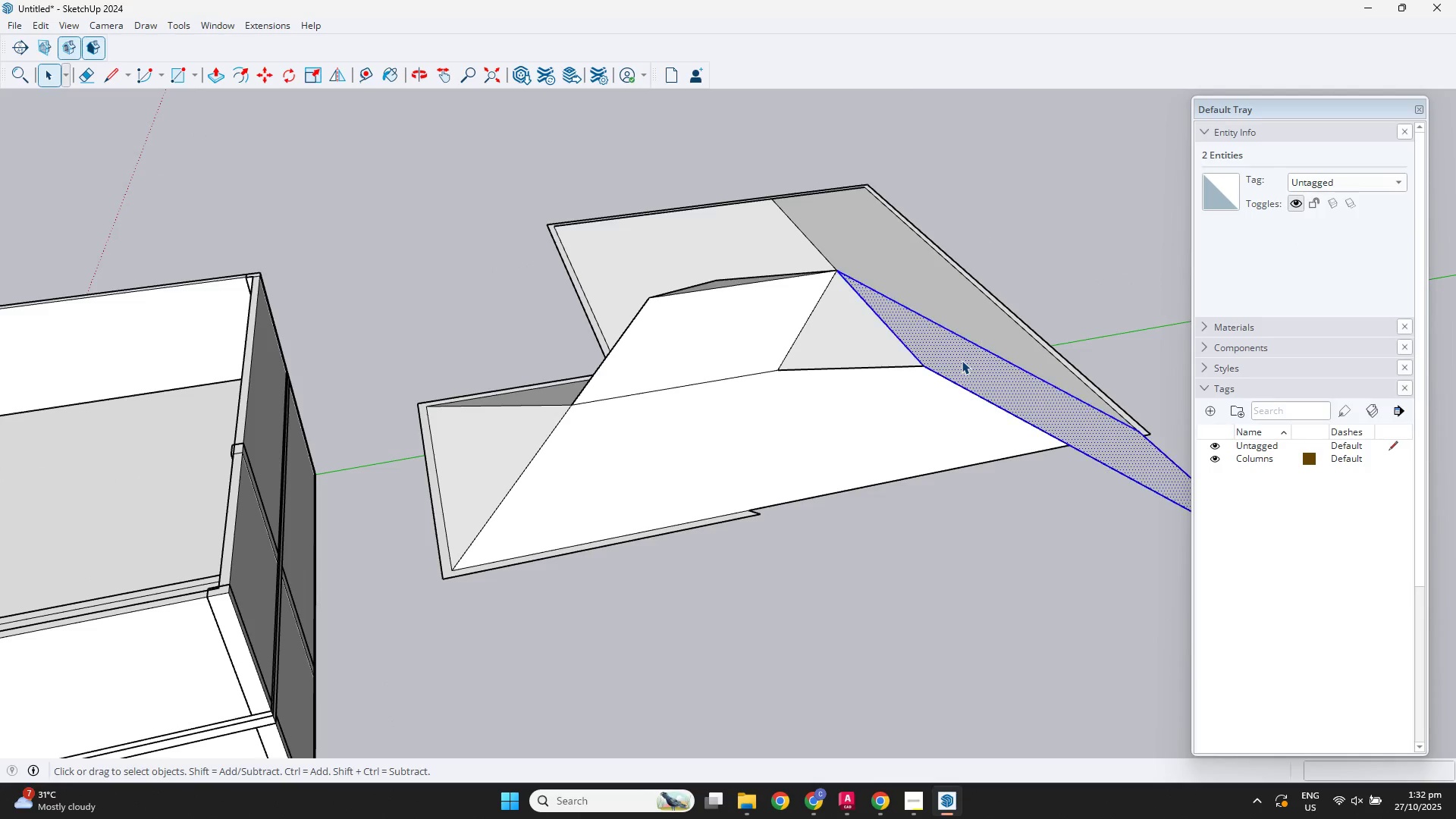 
triple_click([962, 360])
 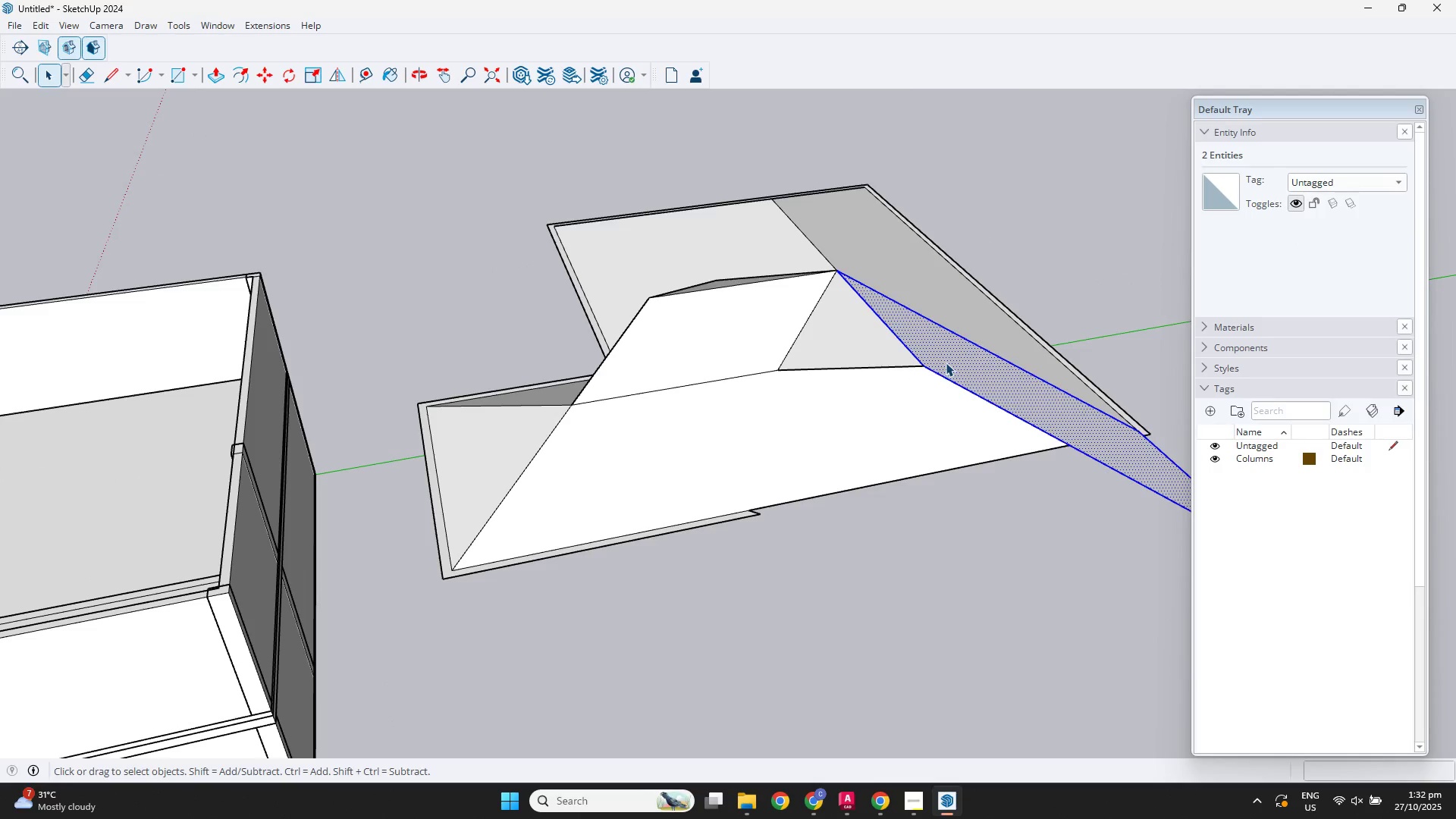 
right_click([946, 362])
 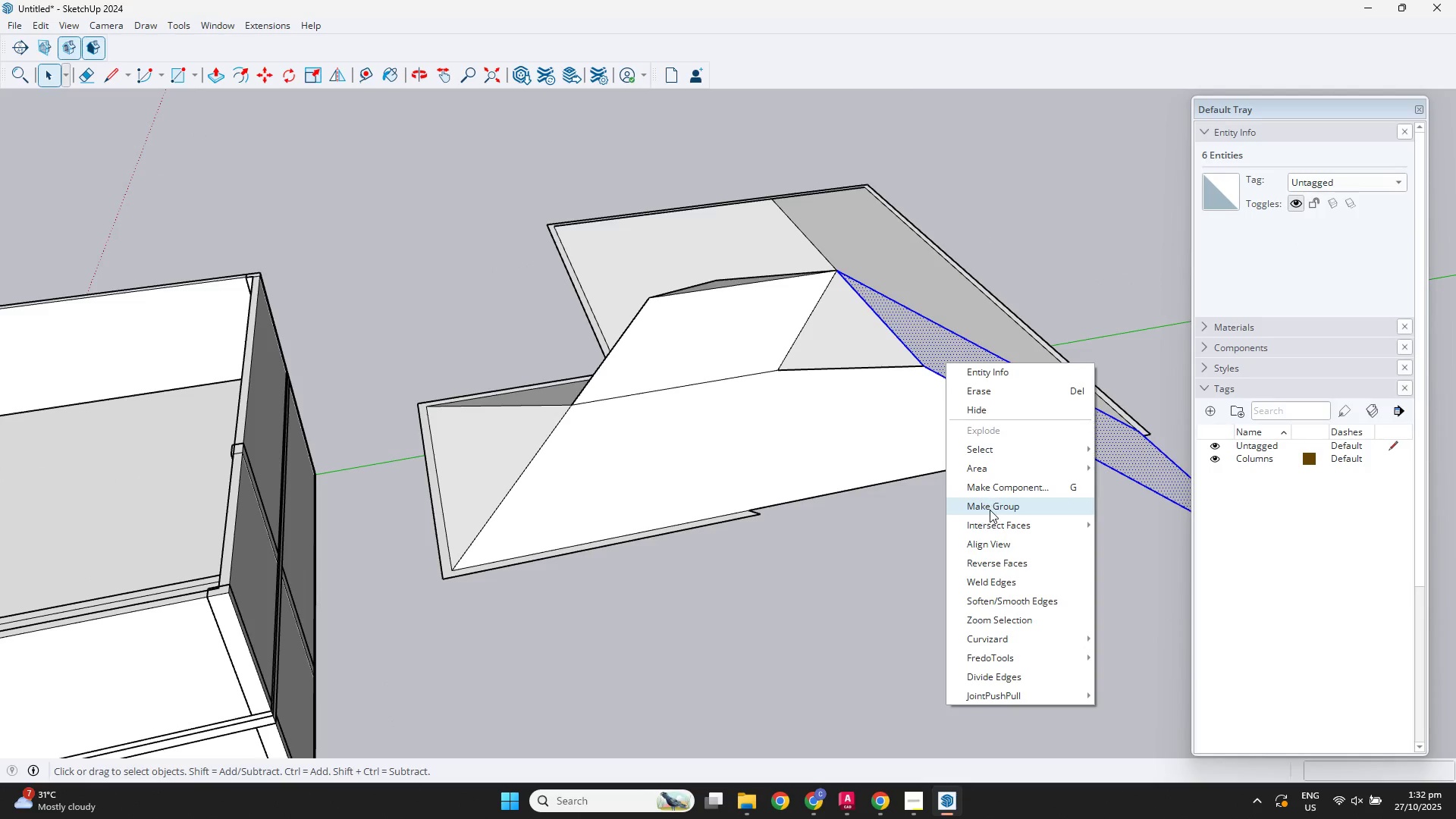 
left_click([990, 510])
 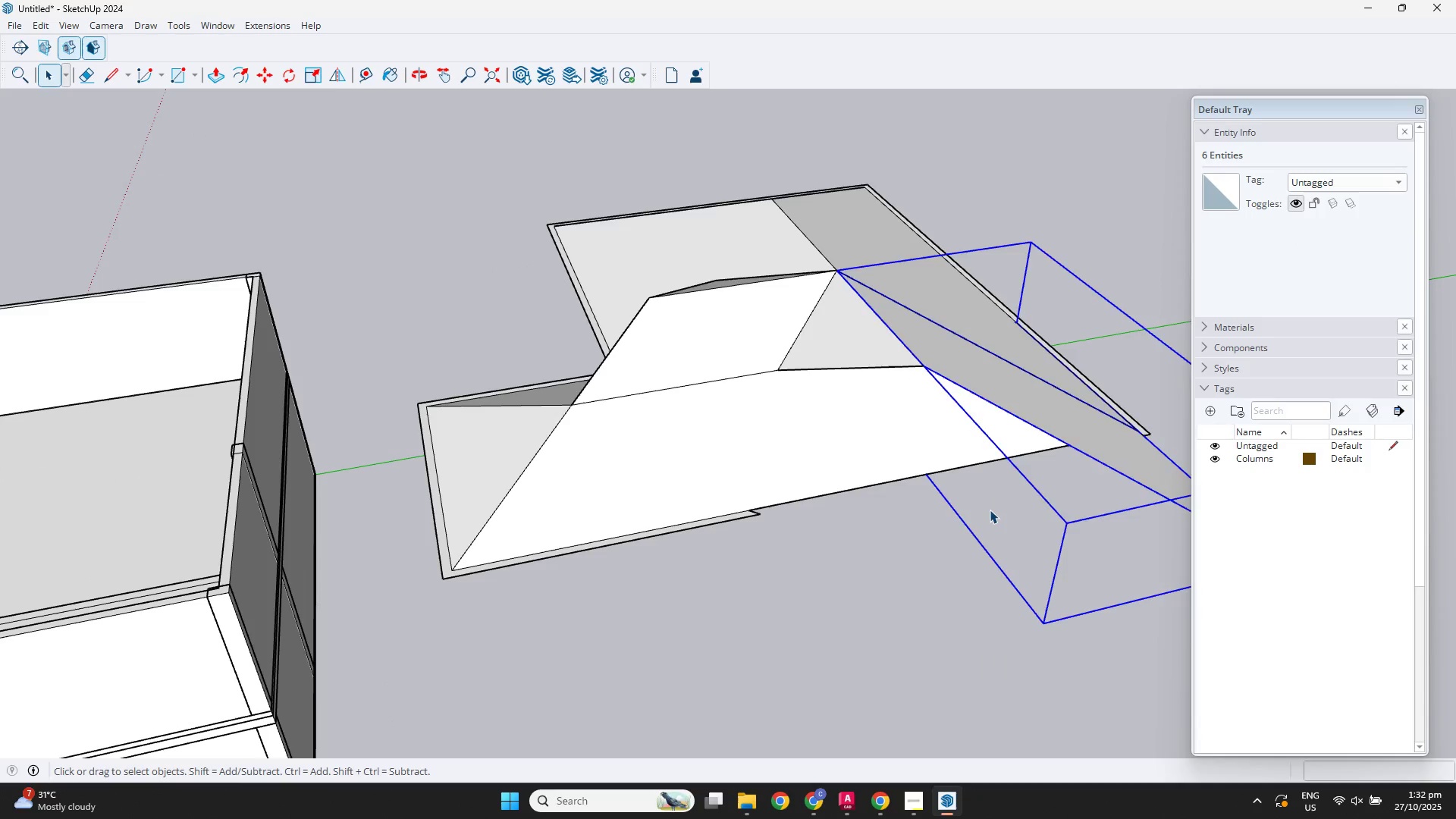 
key(Delete)
 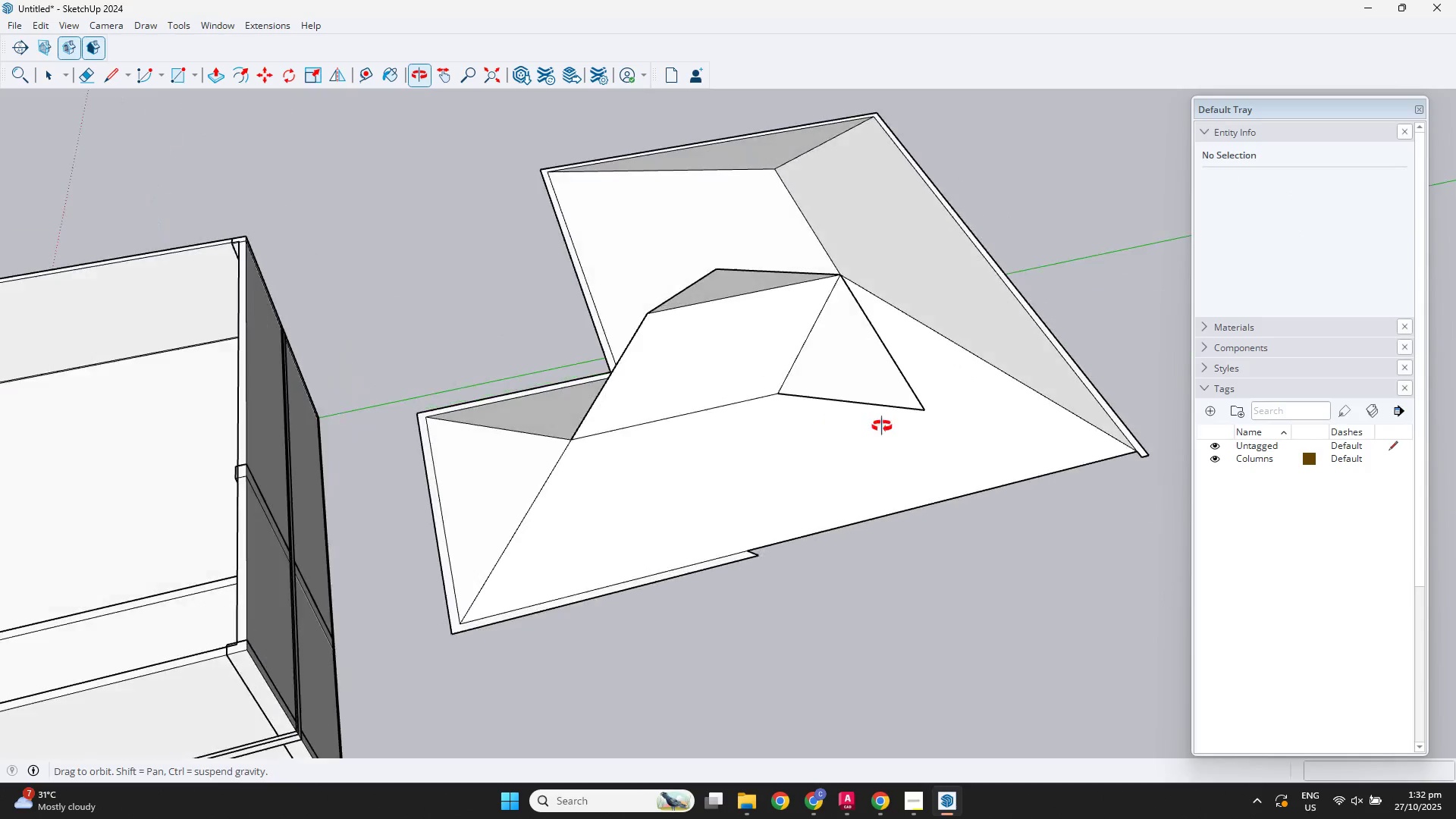 
double_click([858, 378])
 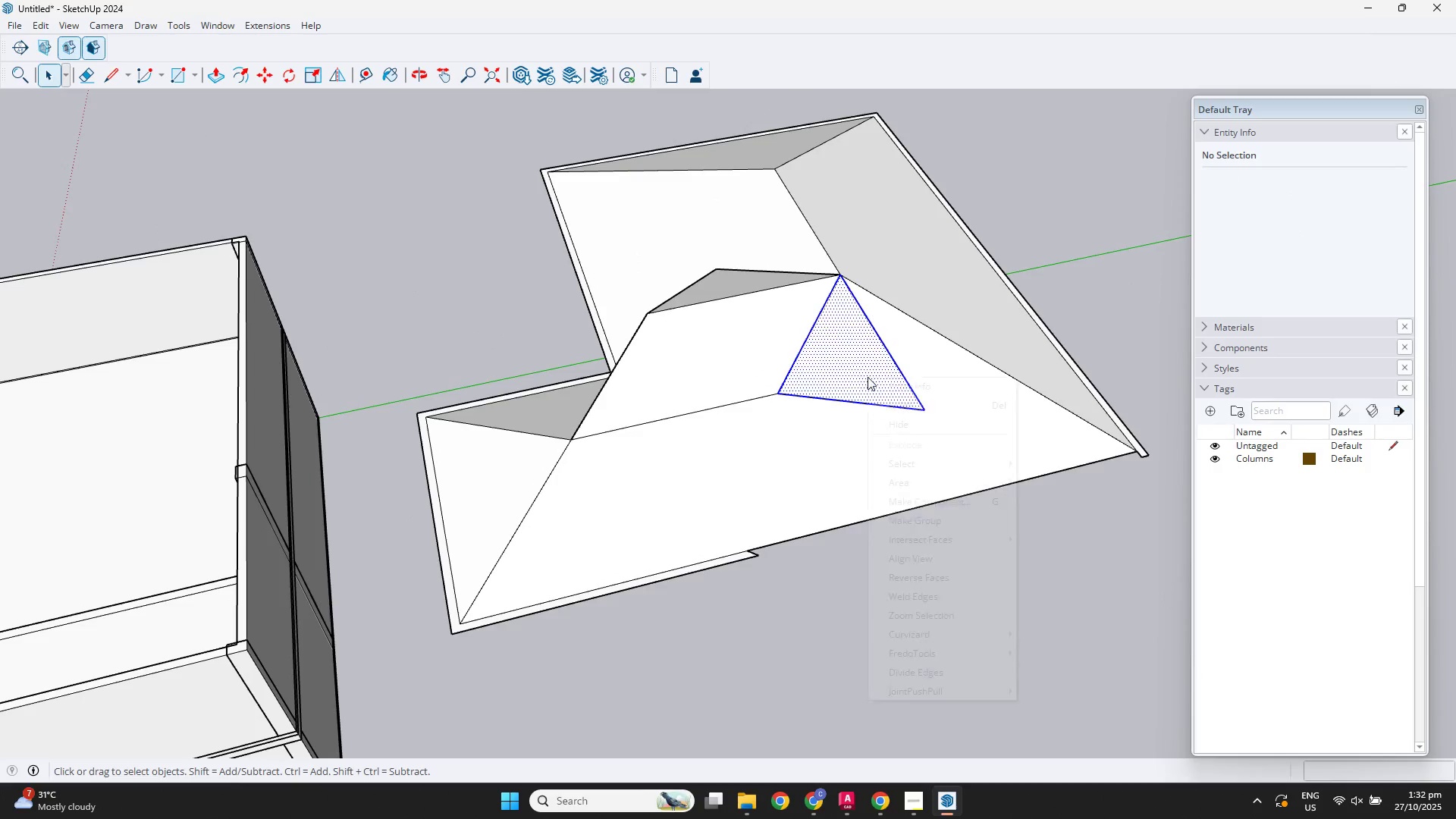 
right_click([868, 377])
 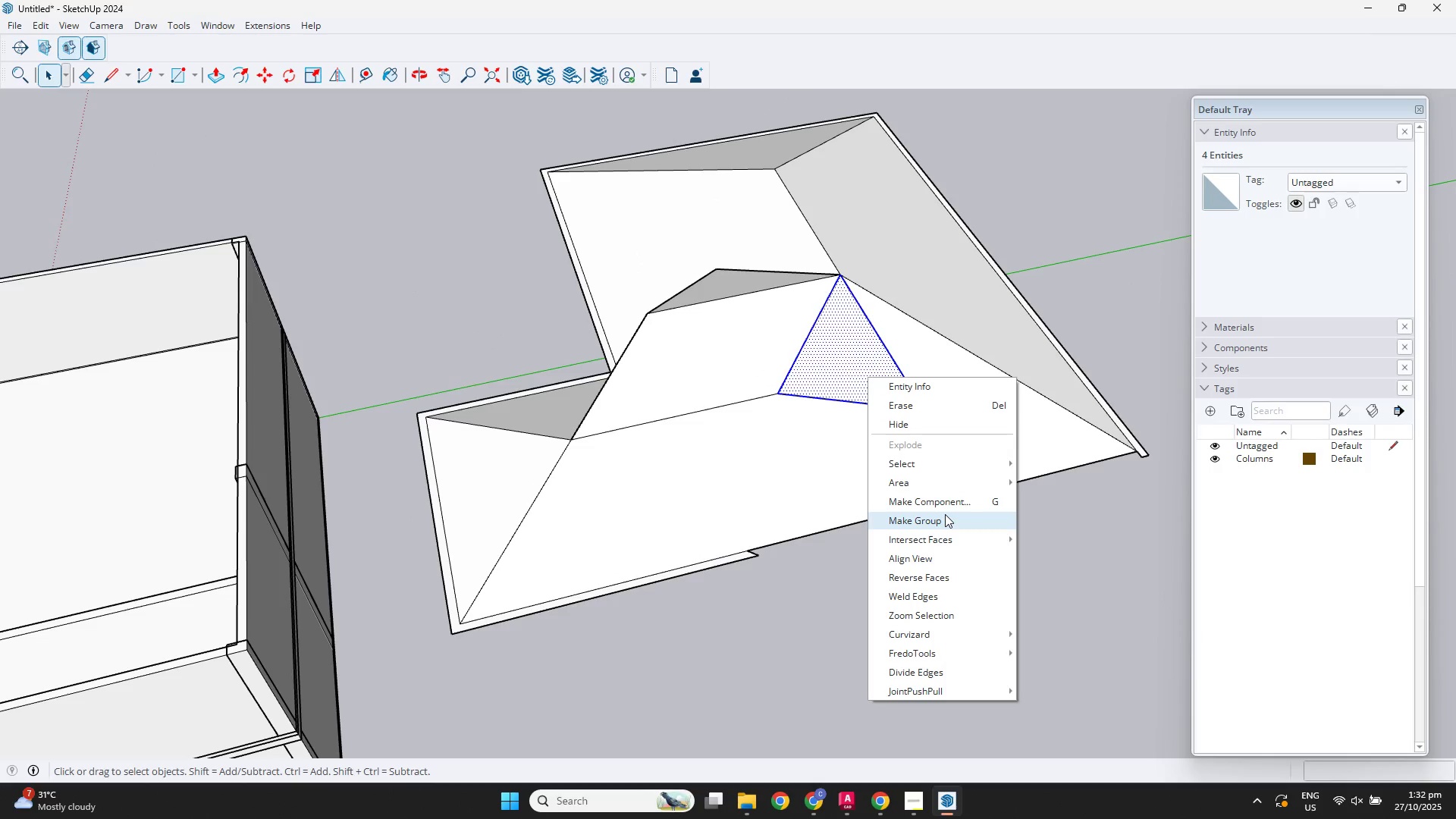 
left_click([945, 514])
 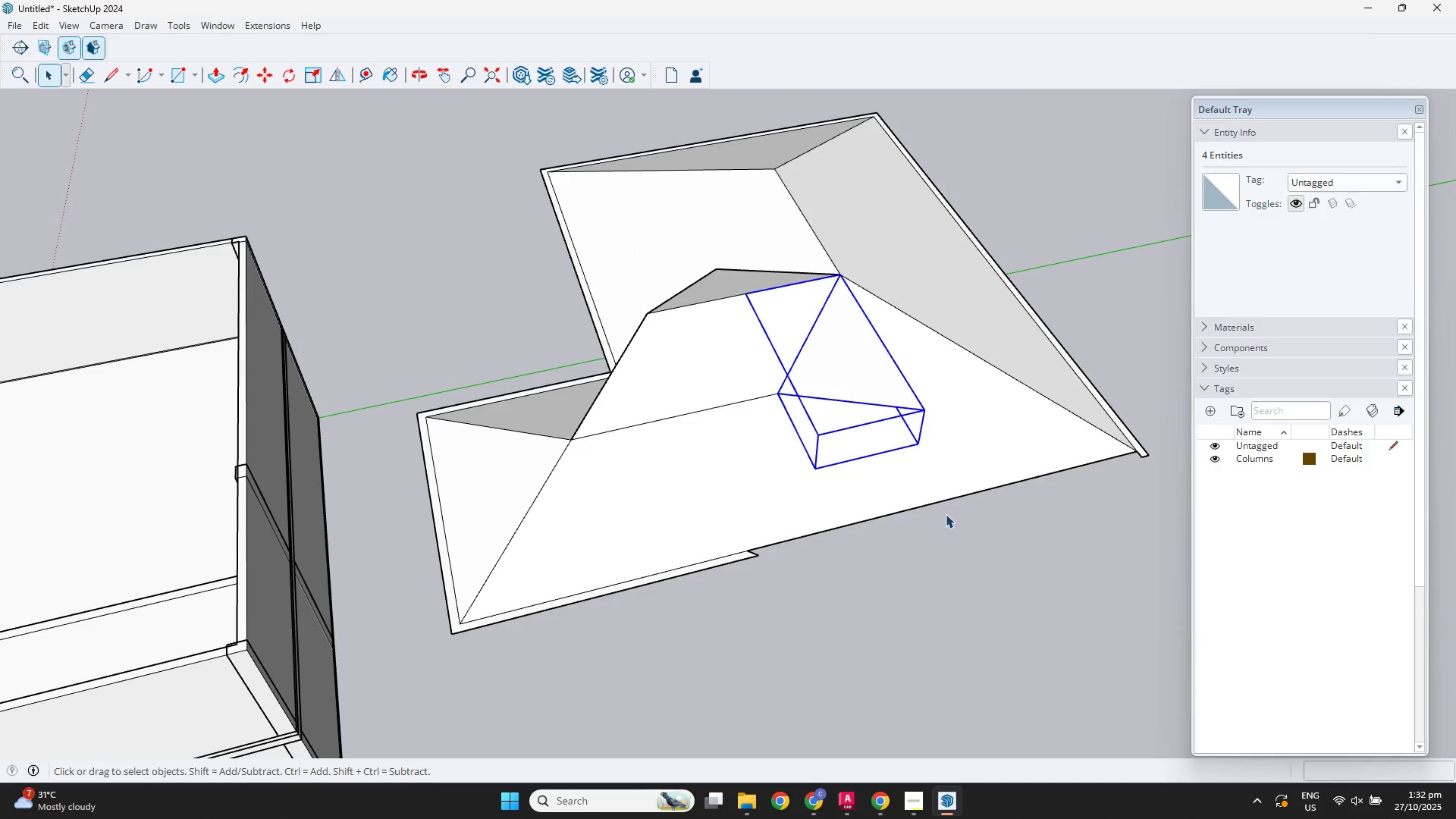 
key(Delete)
 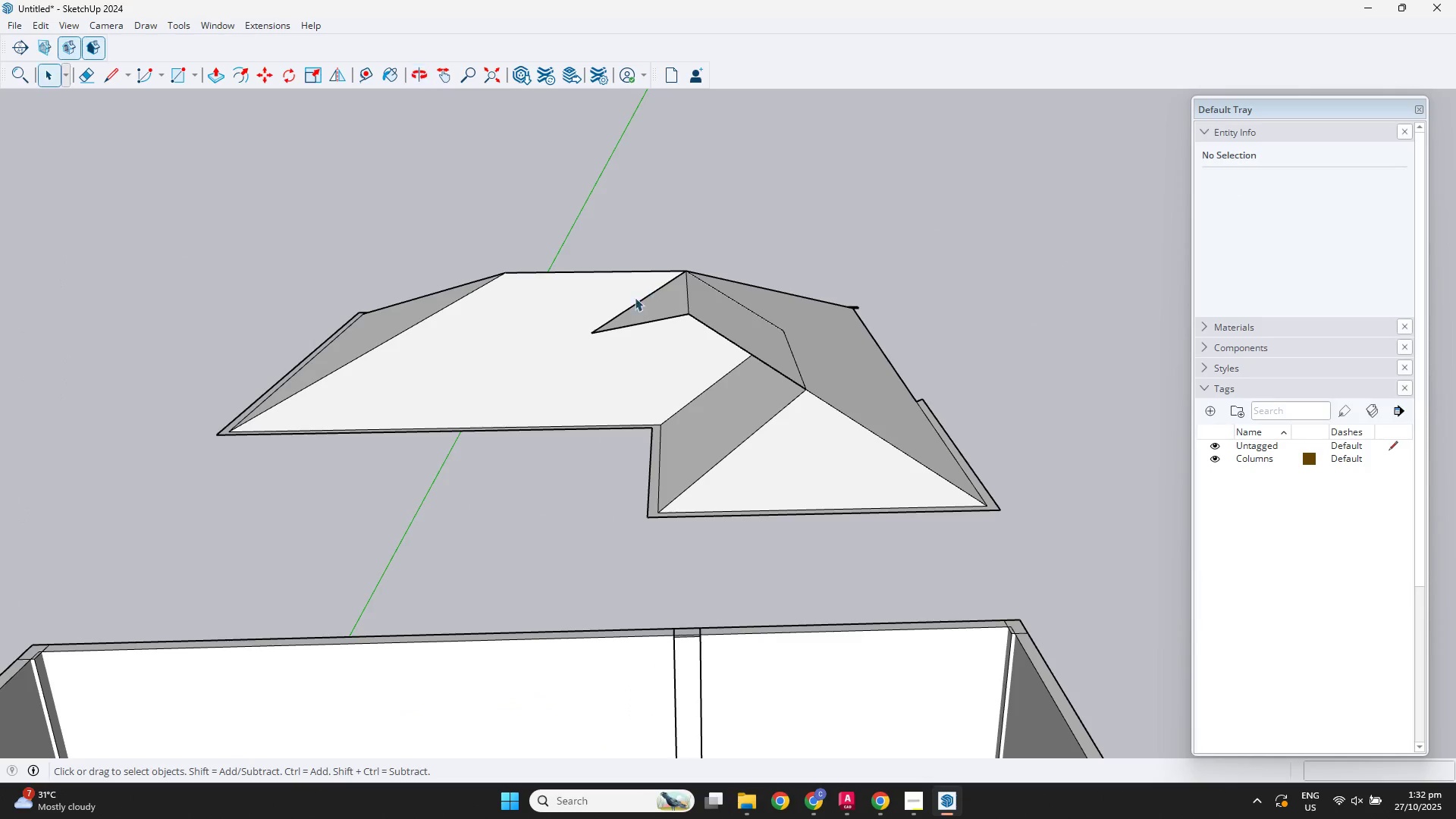 
double_click([663, 320])
 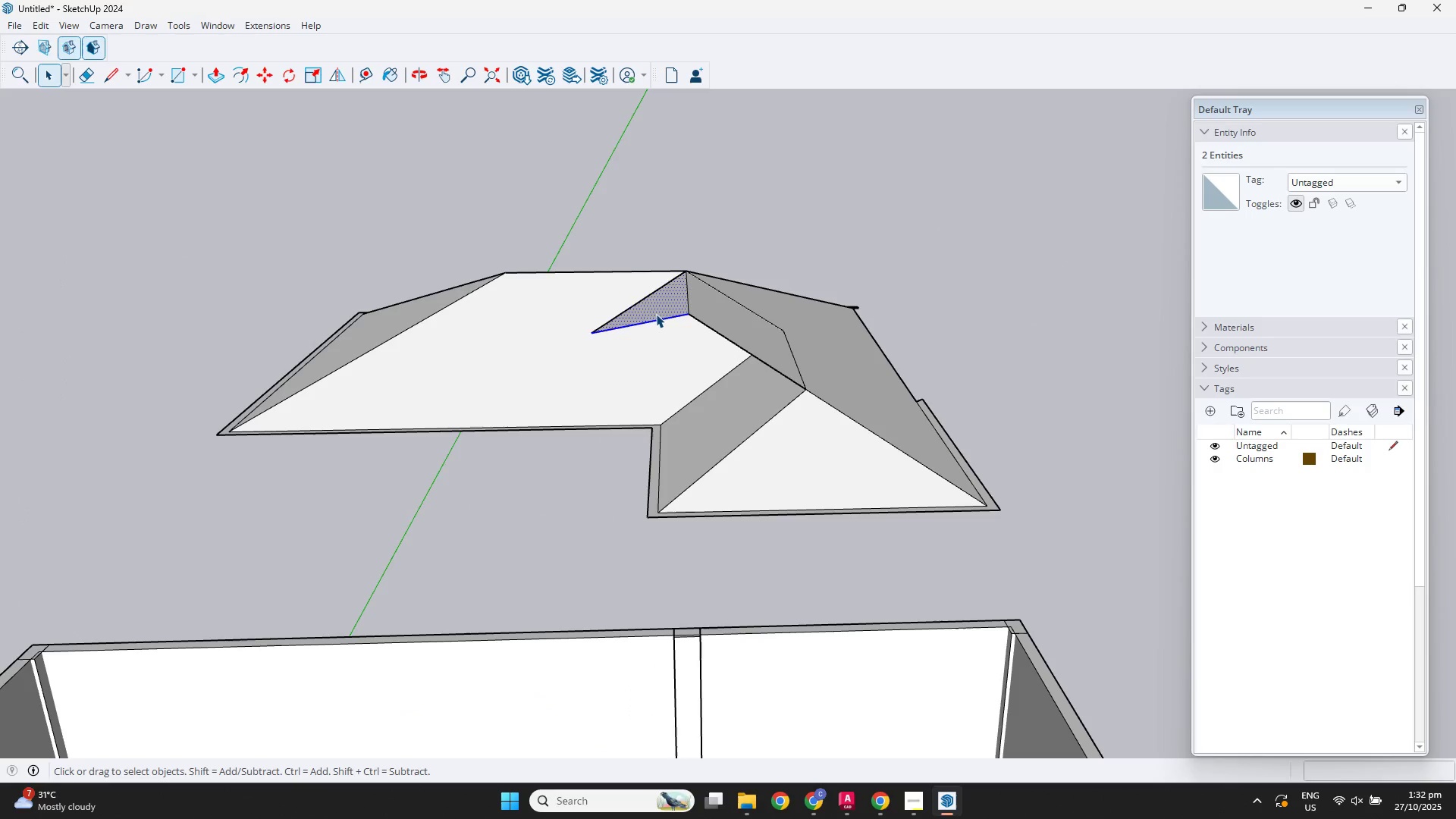 
double_click([656, 314])
 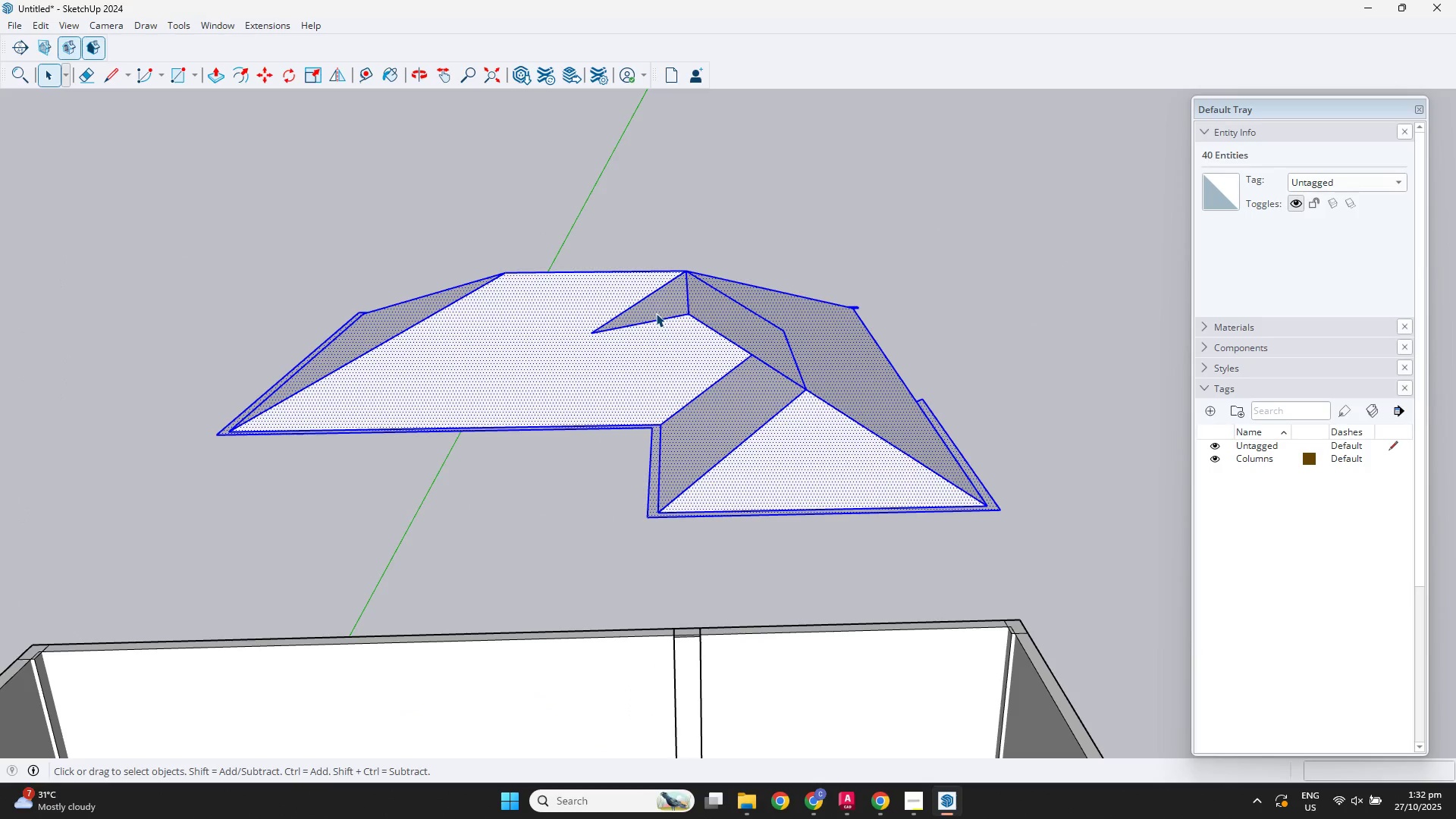 
triple_click([656, 313])
 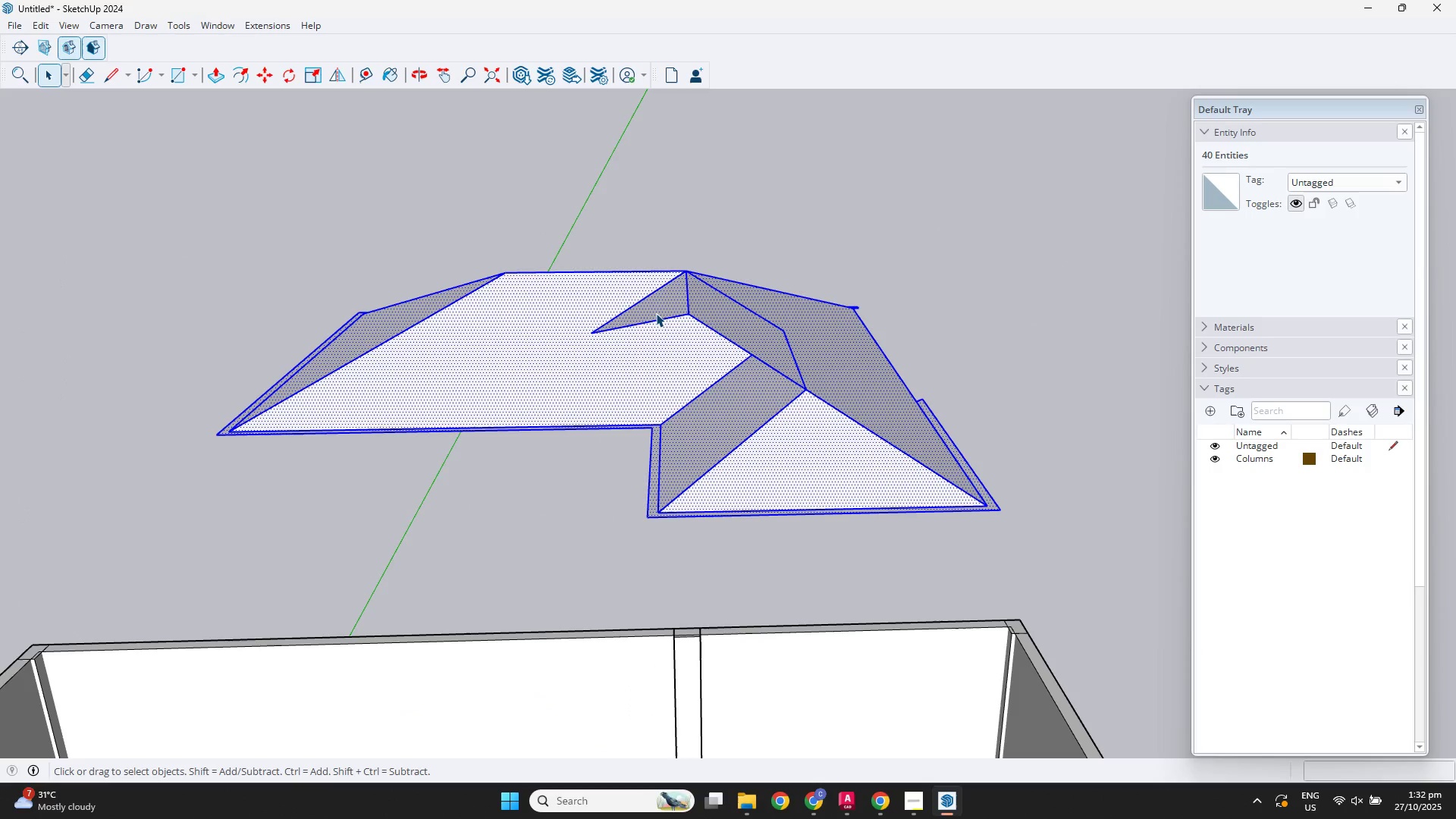 
triple_click([656, 313])
 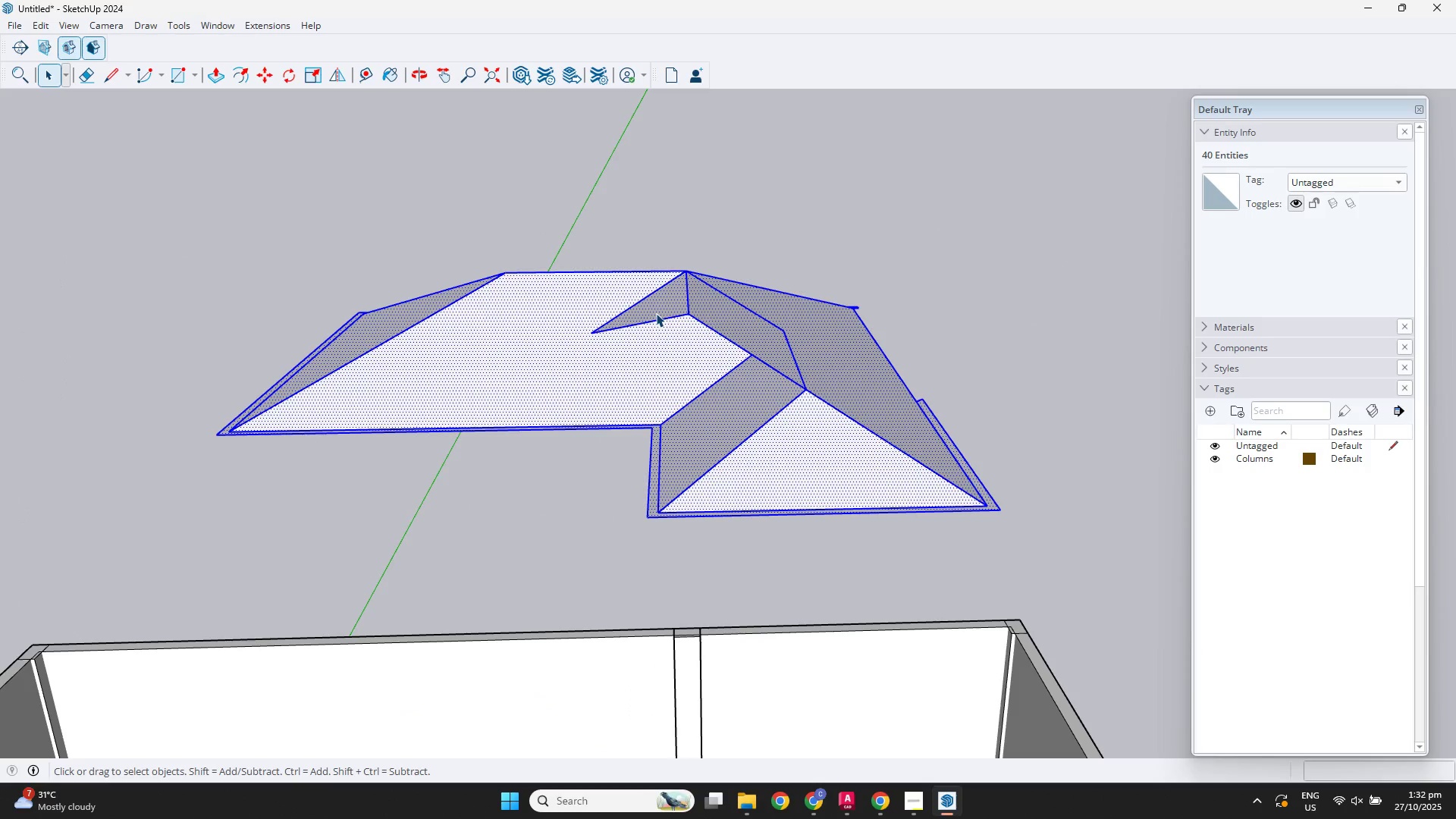 
triple_click([656, 313])
 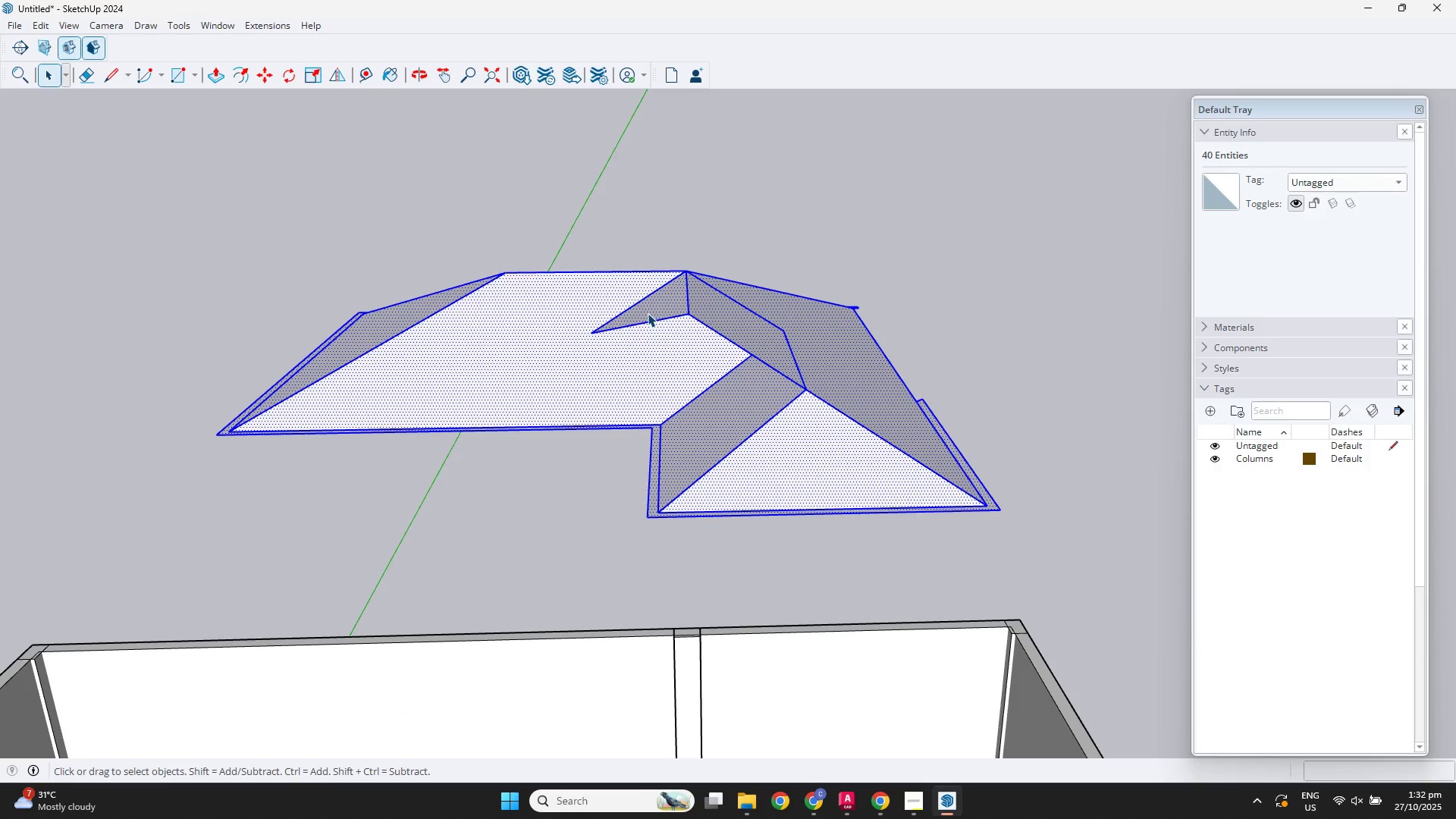 
triple_click([648, 313])
 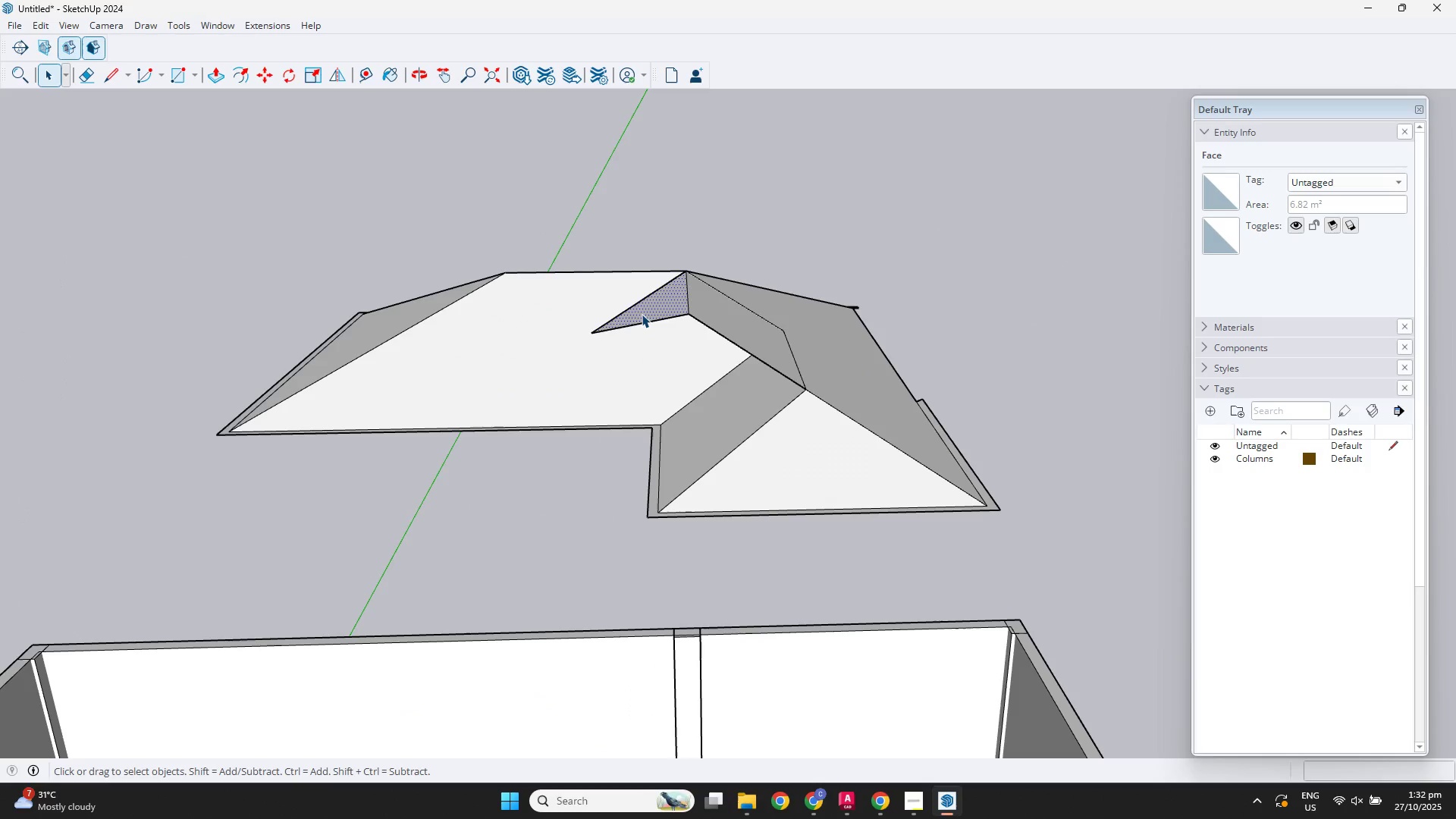 
double_click([642, 314])
 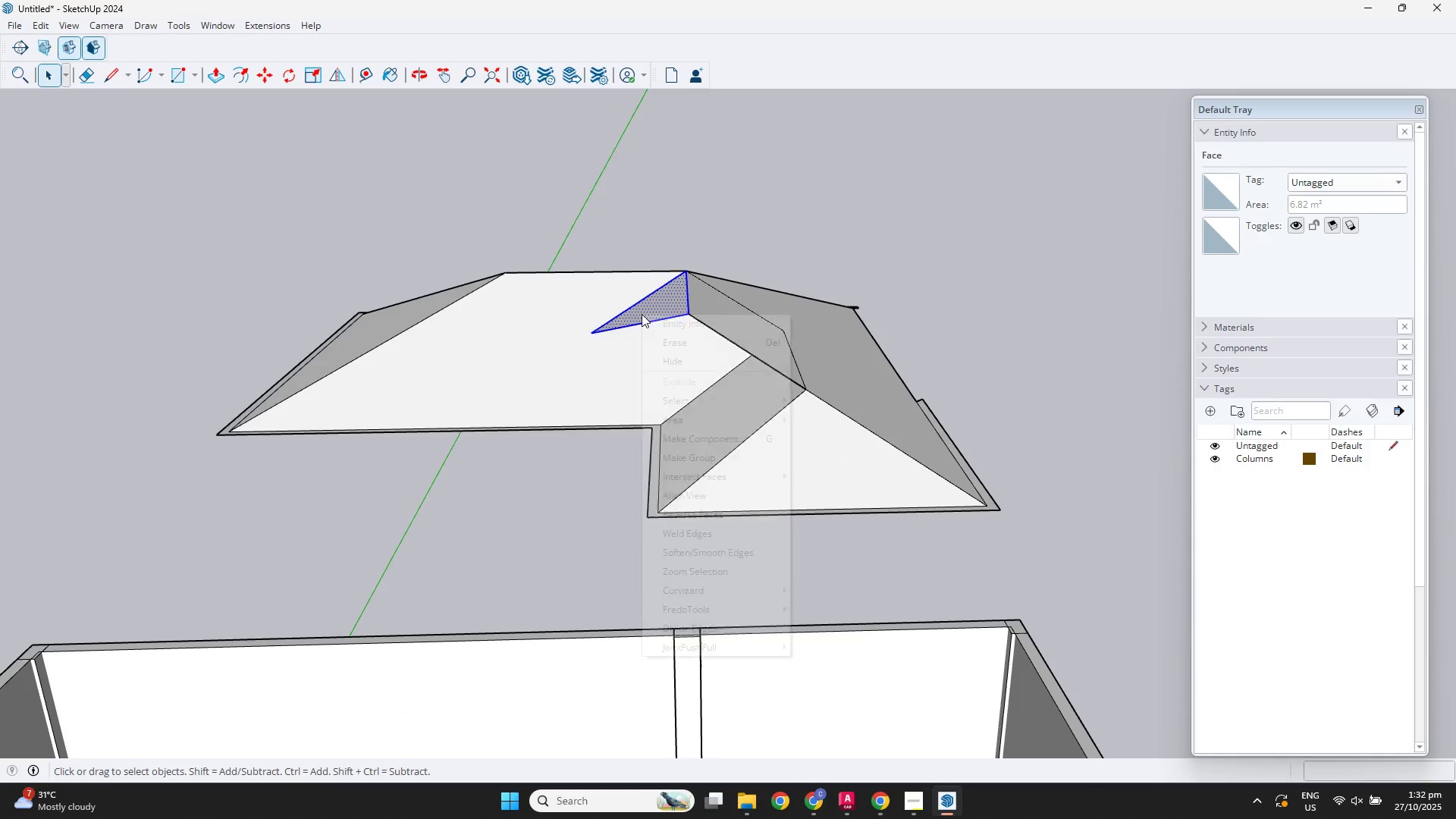 
right_click([642, 314])
 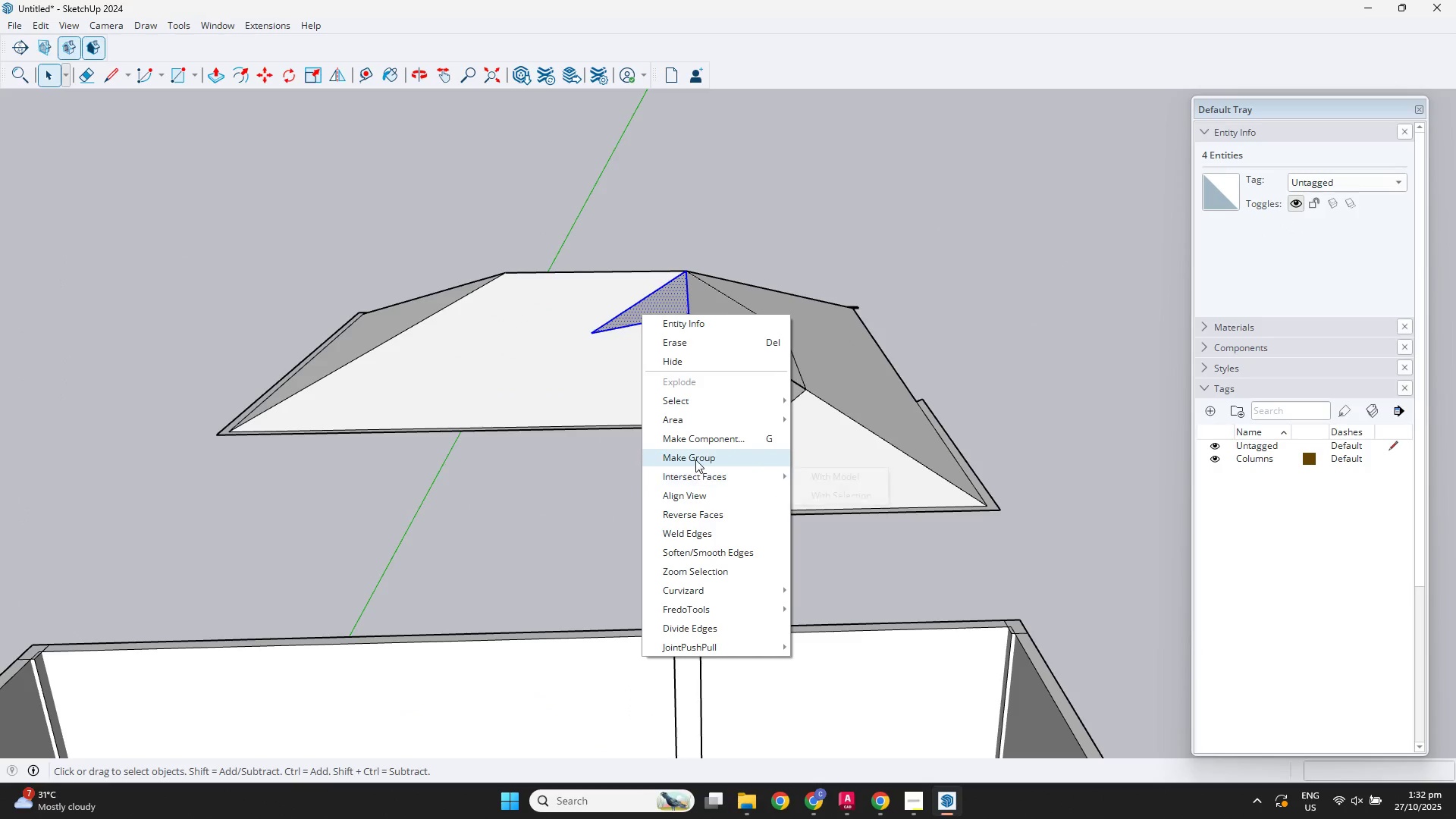 
left_click([695, 458])
 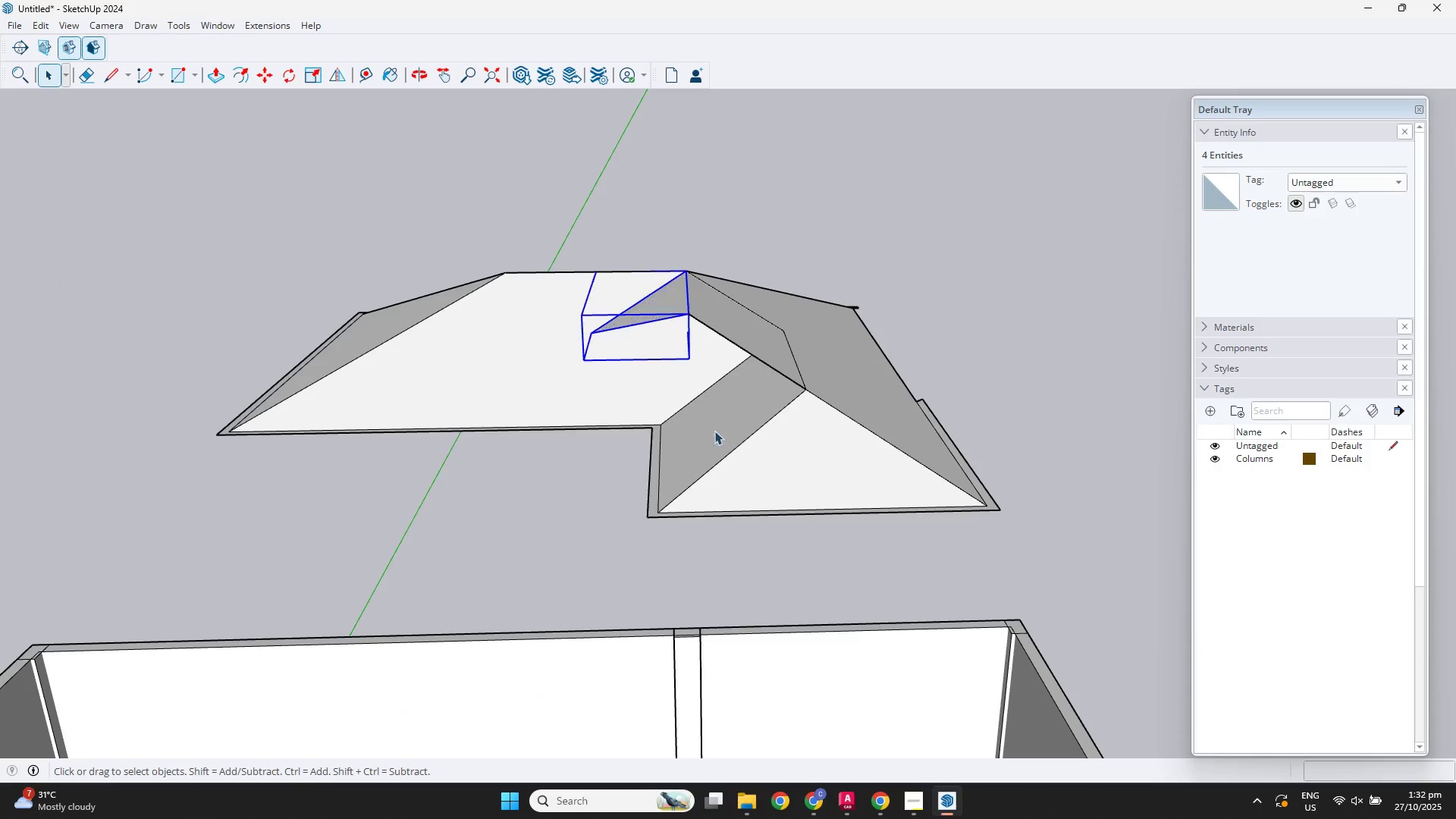 
key(Delete)
 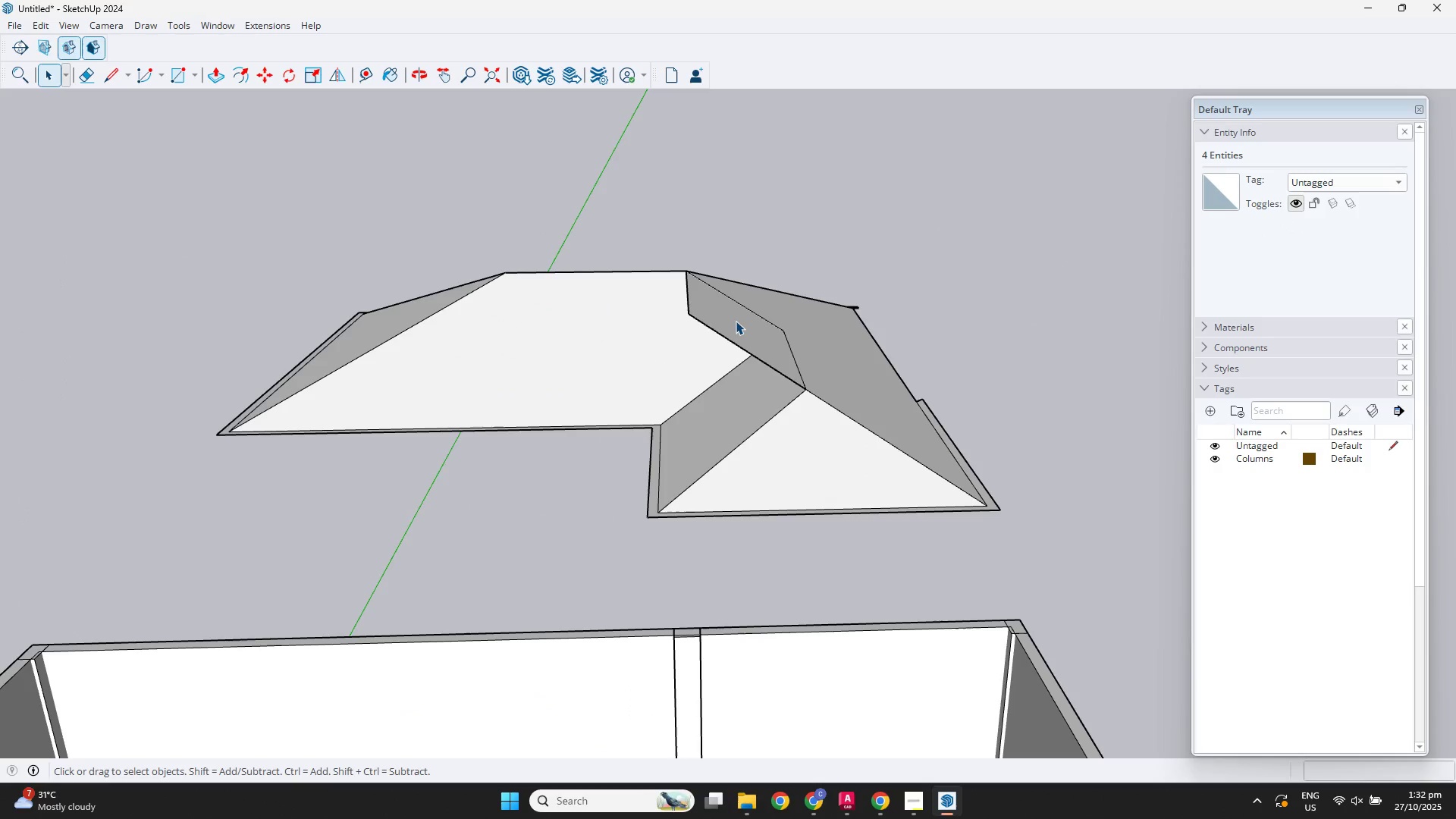 
double_click([736, 321])
 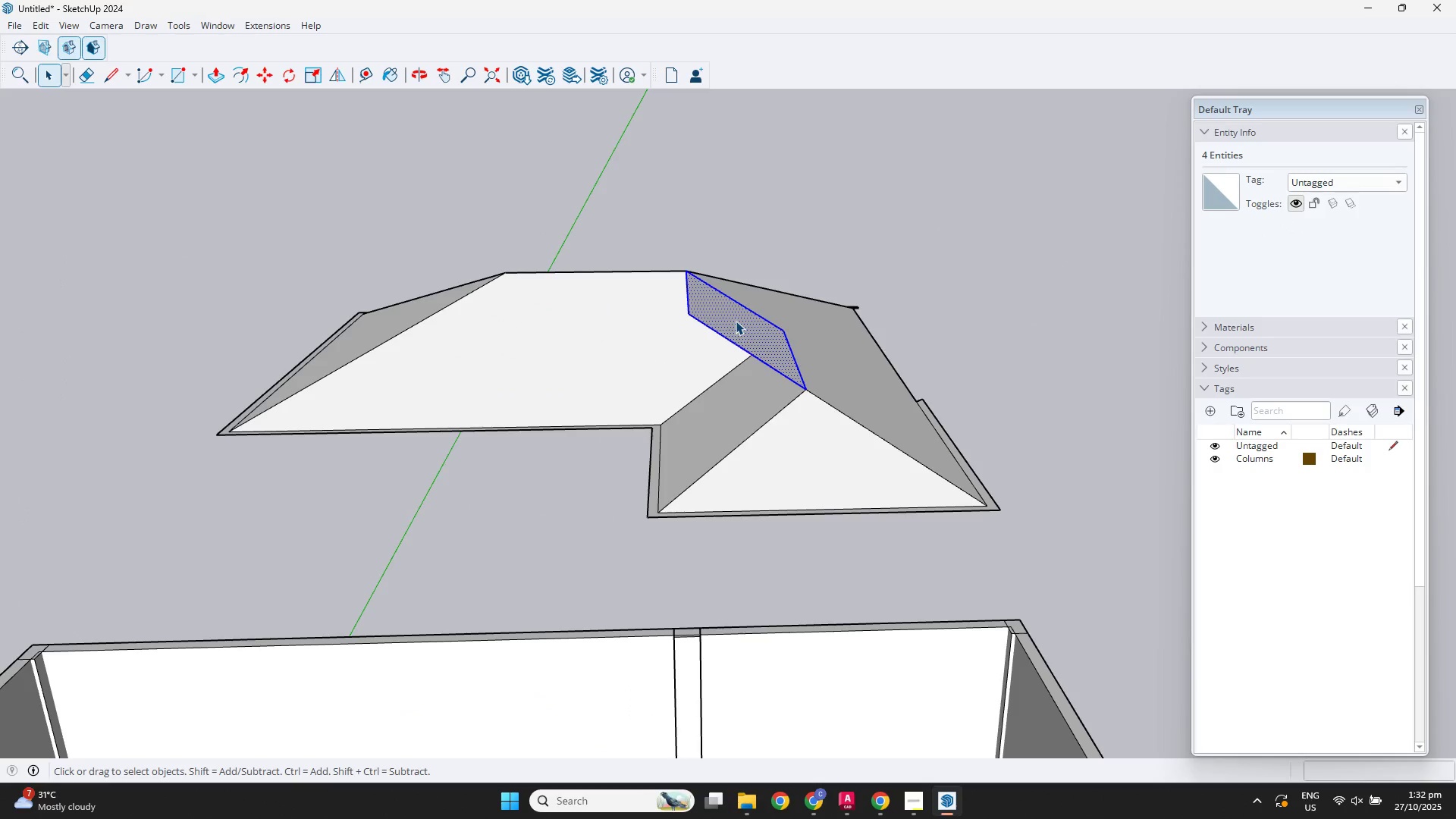 
right_click([736, 321])
 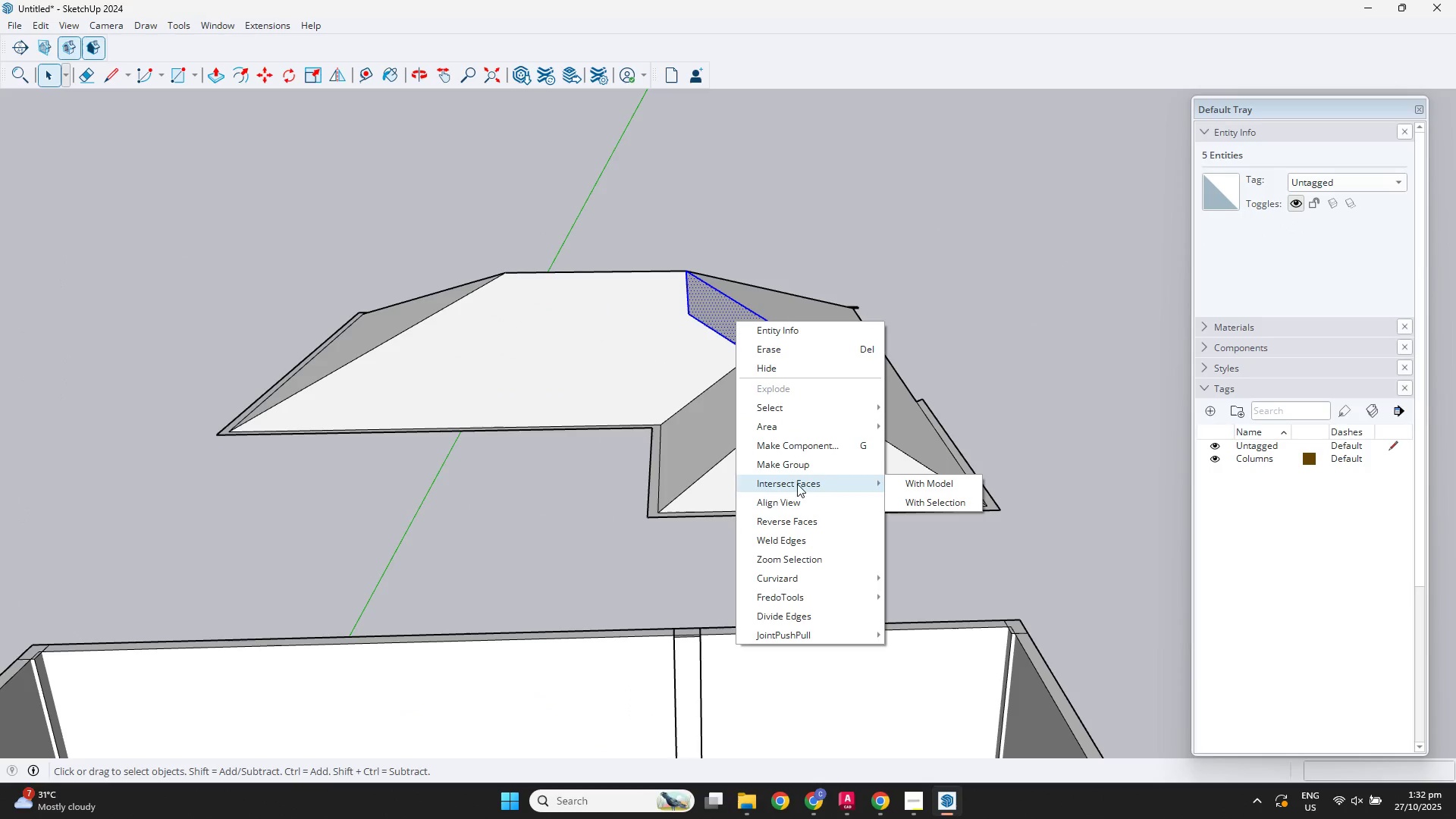 
left_click([794, 468])
 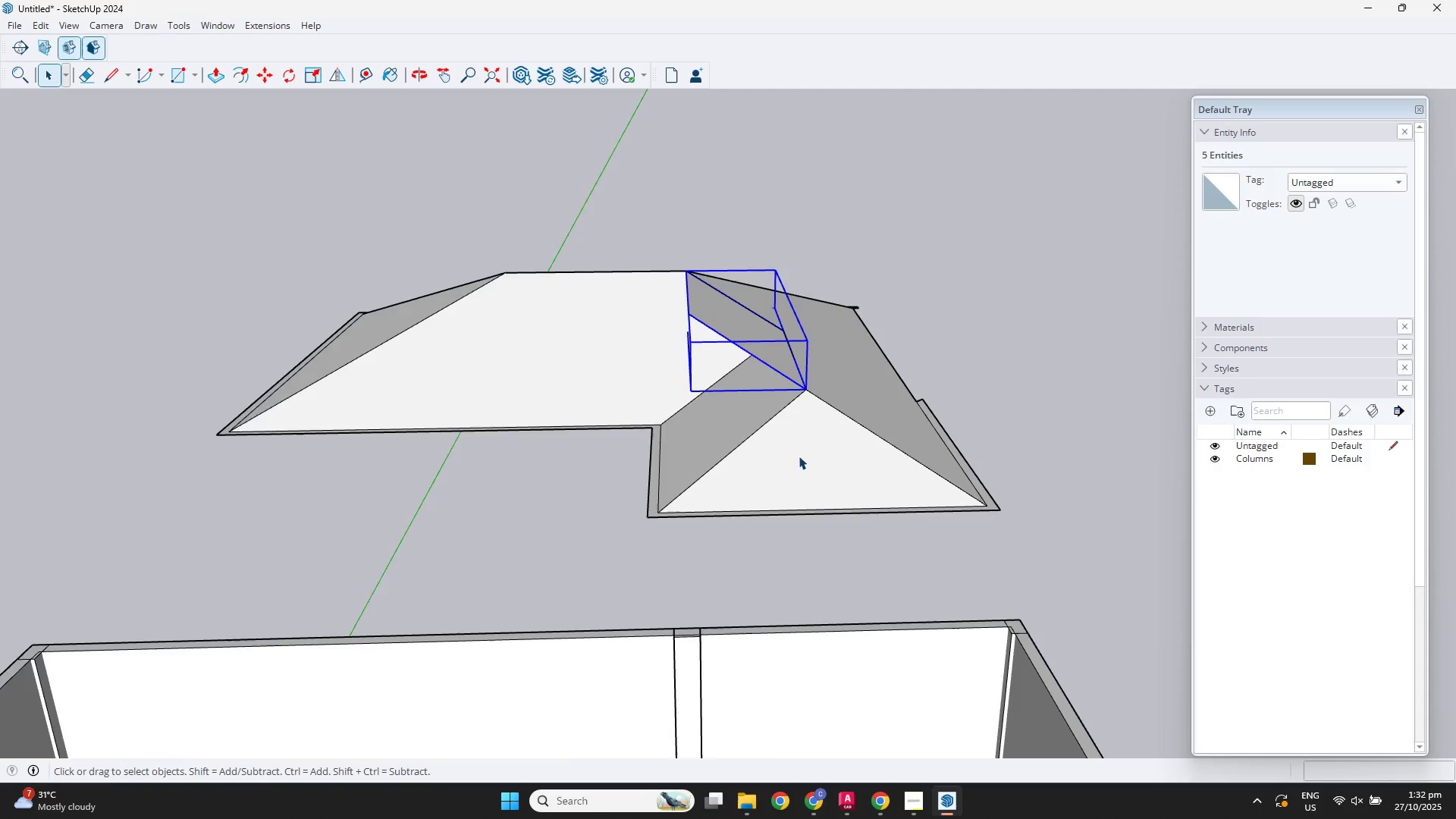 
scroll: coordinate [818, 407], scroll_direction: down, amount: 2.0
 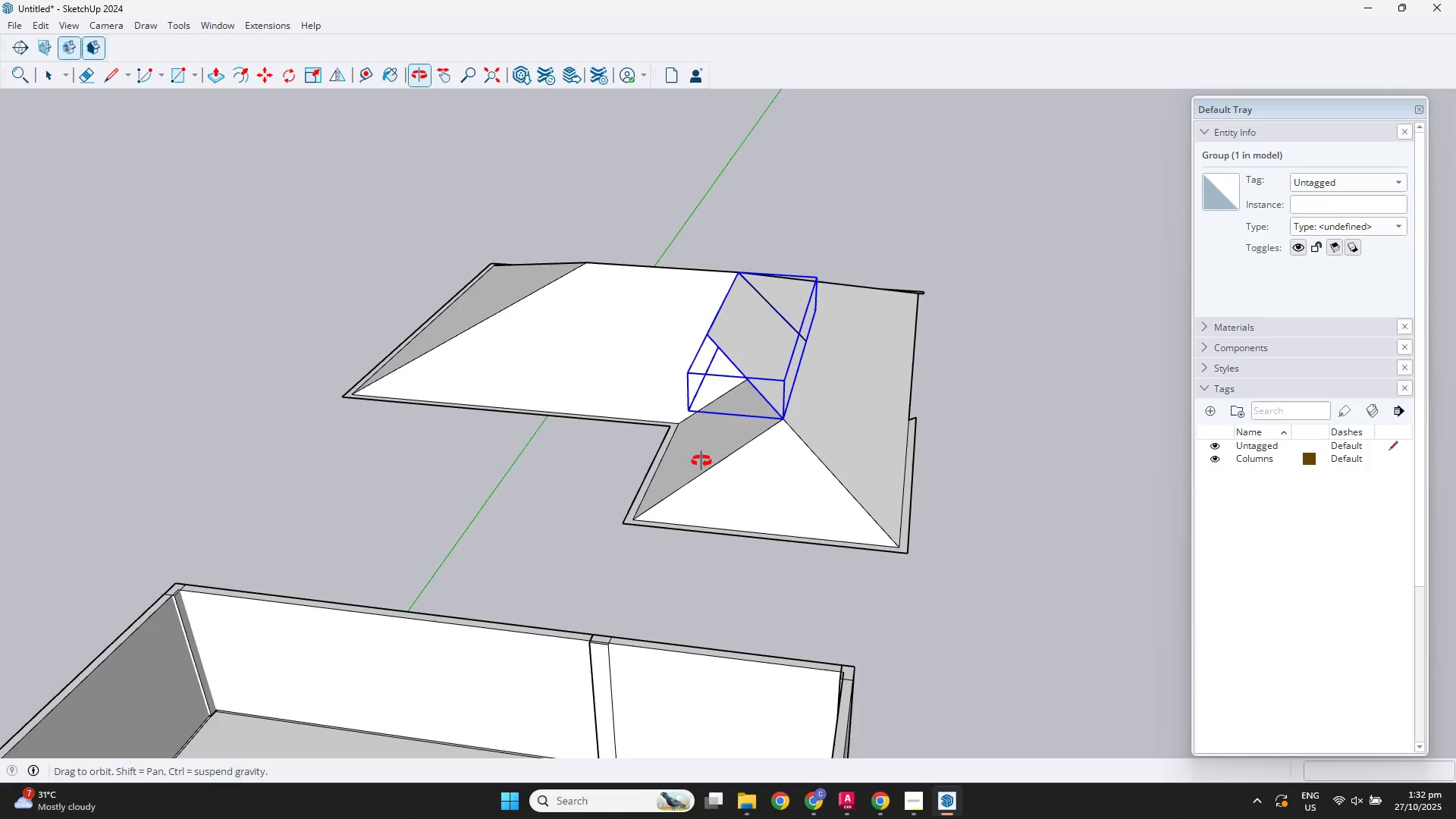 
key(Delete)
 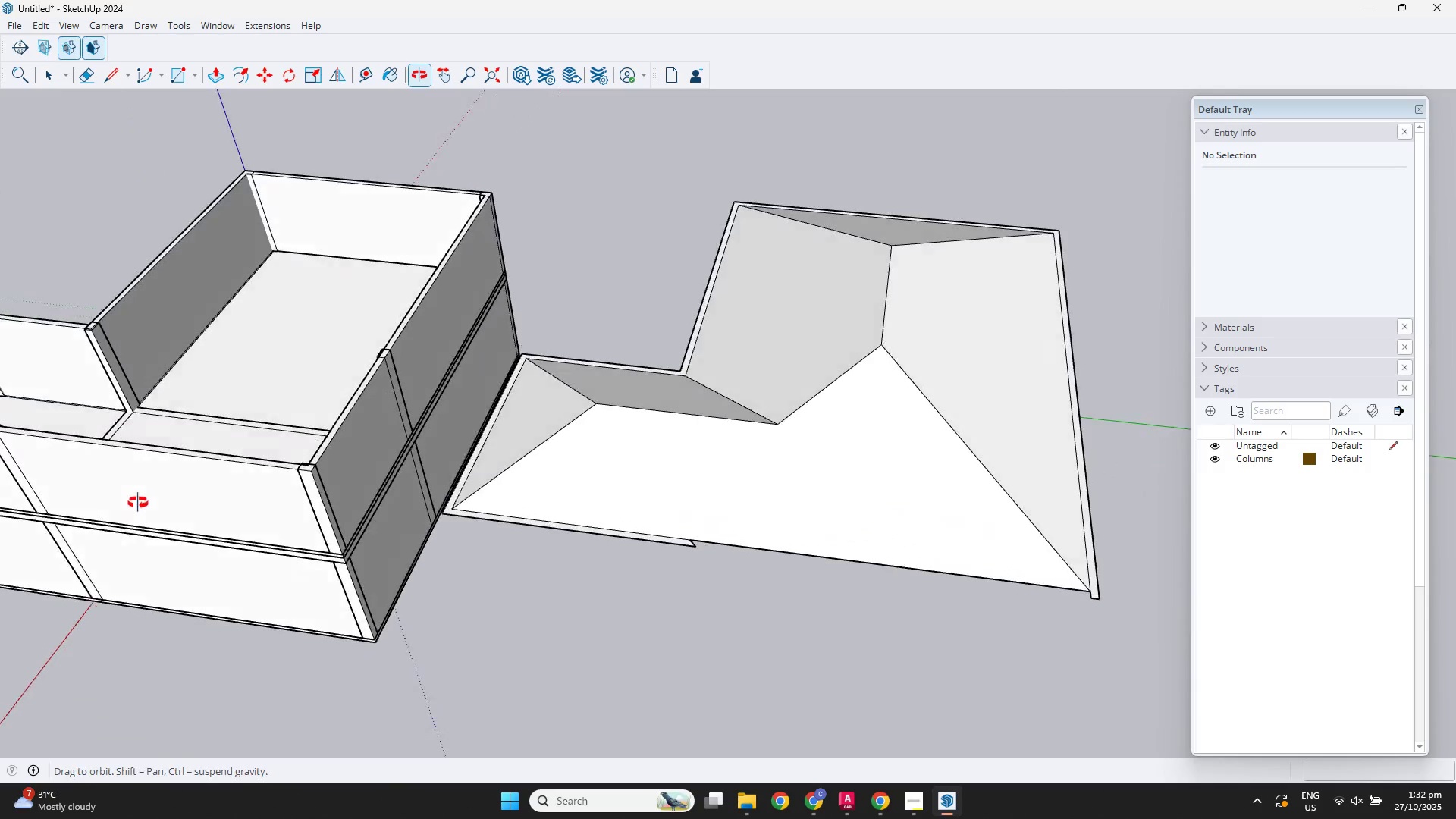 
scroll: coordinate [544, 510], scroll_direction: up, amount: 7.0
 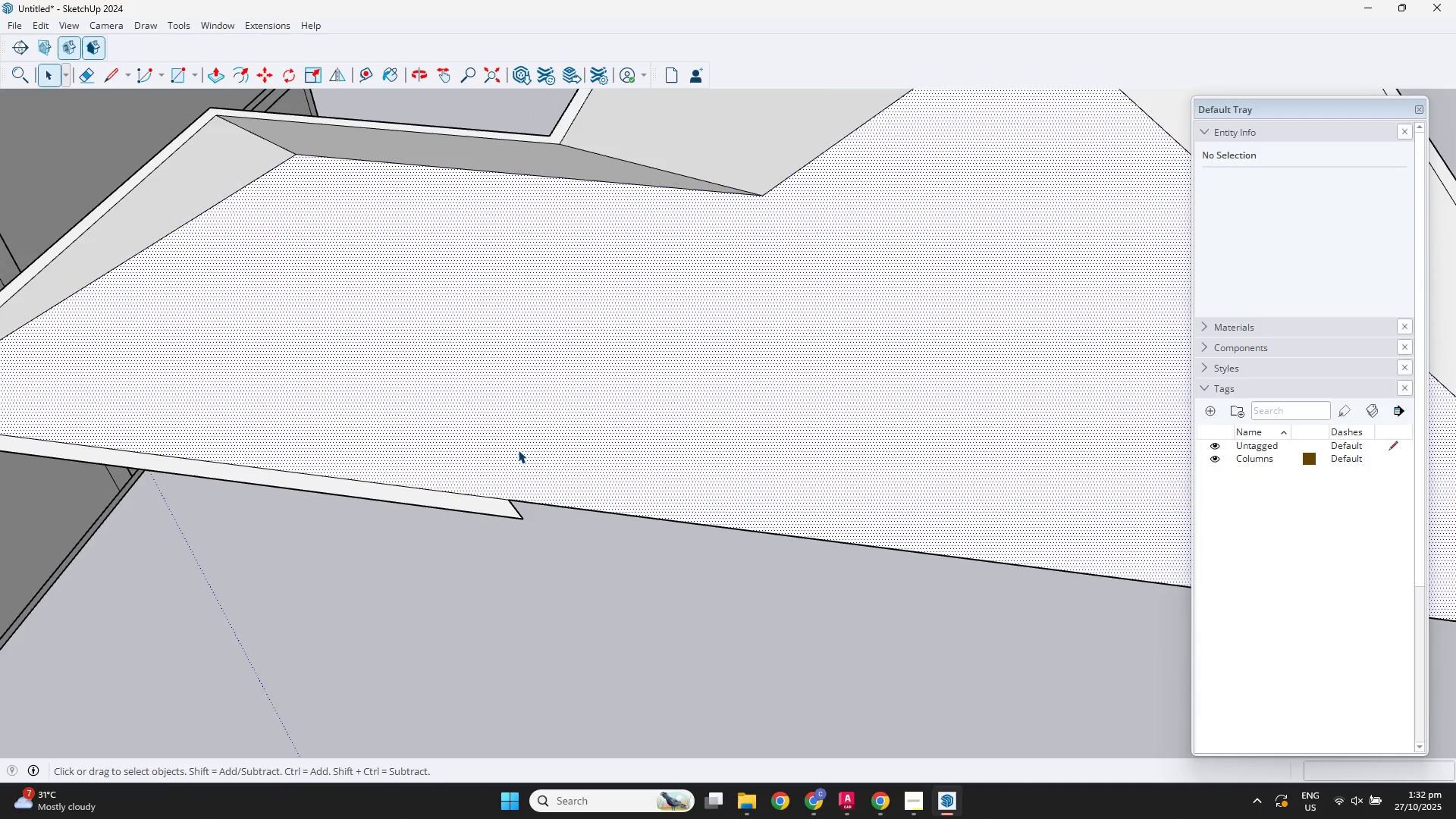 
double_click([518, 450])
 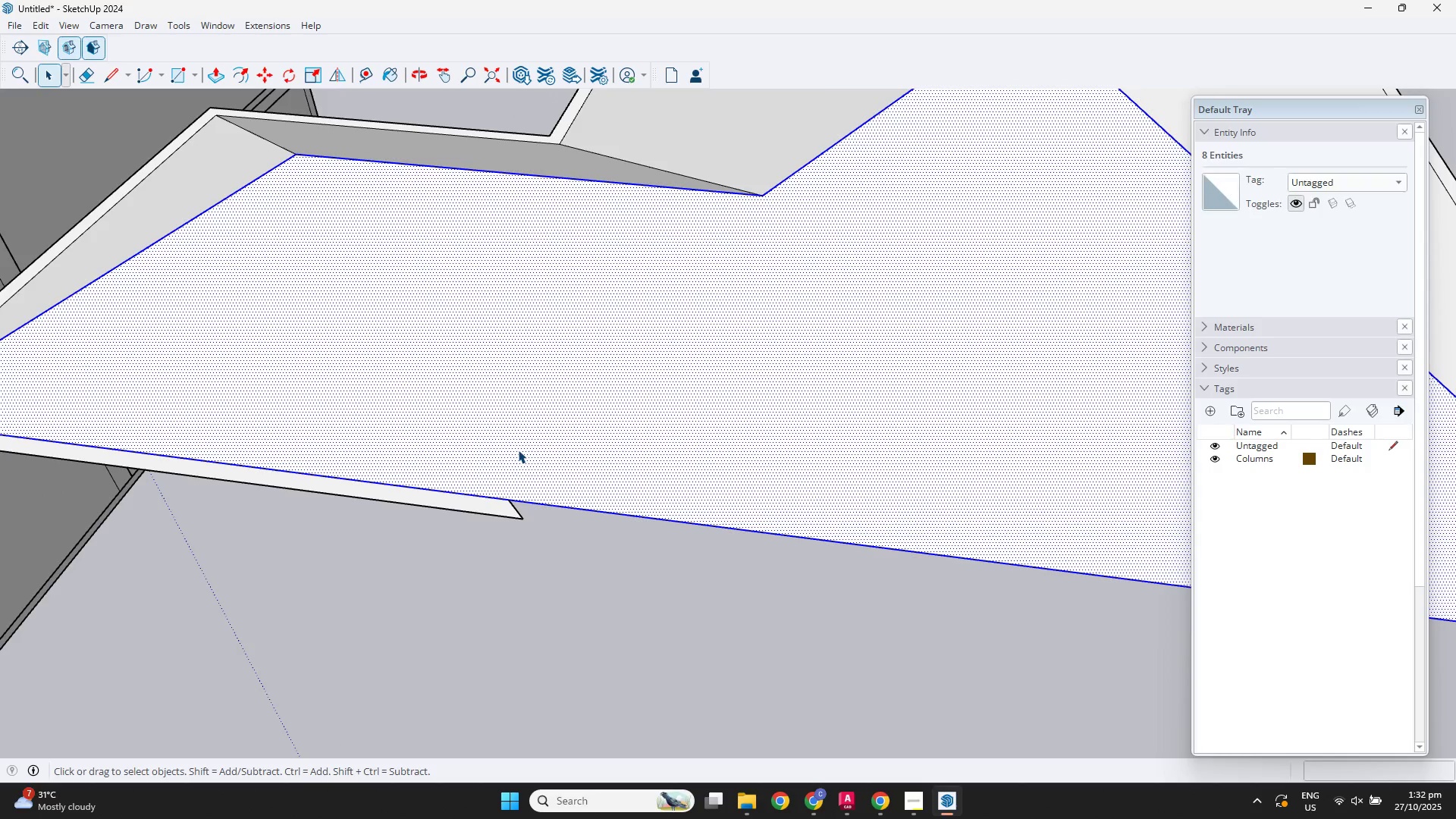 
left_click([518, 450])
 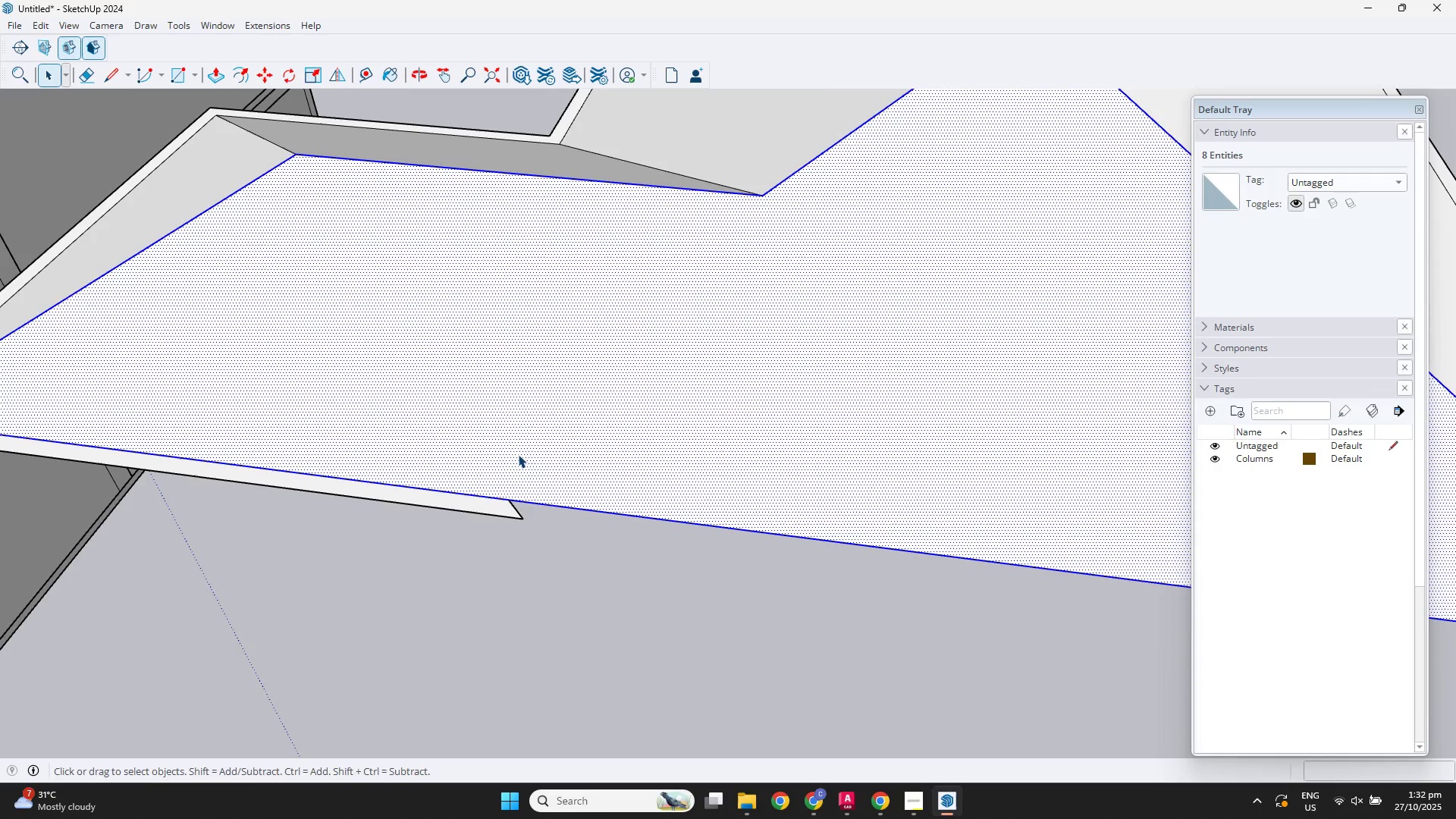 
key(L)
 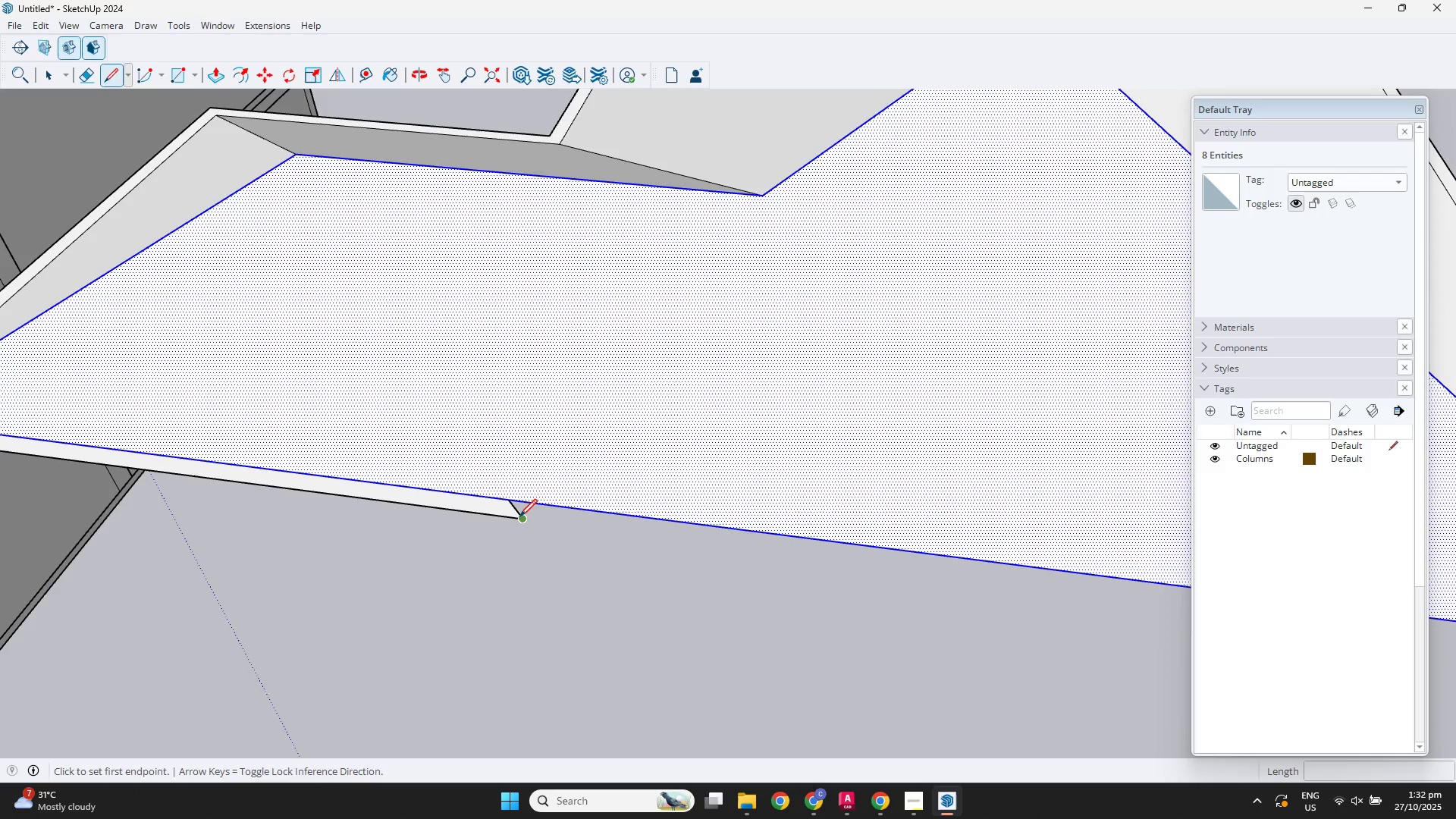 
scroll: coordinate [894, 513], scroll_direction: down, amount: 3.0
 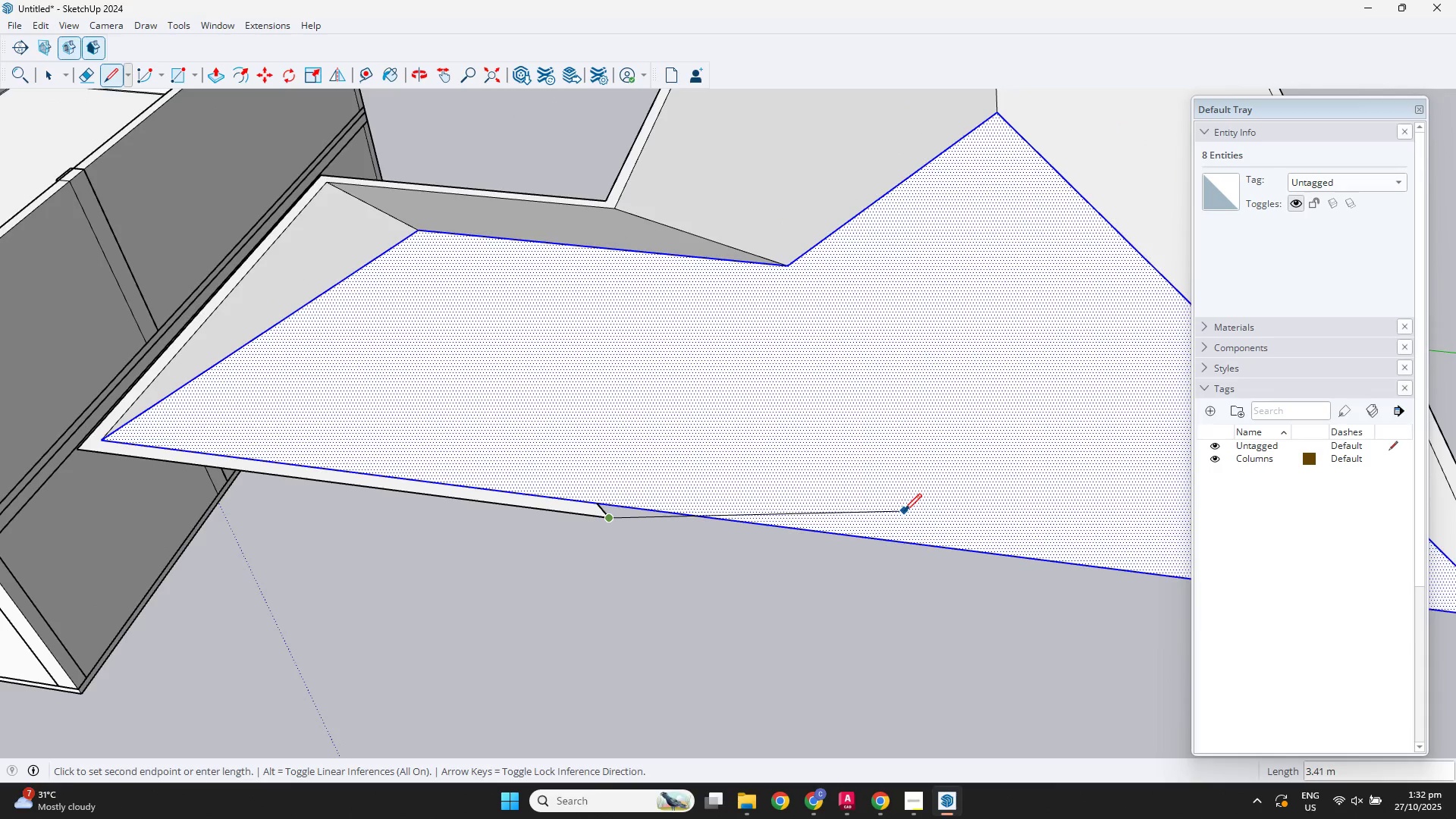 
hold_key(key=ShiftLeft, duration=0.49)
 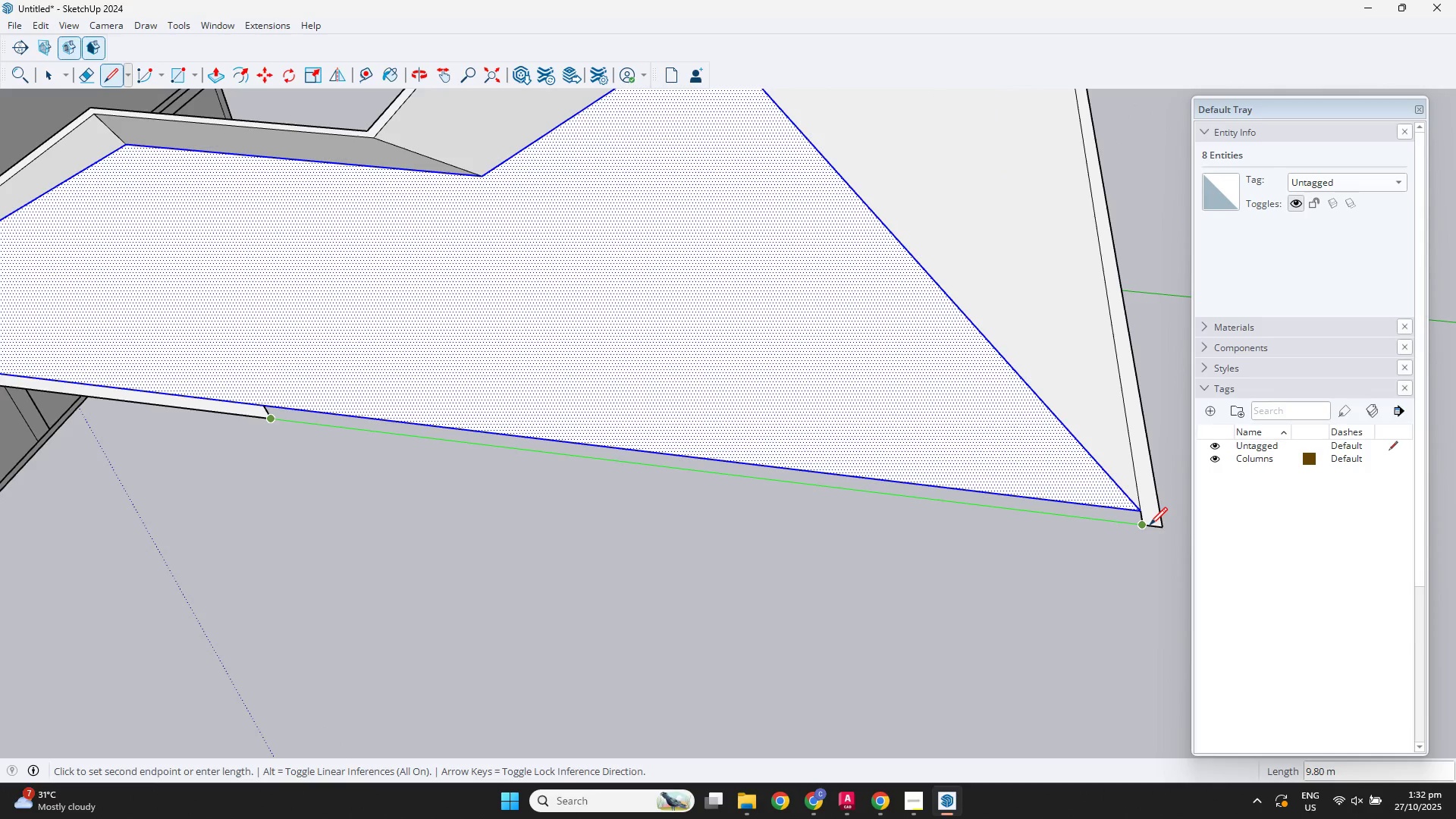 
left_click([1150, 525])
 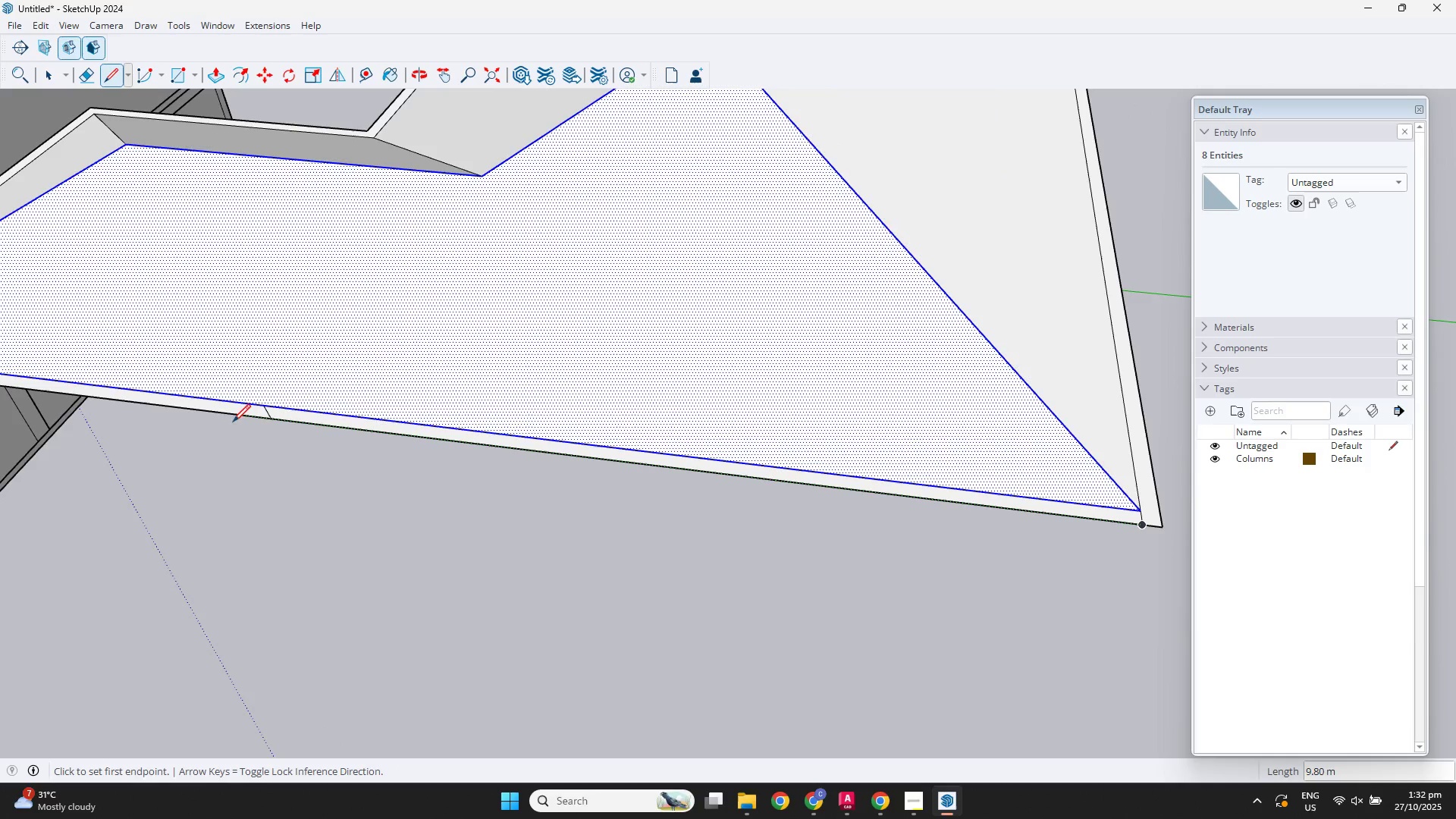 
scroll: coordinate [258, 396], scroll_direction: up, amount: 7.0
 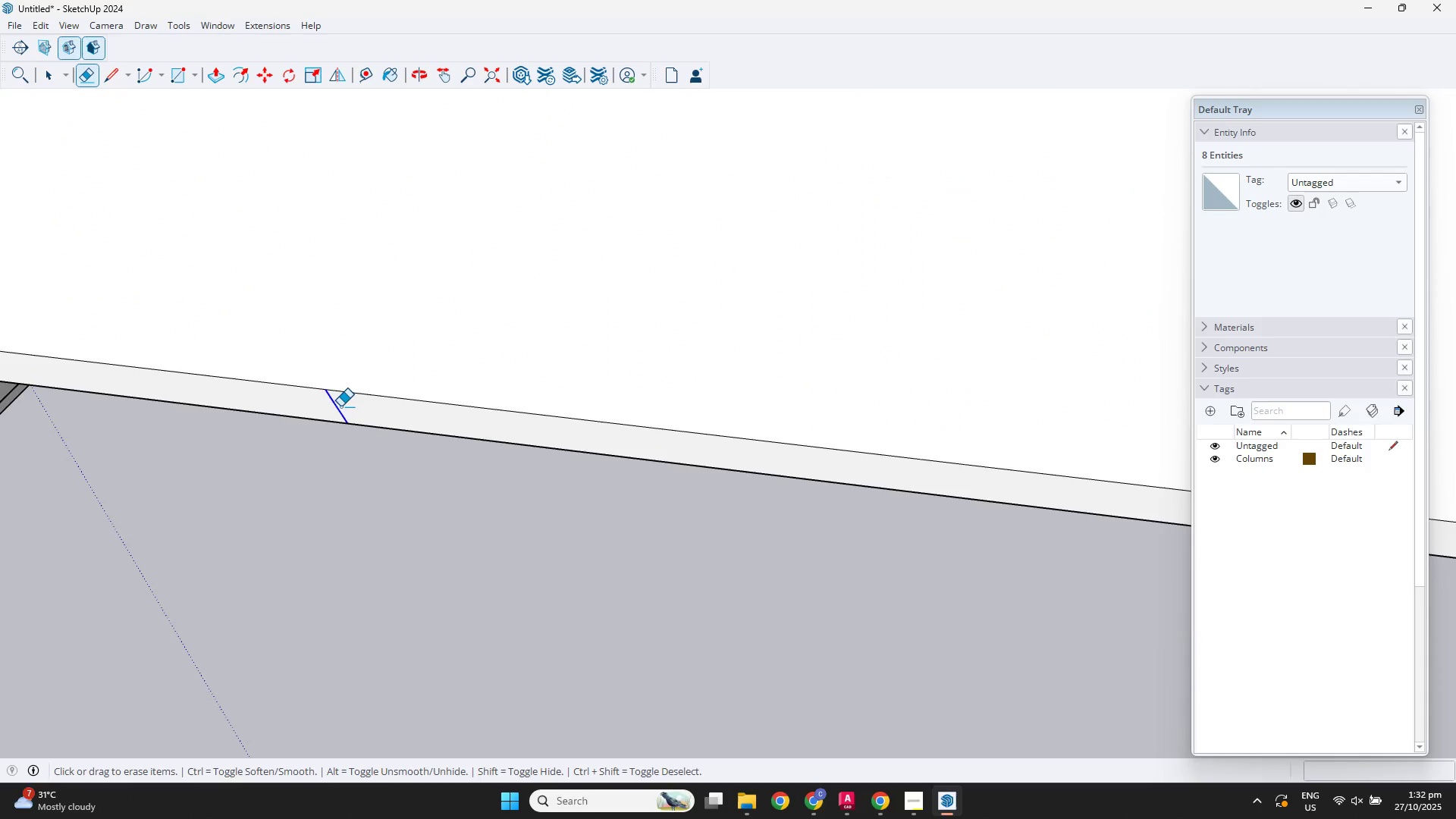 
key(Space)
 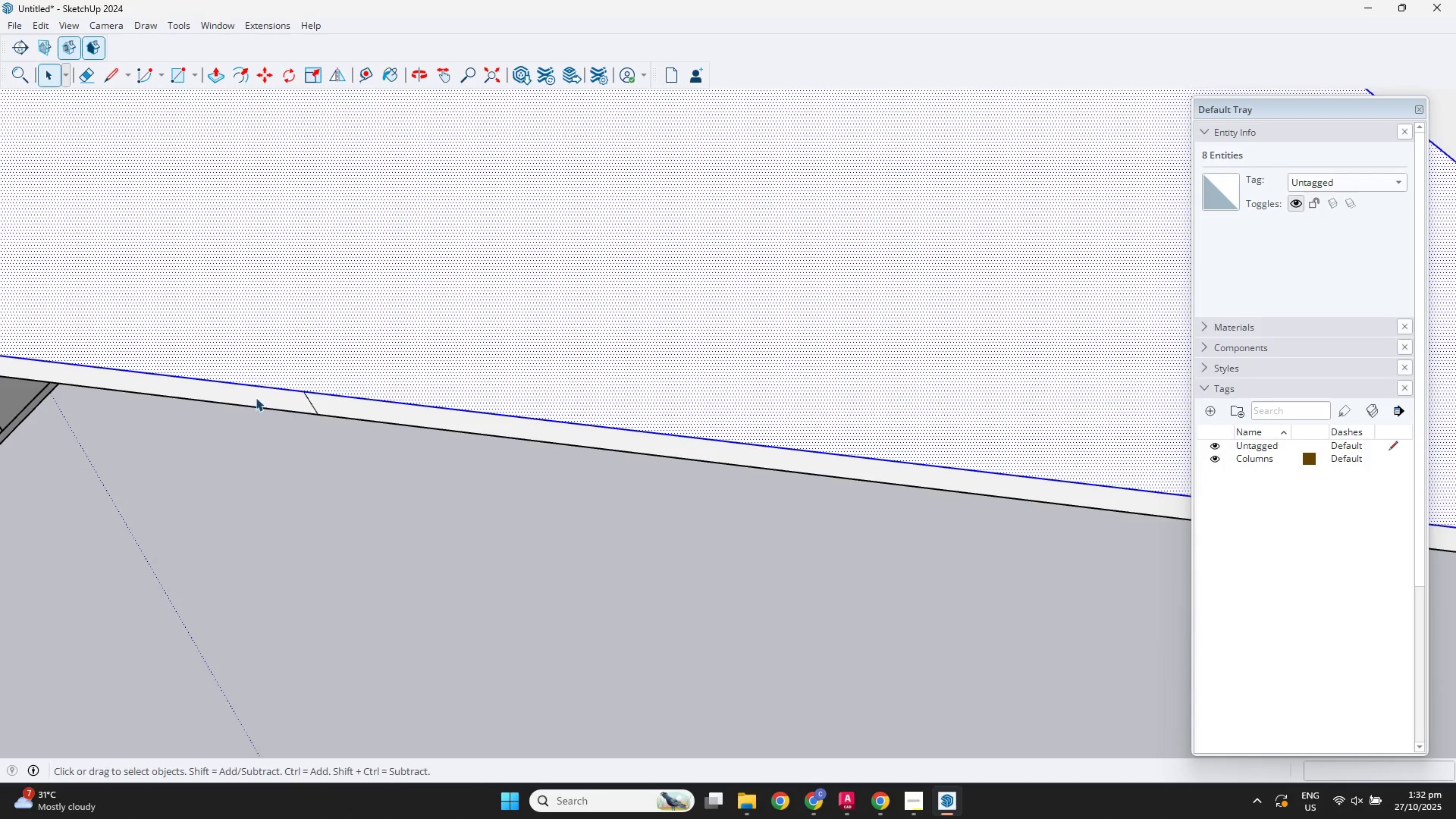 
key(E)
 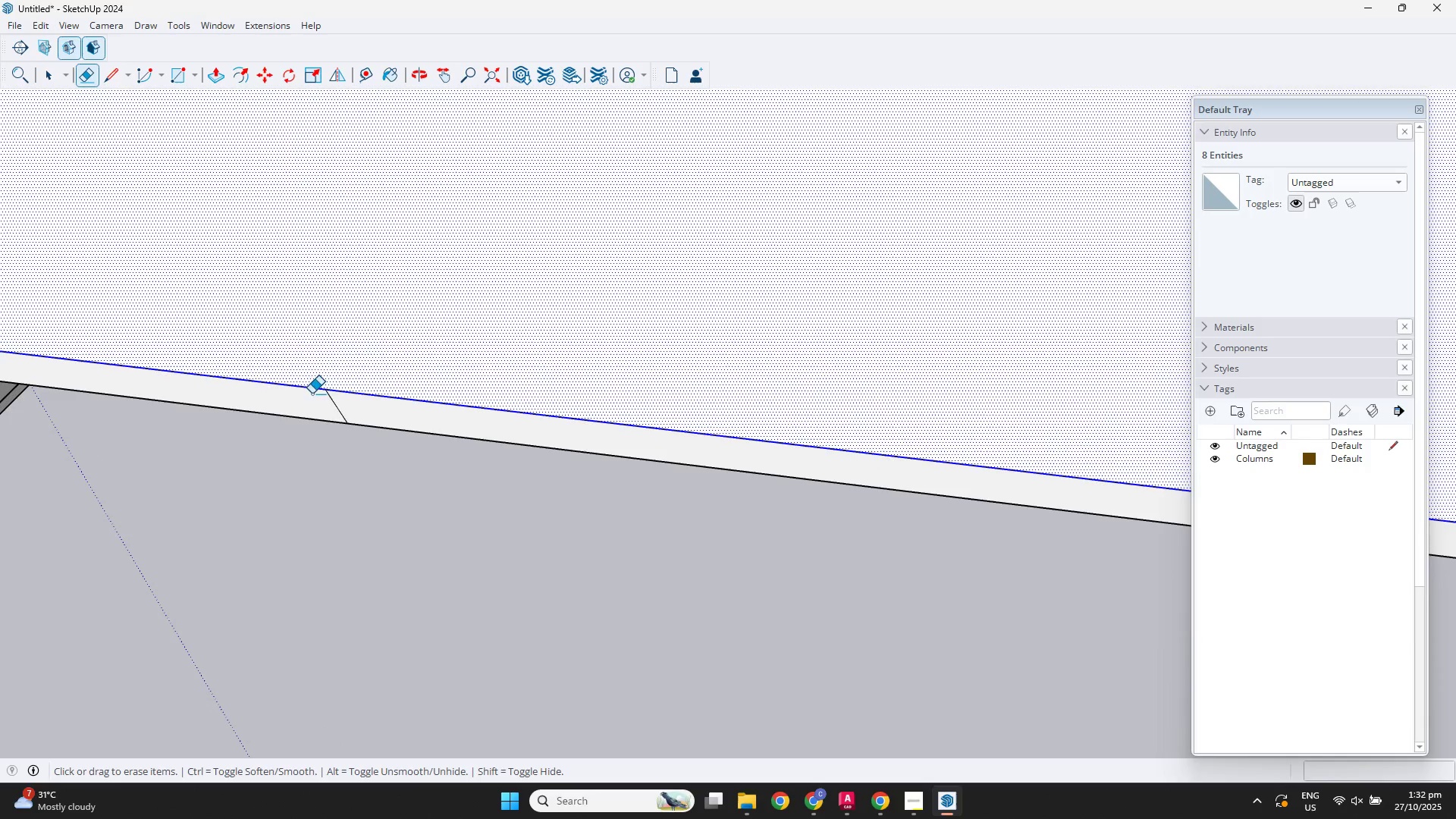 
left_click_drag(start_coordinate=[320, 399], to_coordinate=[350, 408])
 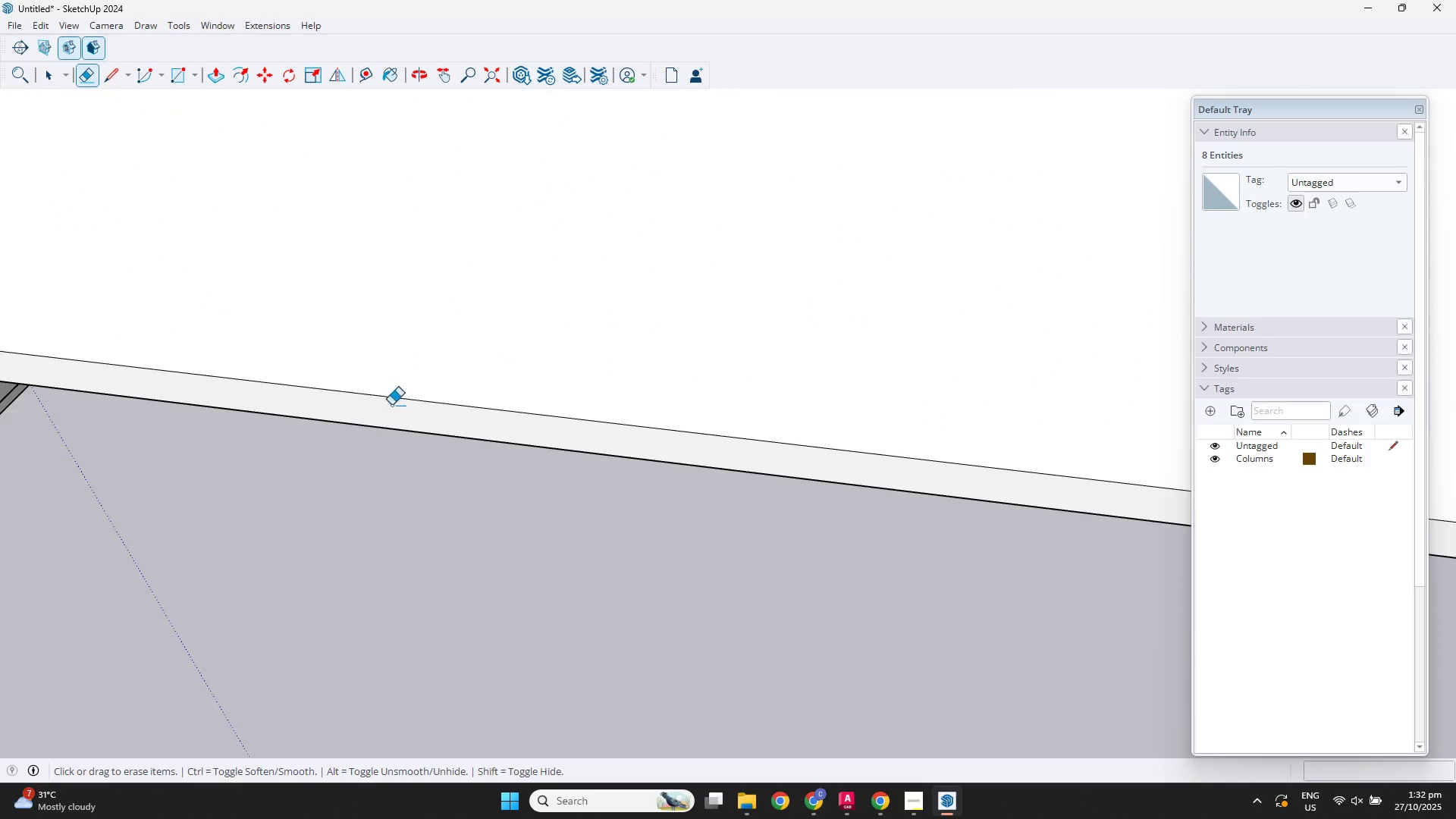 
scroll: coordinate [555, 438], scroll_direction: down, amount: 15.0
 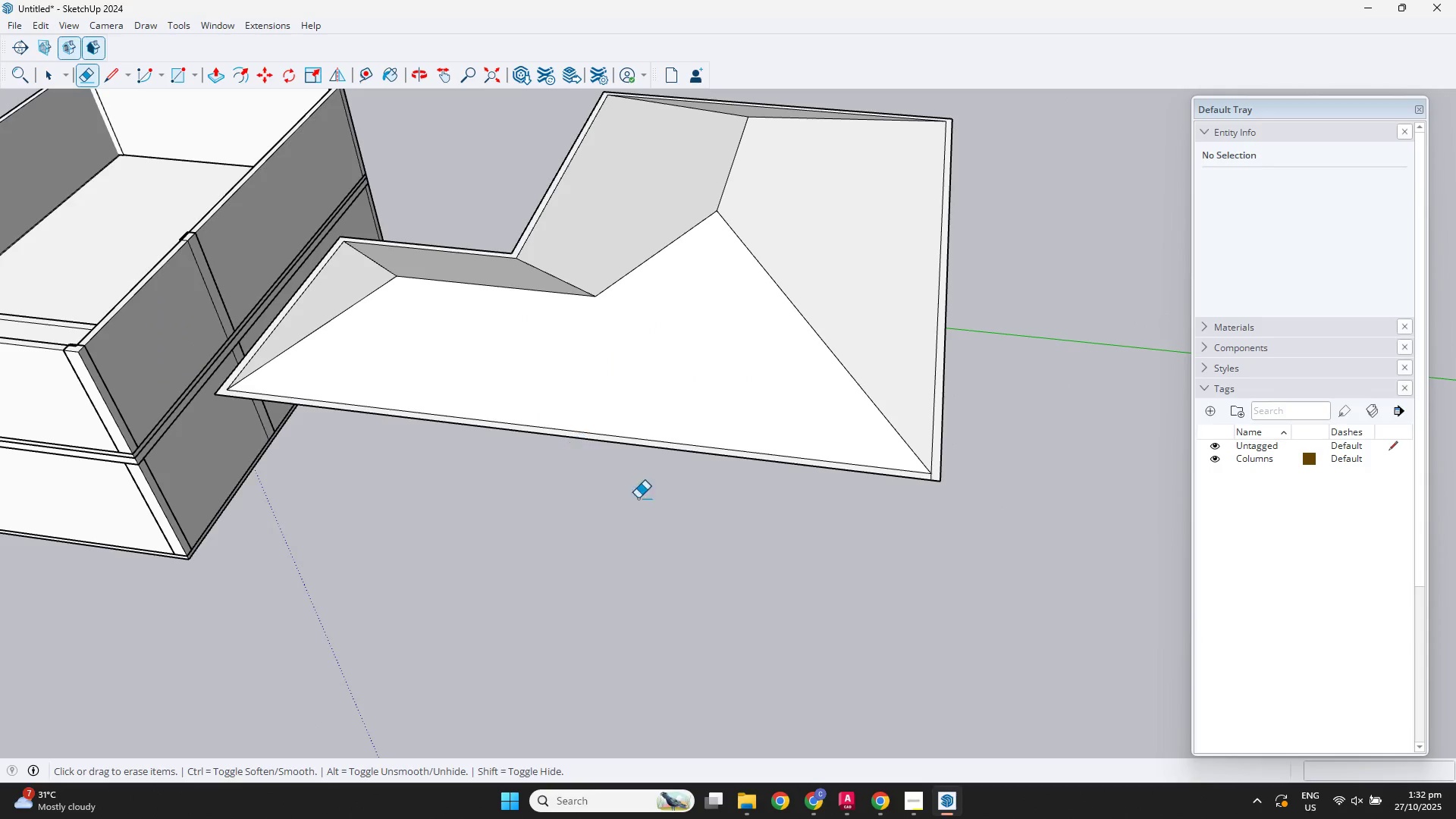 
key(Space)
 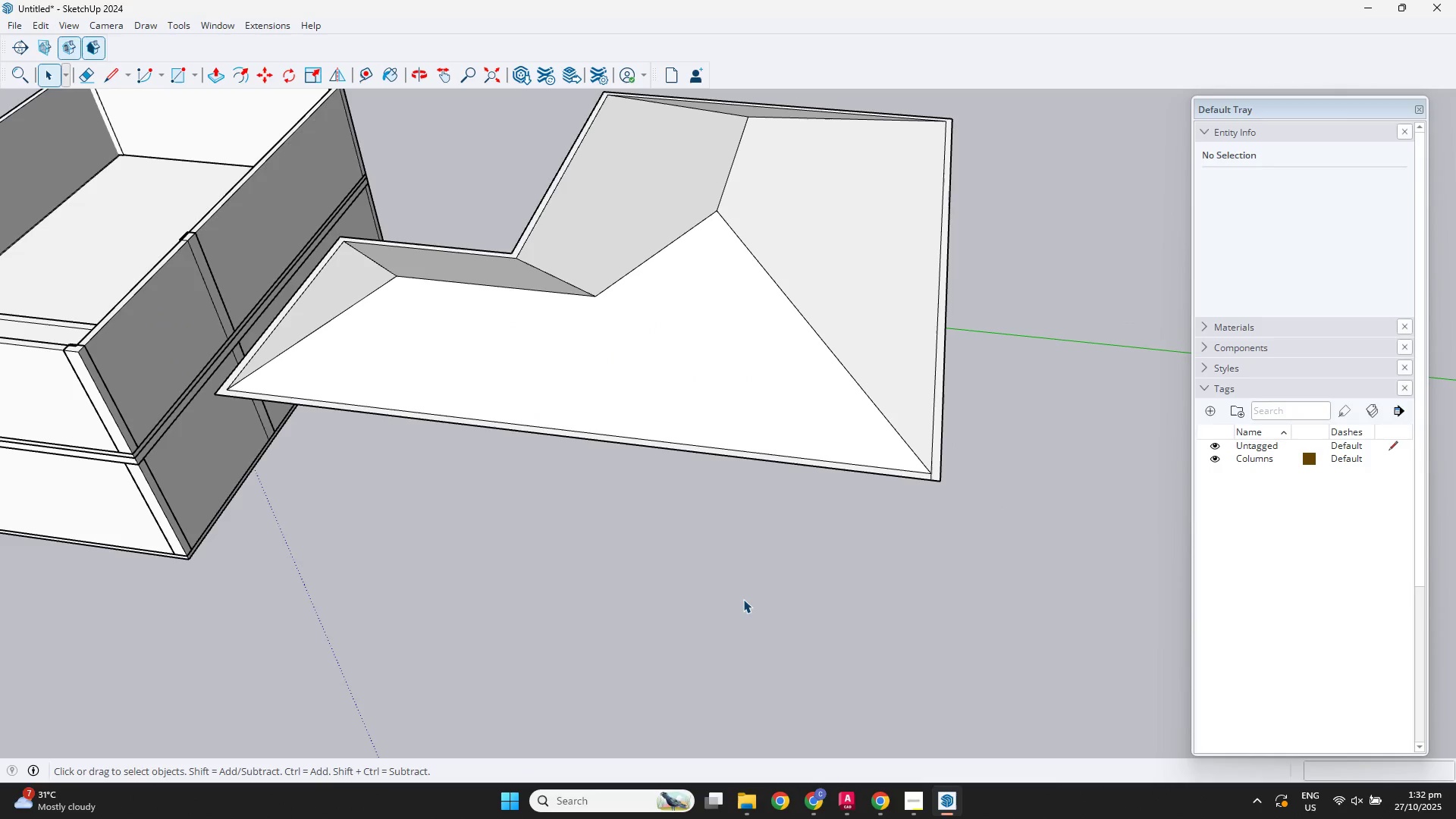 
left_click([744, 597])
 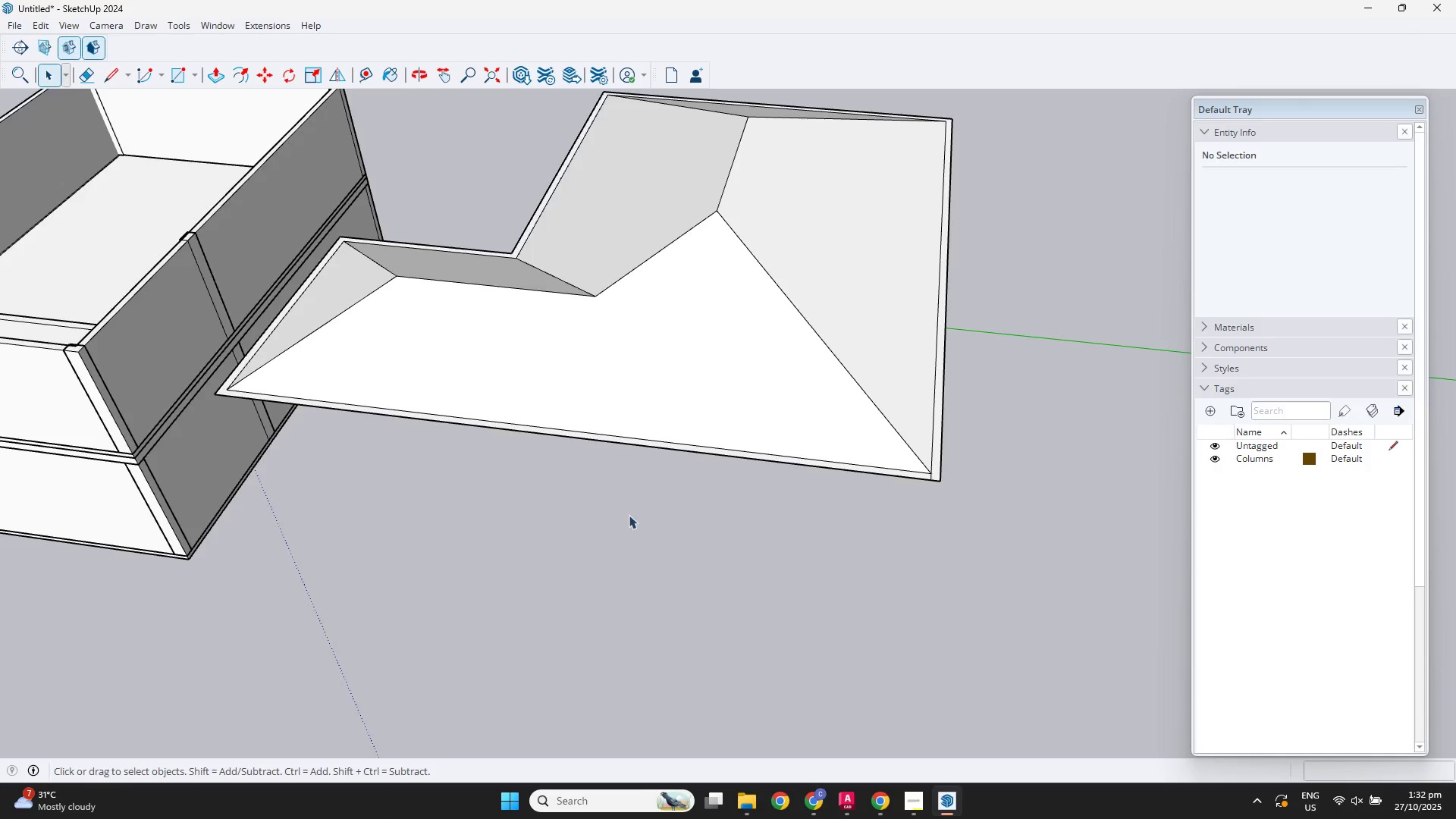 
scroll: coordinate [541, 496], scroll_direction: down, amount: 3.0
 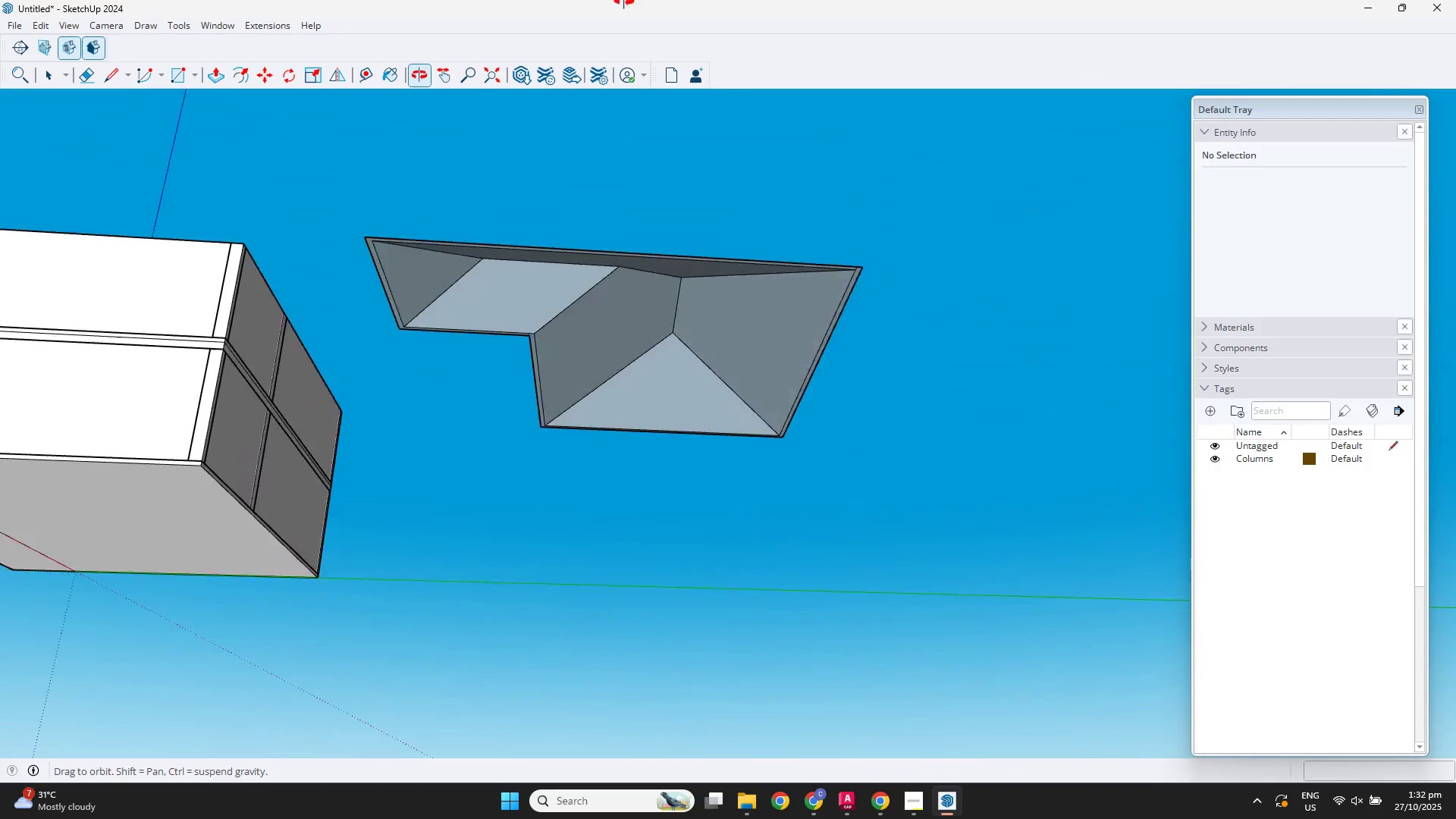 
scroll: coordinate [457, 343], scroll_direction: up, amount: 3.0
 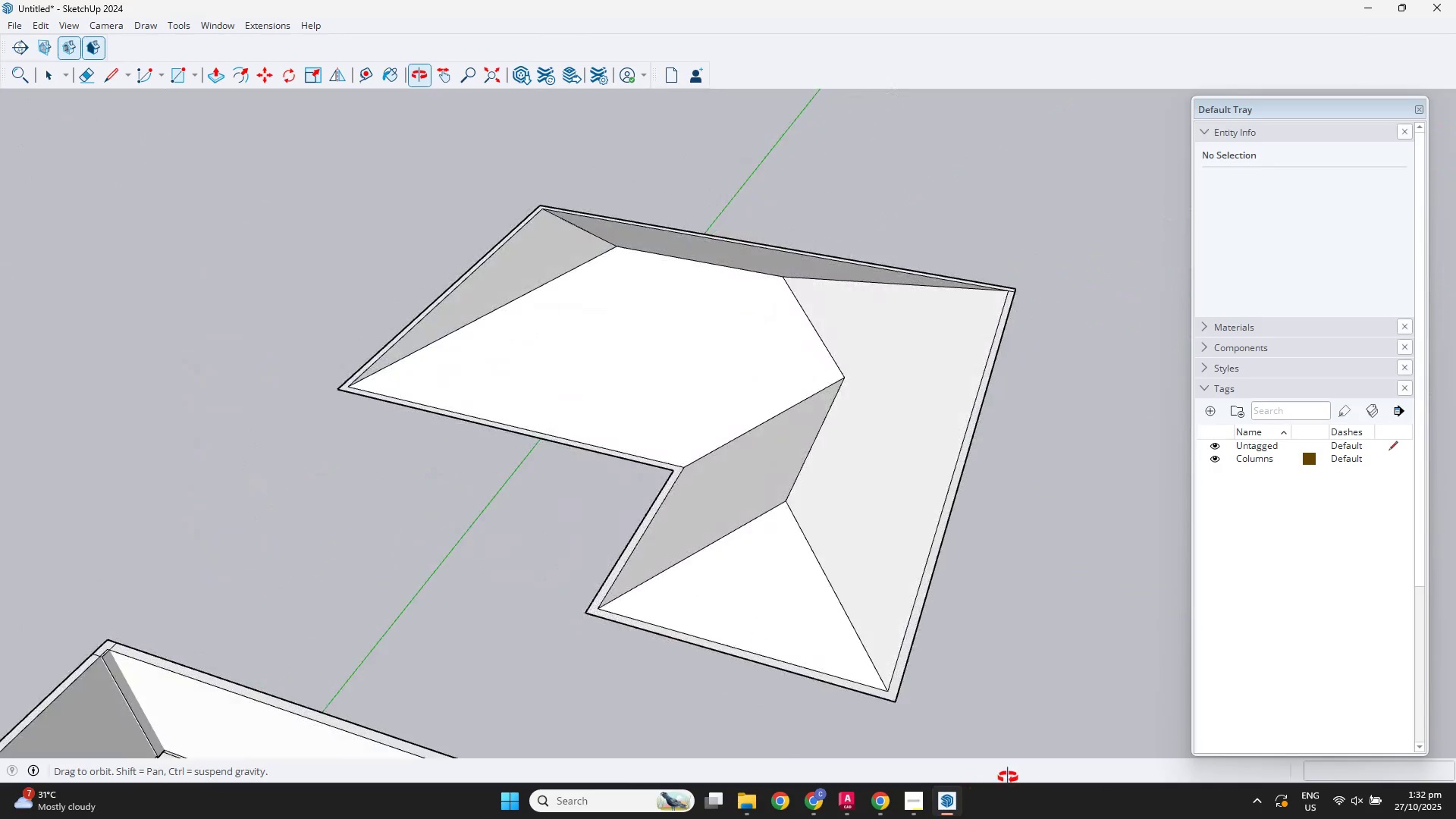 
scroll: coordinate [877, 623], scroll_direction: down, amount: 2.0
 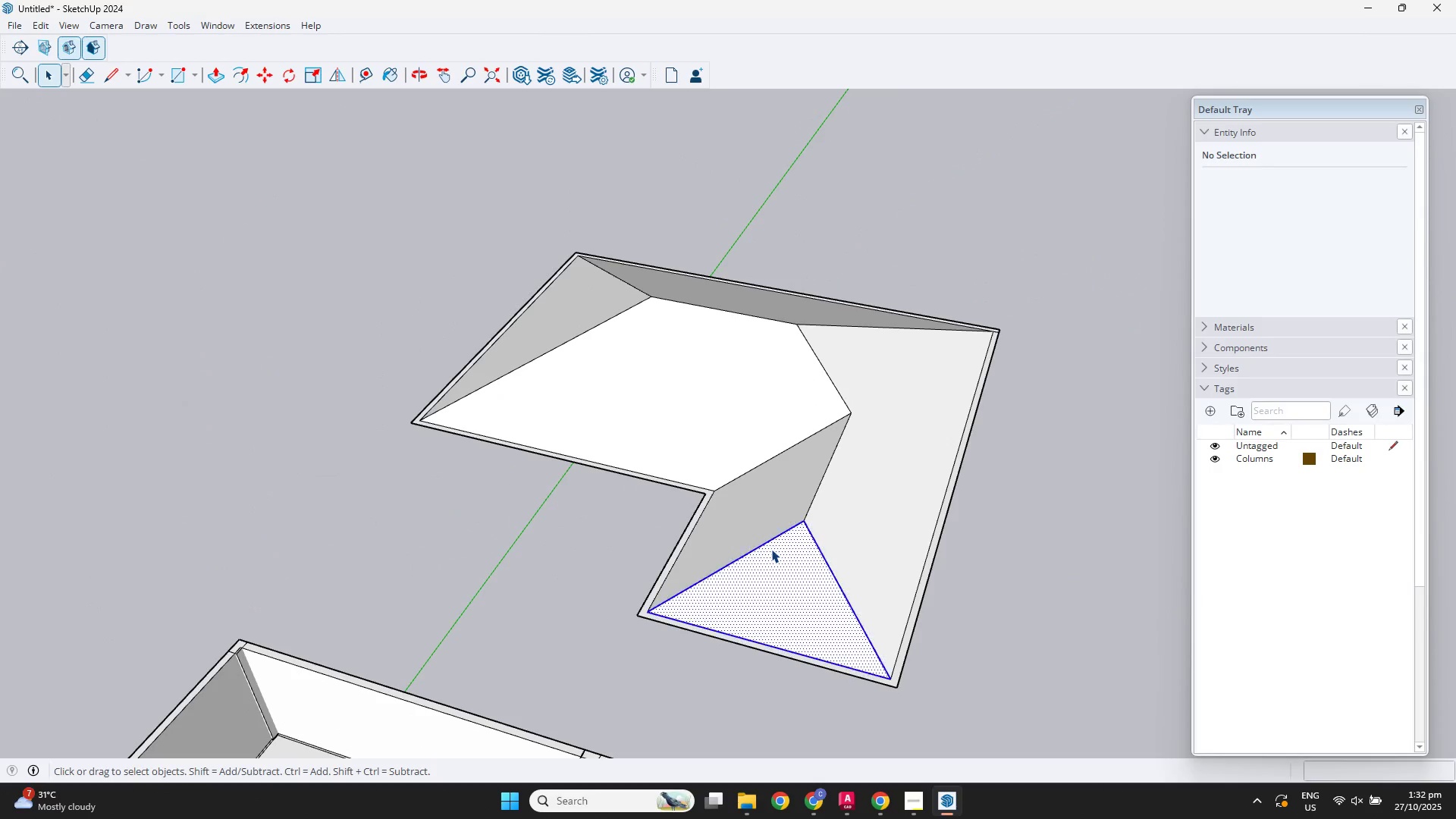 
double_click([771, 549])
 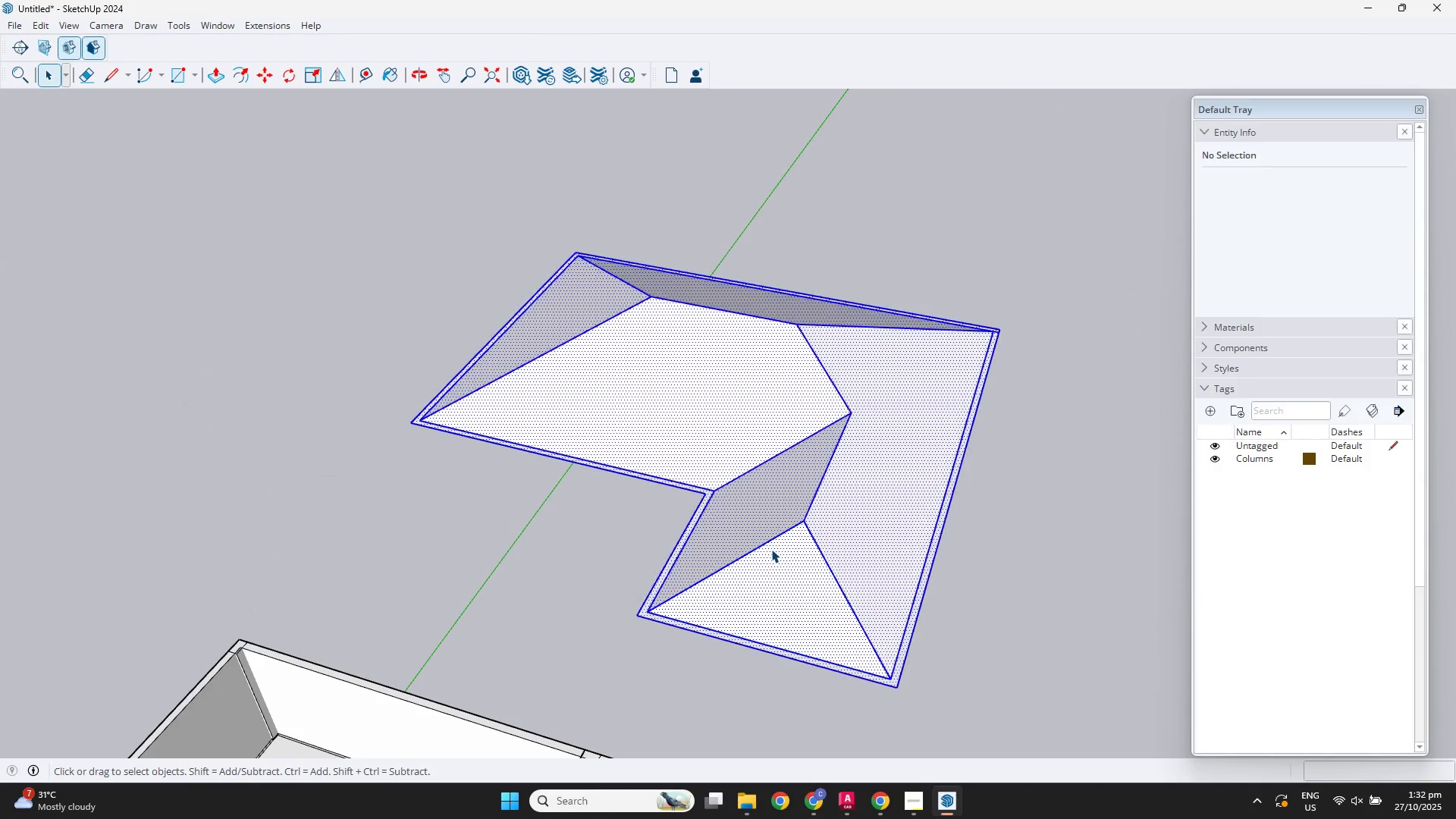 
triple_click([771, 549])
 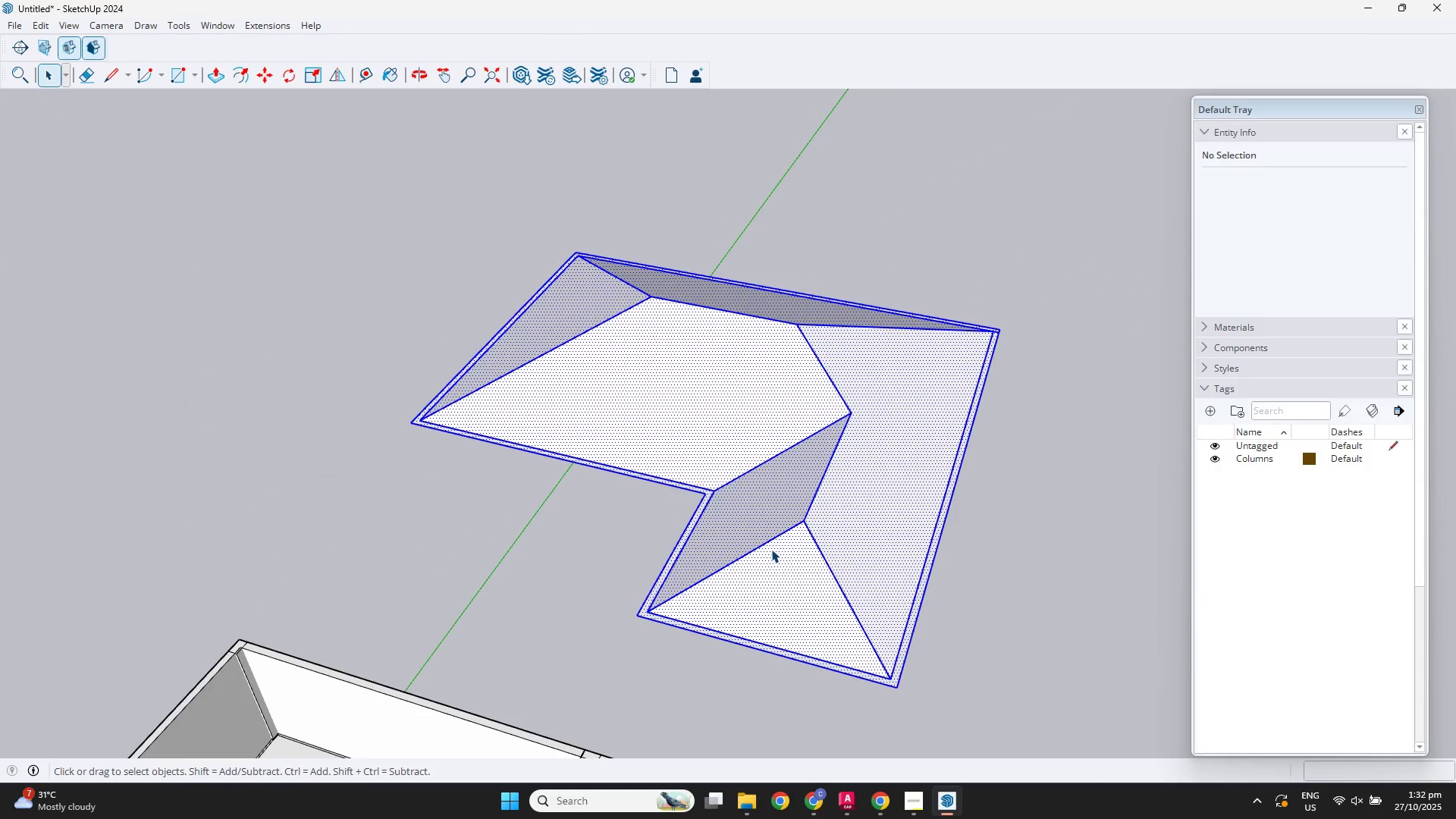 
triple_click([771, 549])
 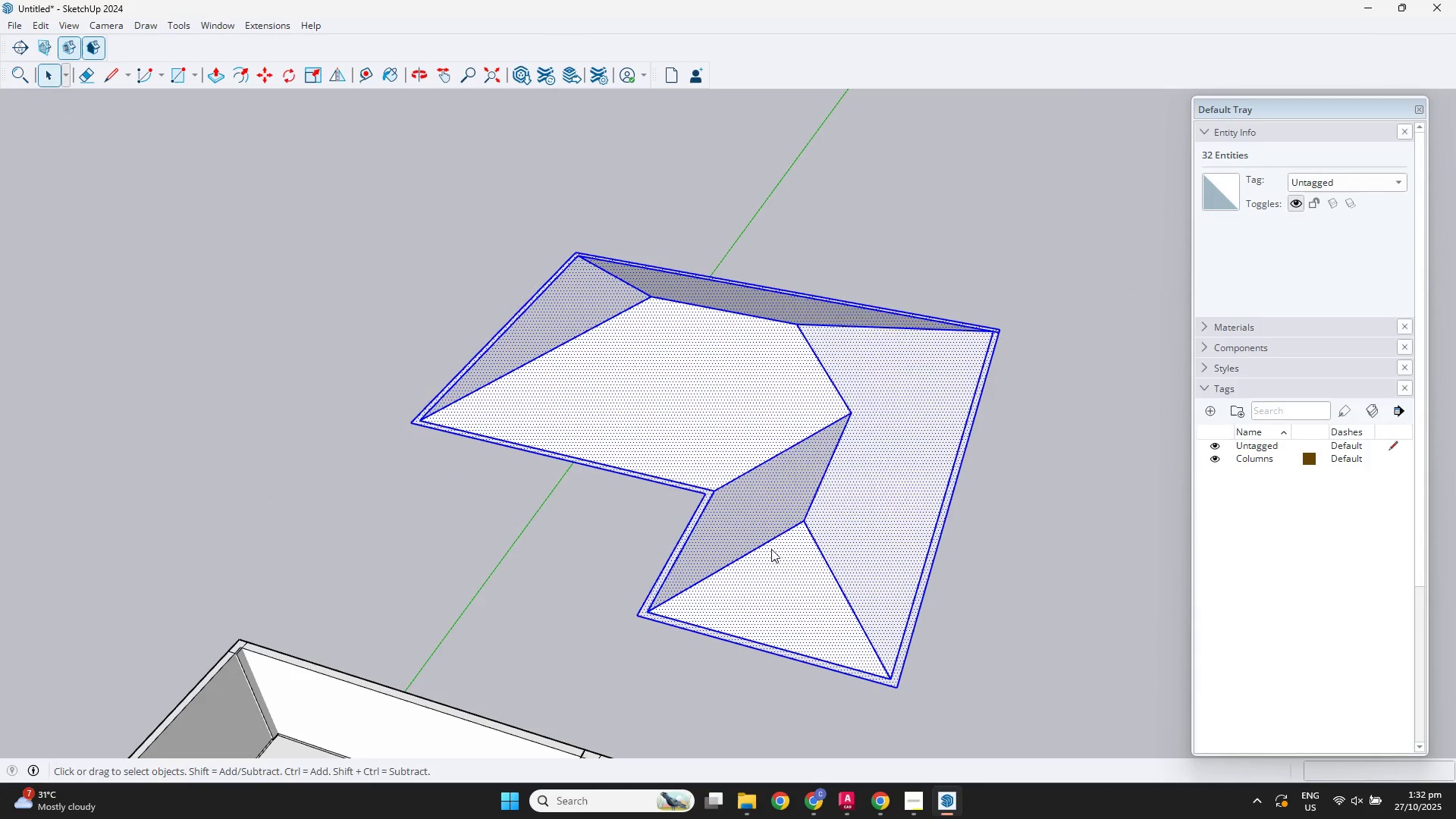 
right_click([771, 549])
 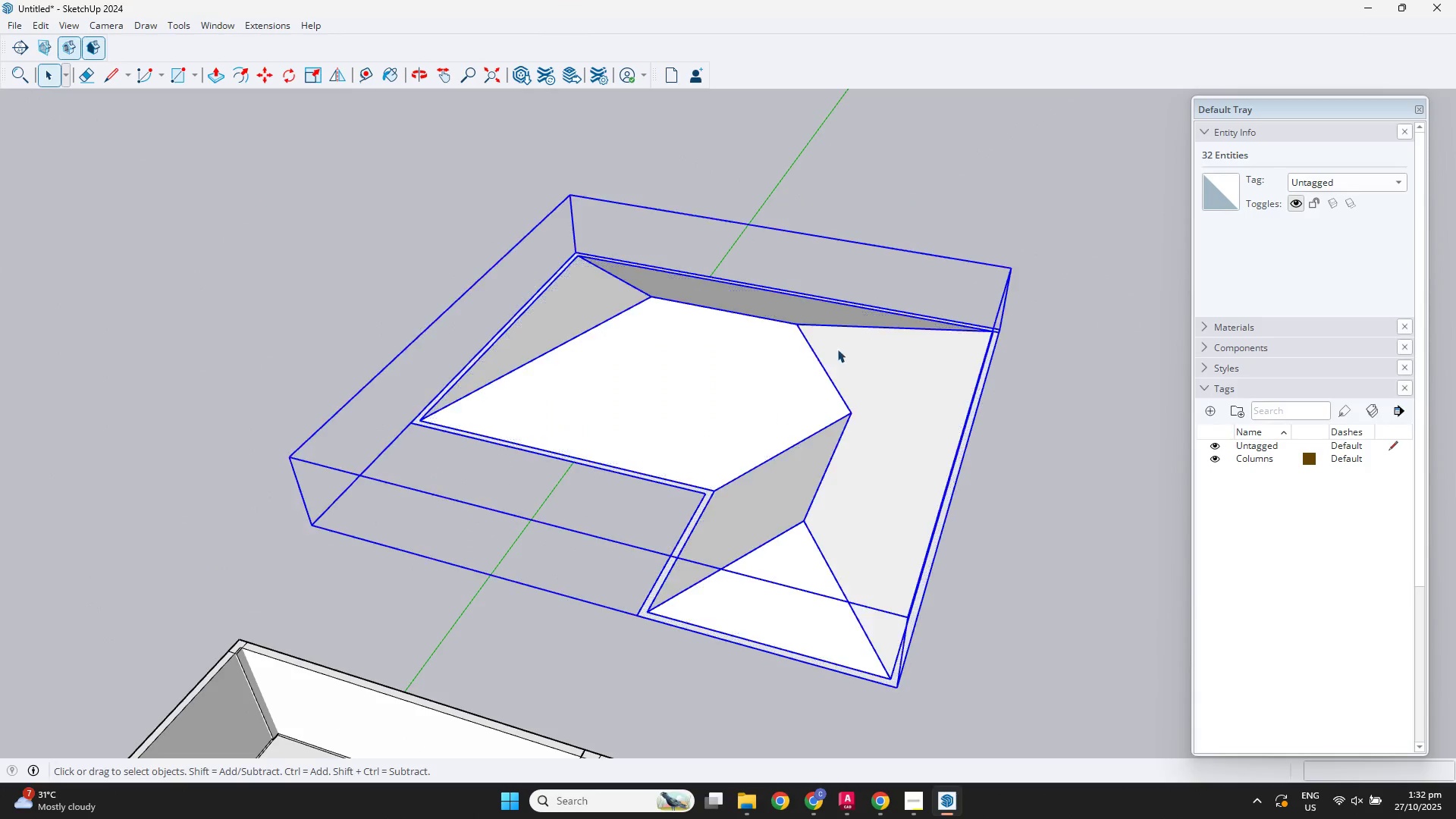 
double_click([706, 369])
 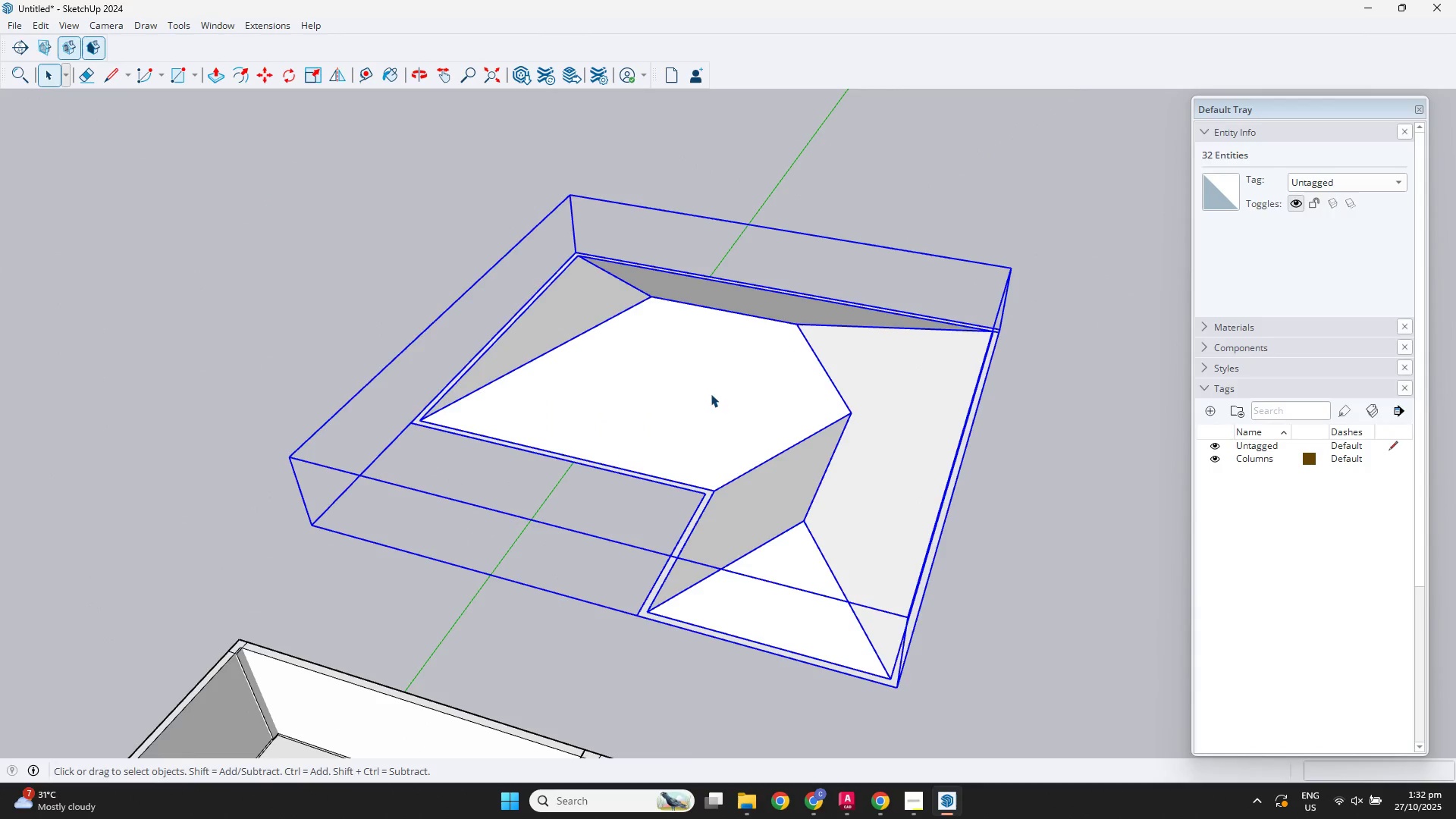 
scroll: coordinate [740, 438], scroll_direction: down, amount: 2.0
 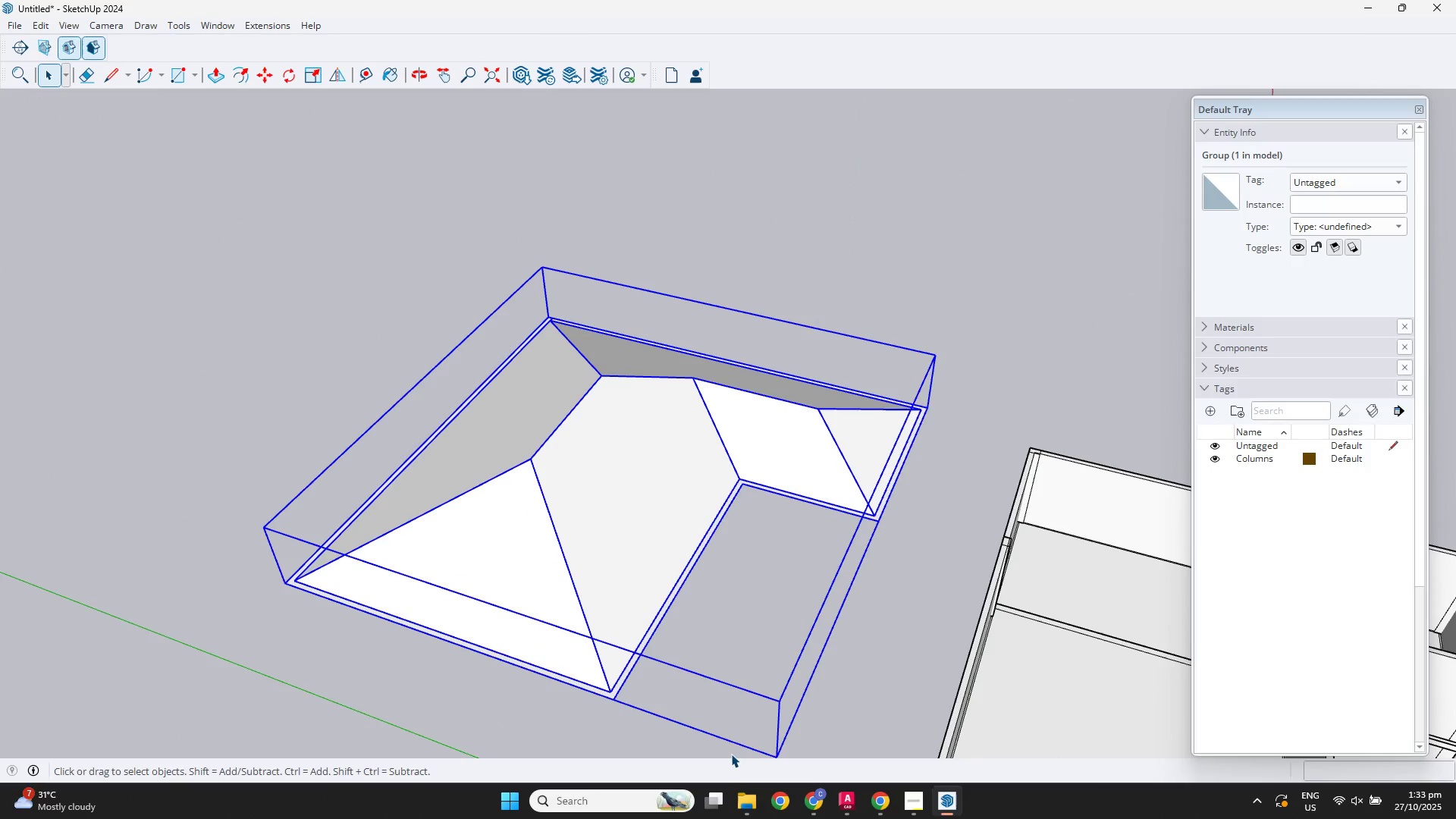 
key(M)
 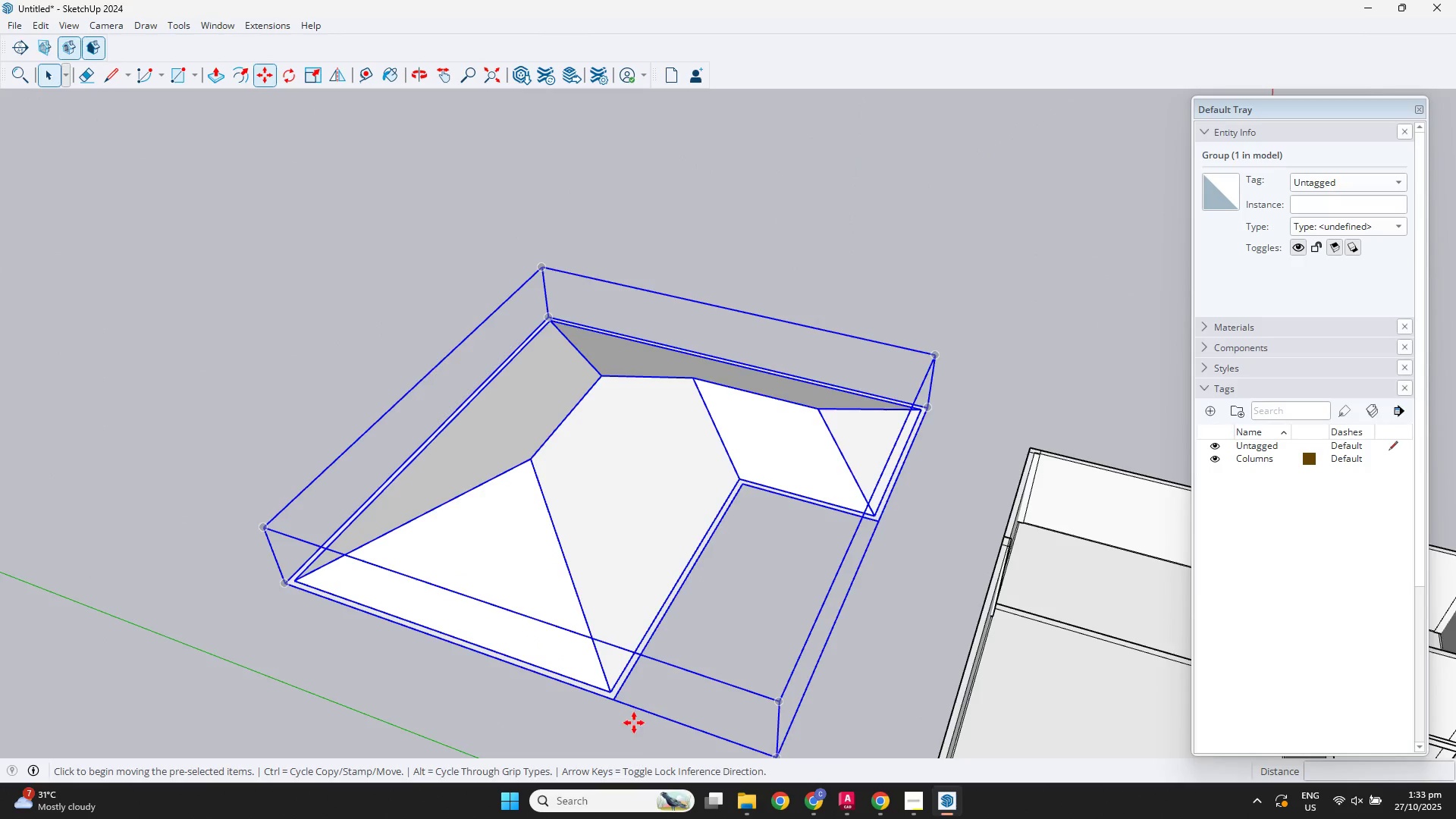 
scroll: coordinate [623, 715], scroll_direction: up, amount: 3.0
 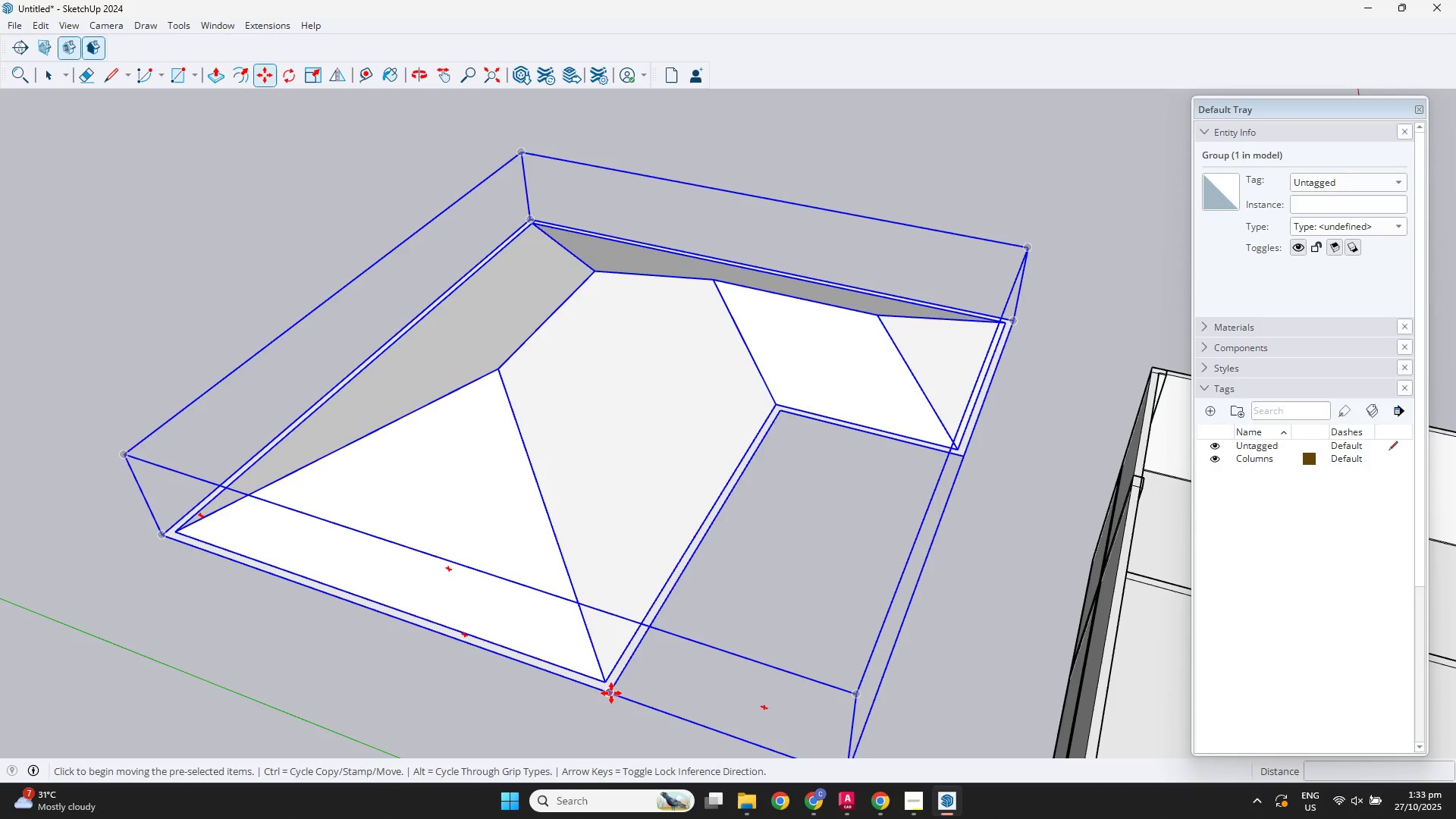 
left_click([611, 693])
 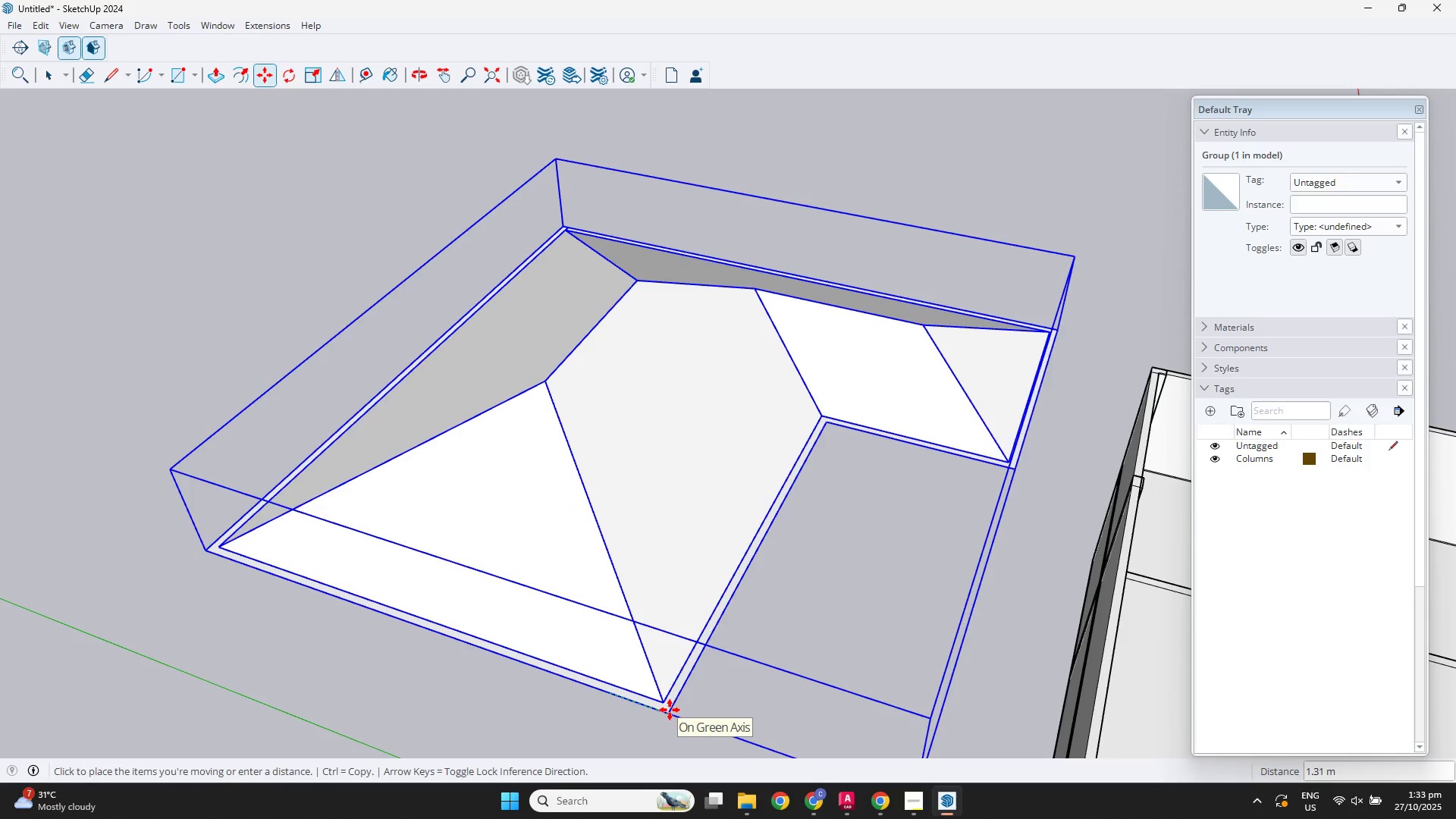 
key(Numpad2)
 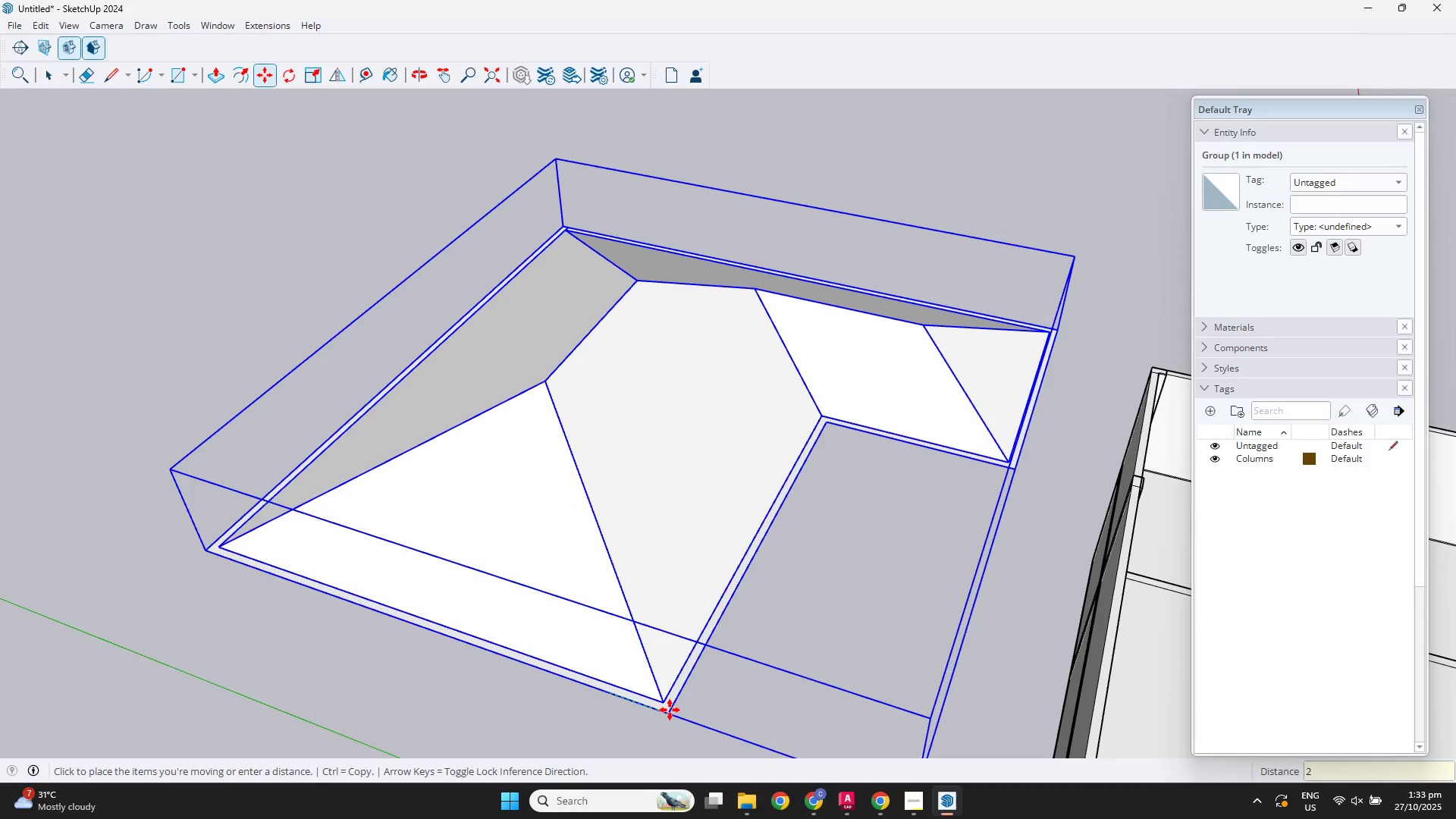 
key(Numpad0)
 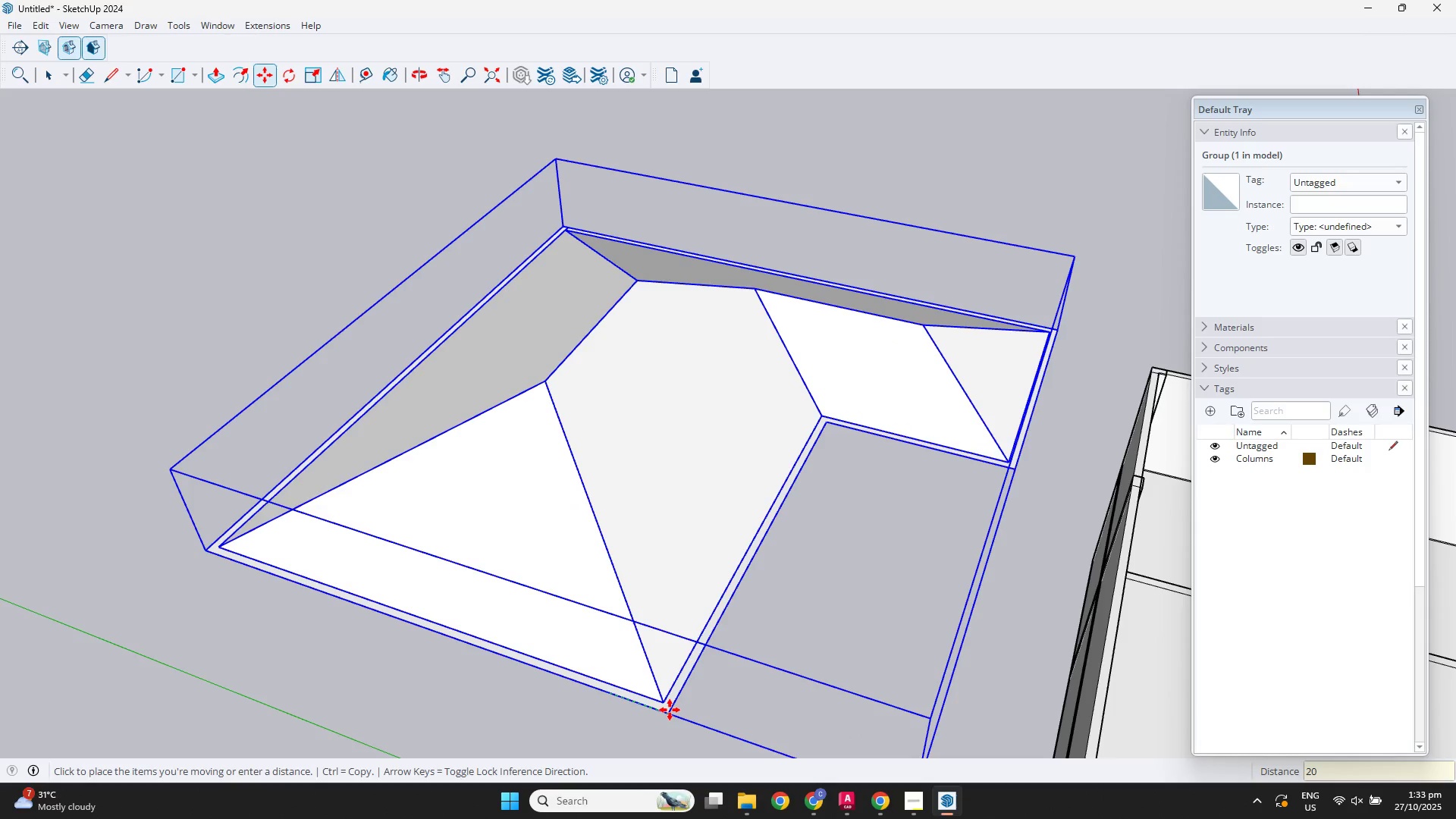 
key(NumpadEnter)
 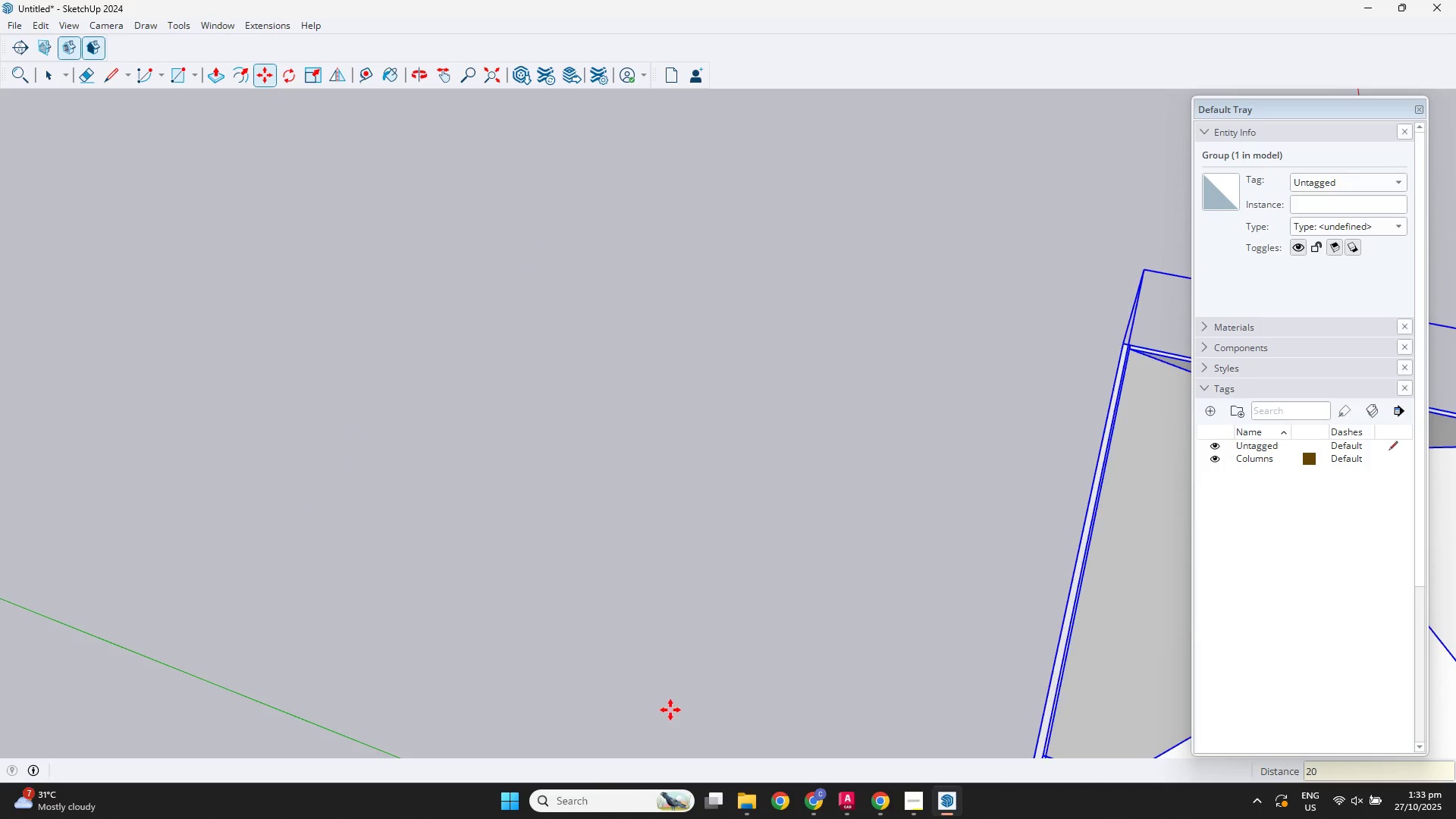 
scroll: coordinate [767, 709], scroll_direction: down, amount: 8.0
 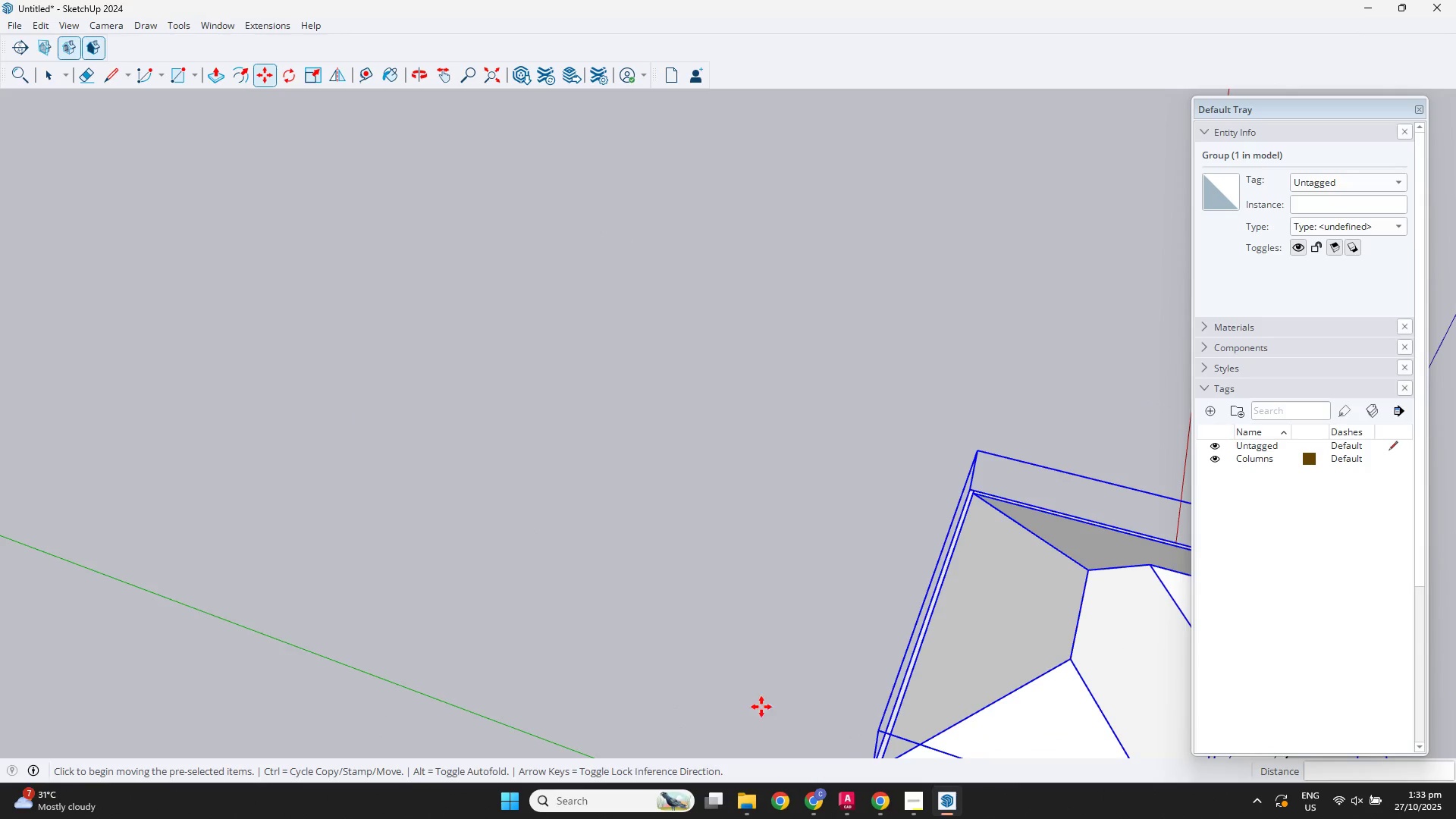 
key(Space)
 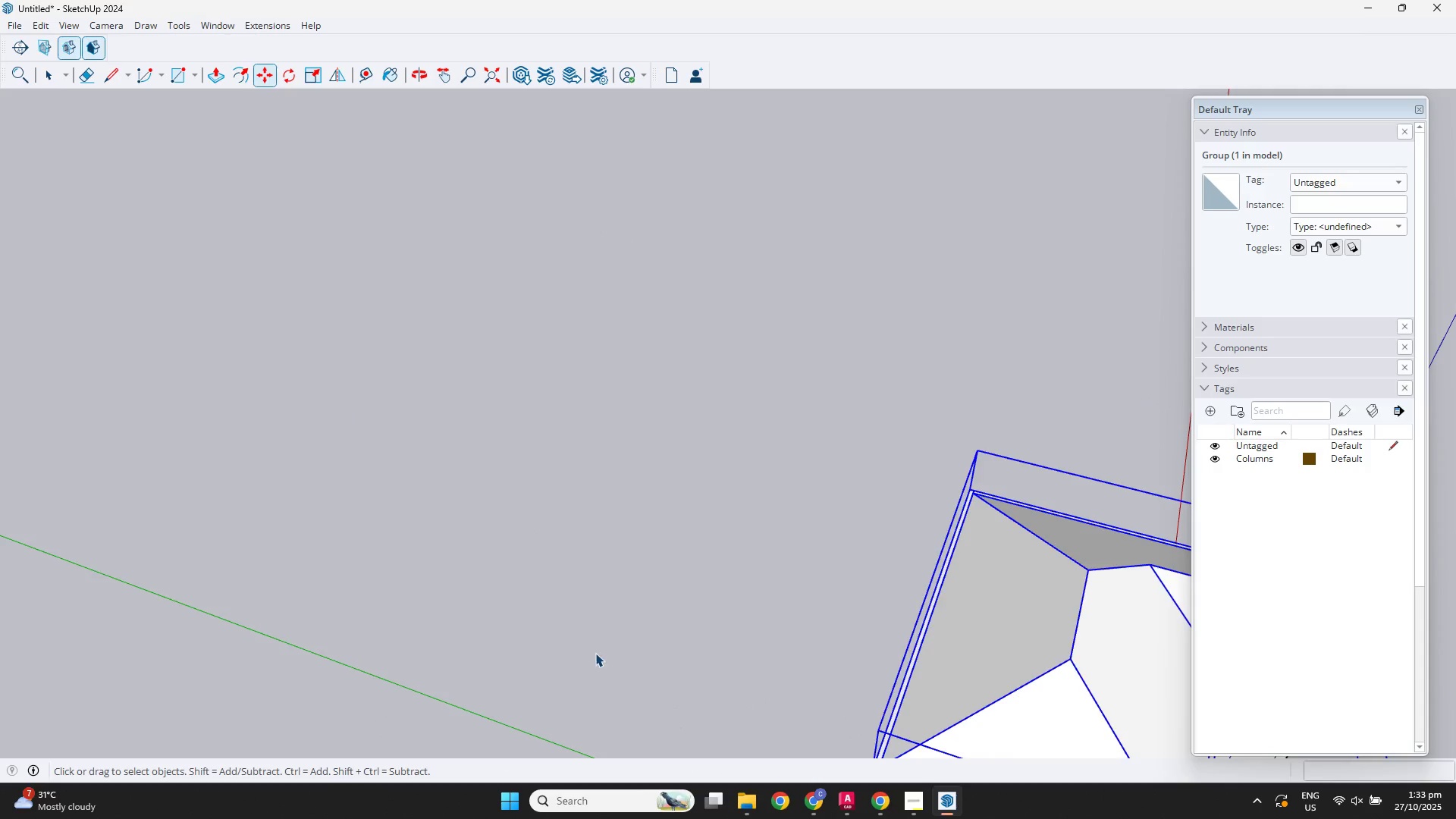 
left_click([595, 653])
 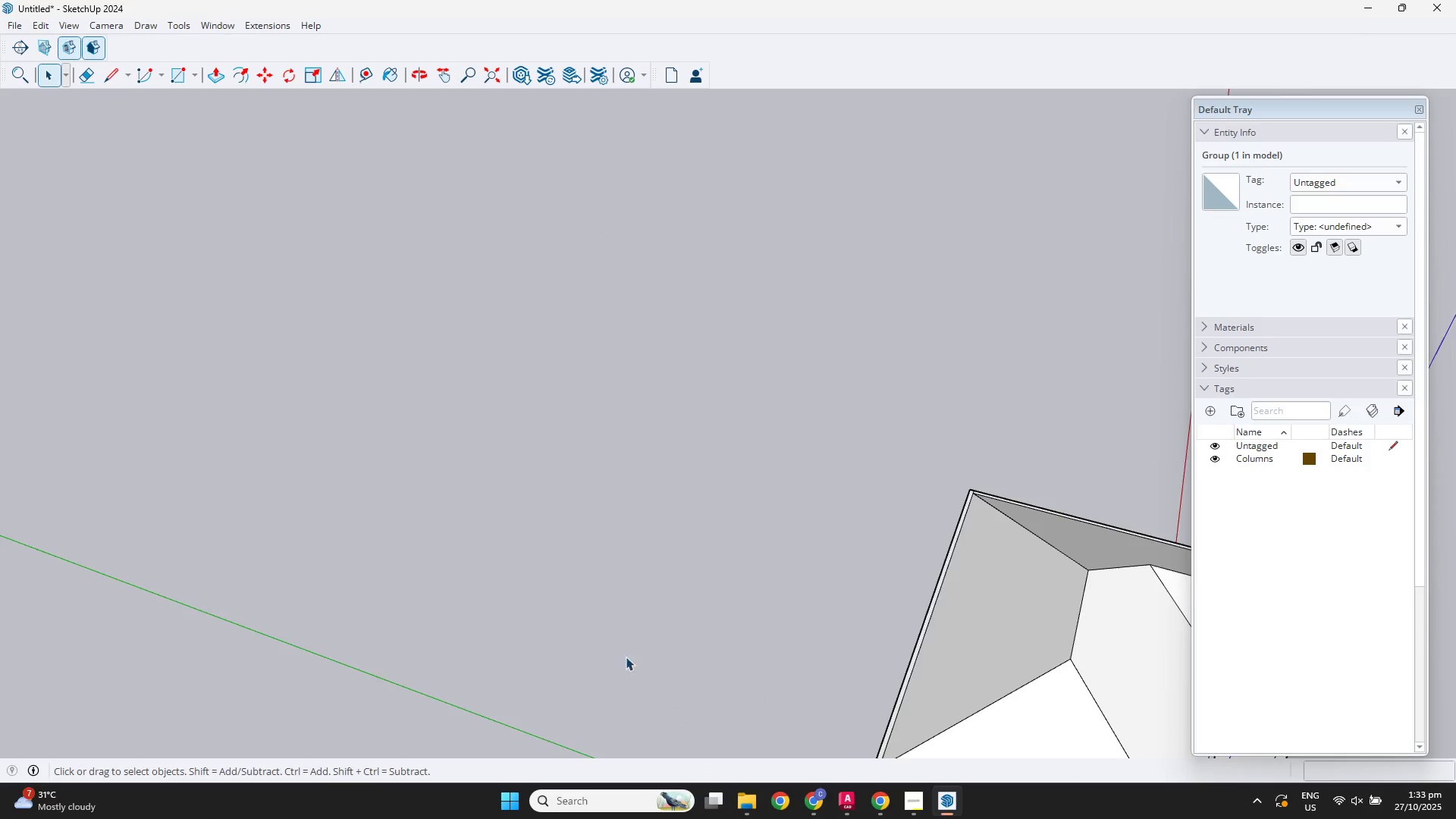 
scroll: coordinate [669, 649], scroll_direction: down, amount: 3.0
 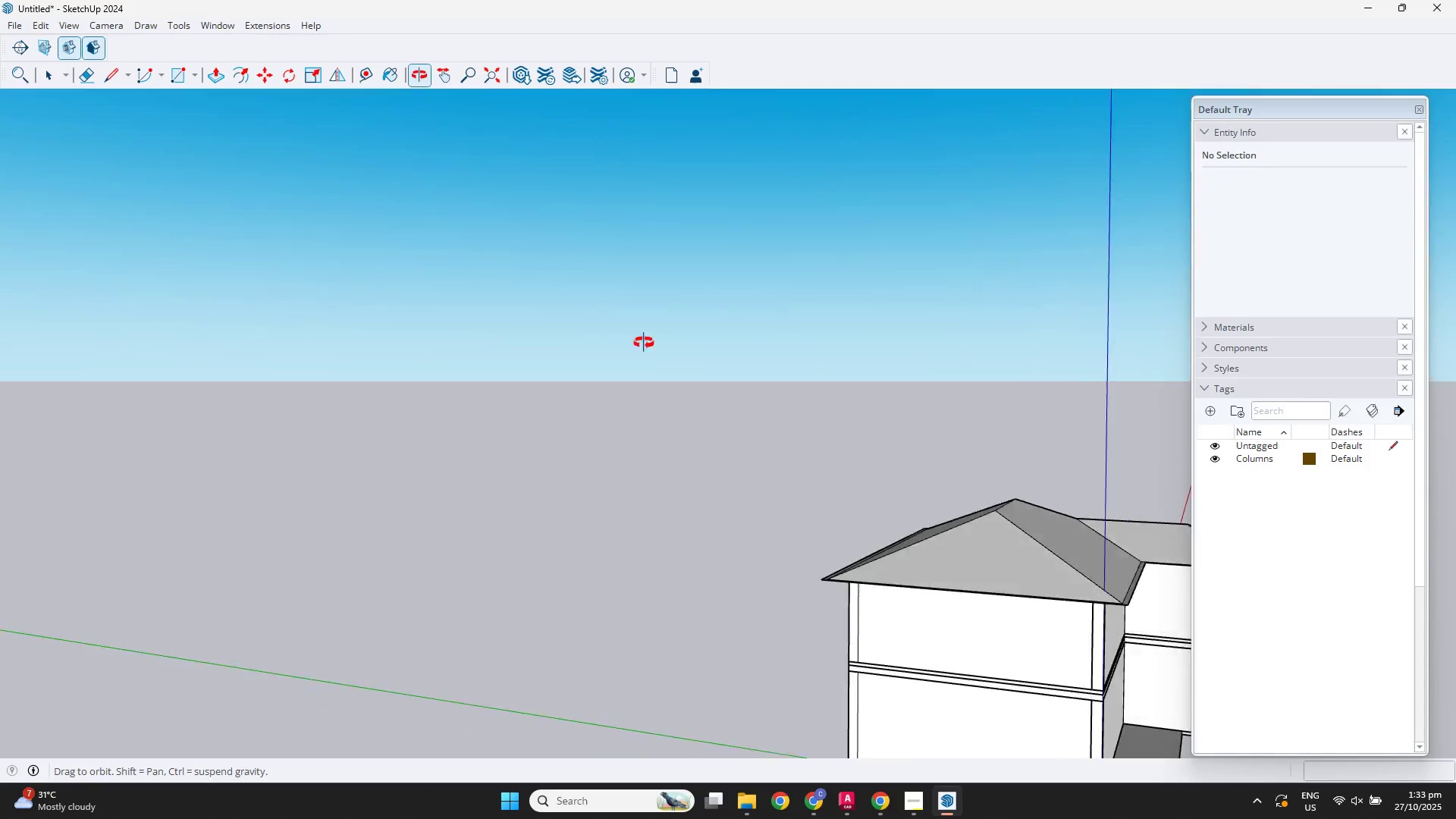 
hold_key(key=ShiftLeft, duration=0.37)
 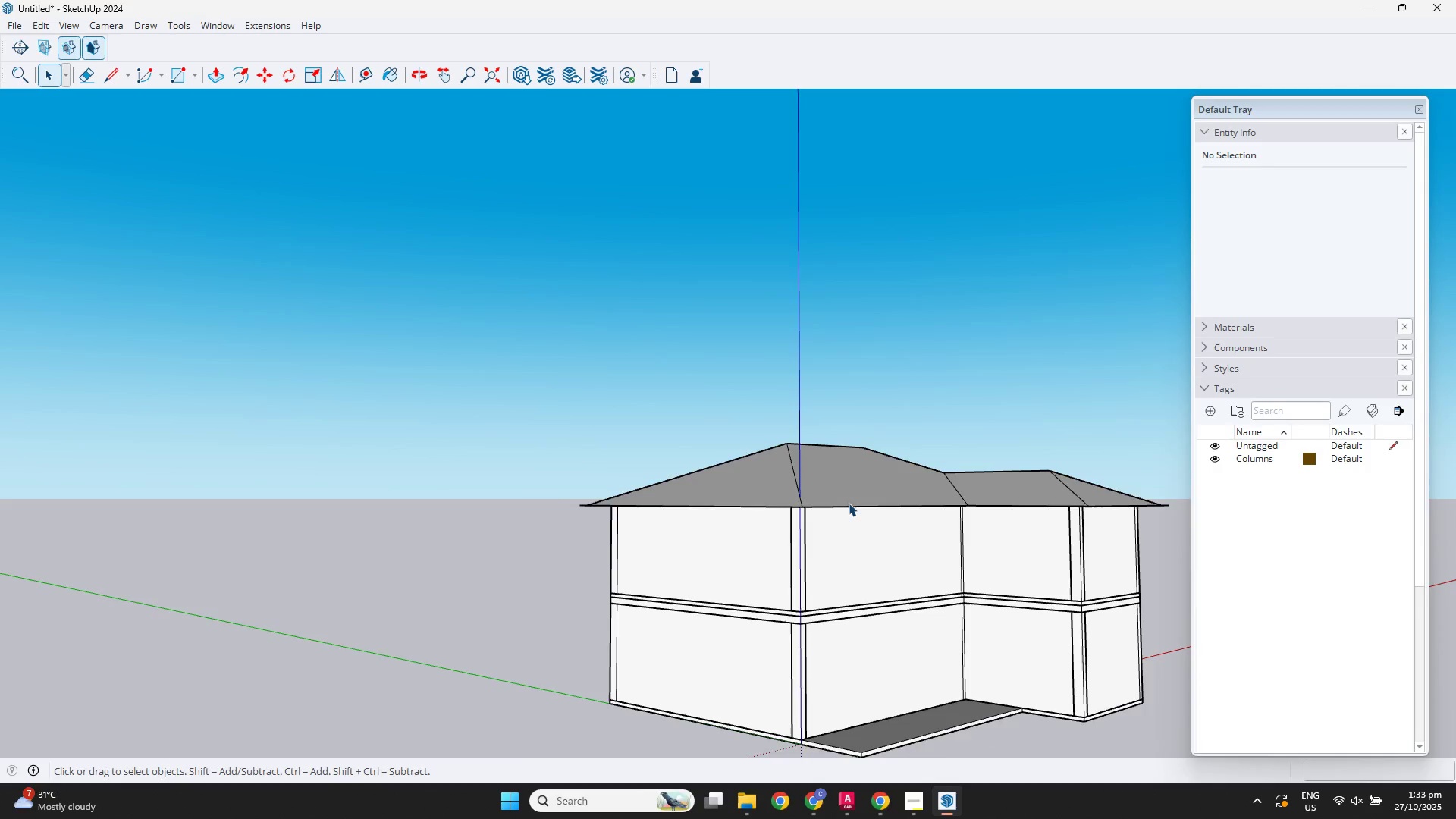 
scroll: coordinate [883, 550], scroll_direction: up, amount: 6.0
 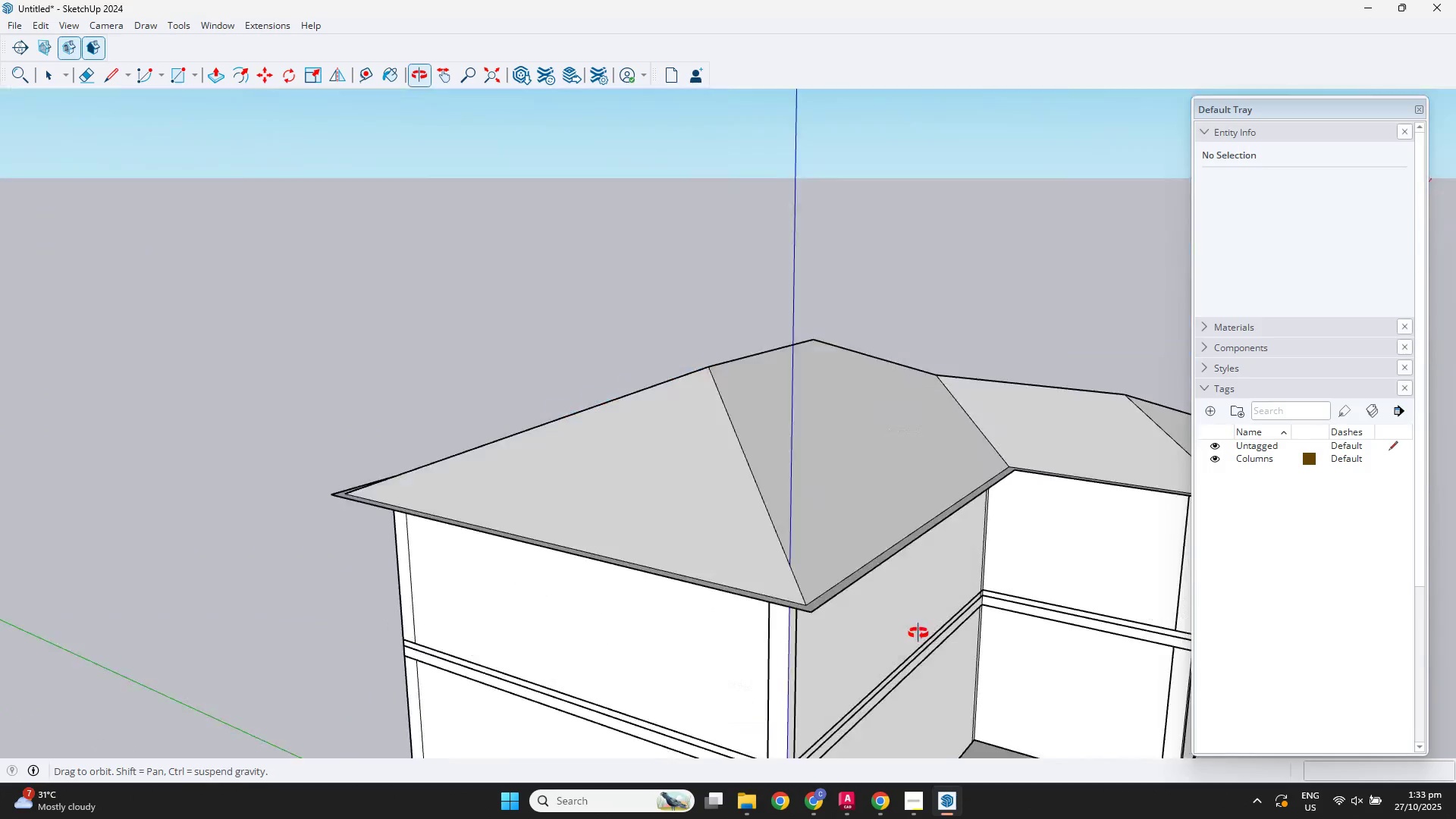 
double_click([740, 528])
 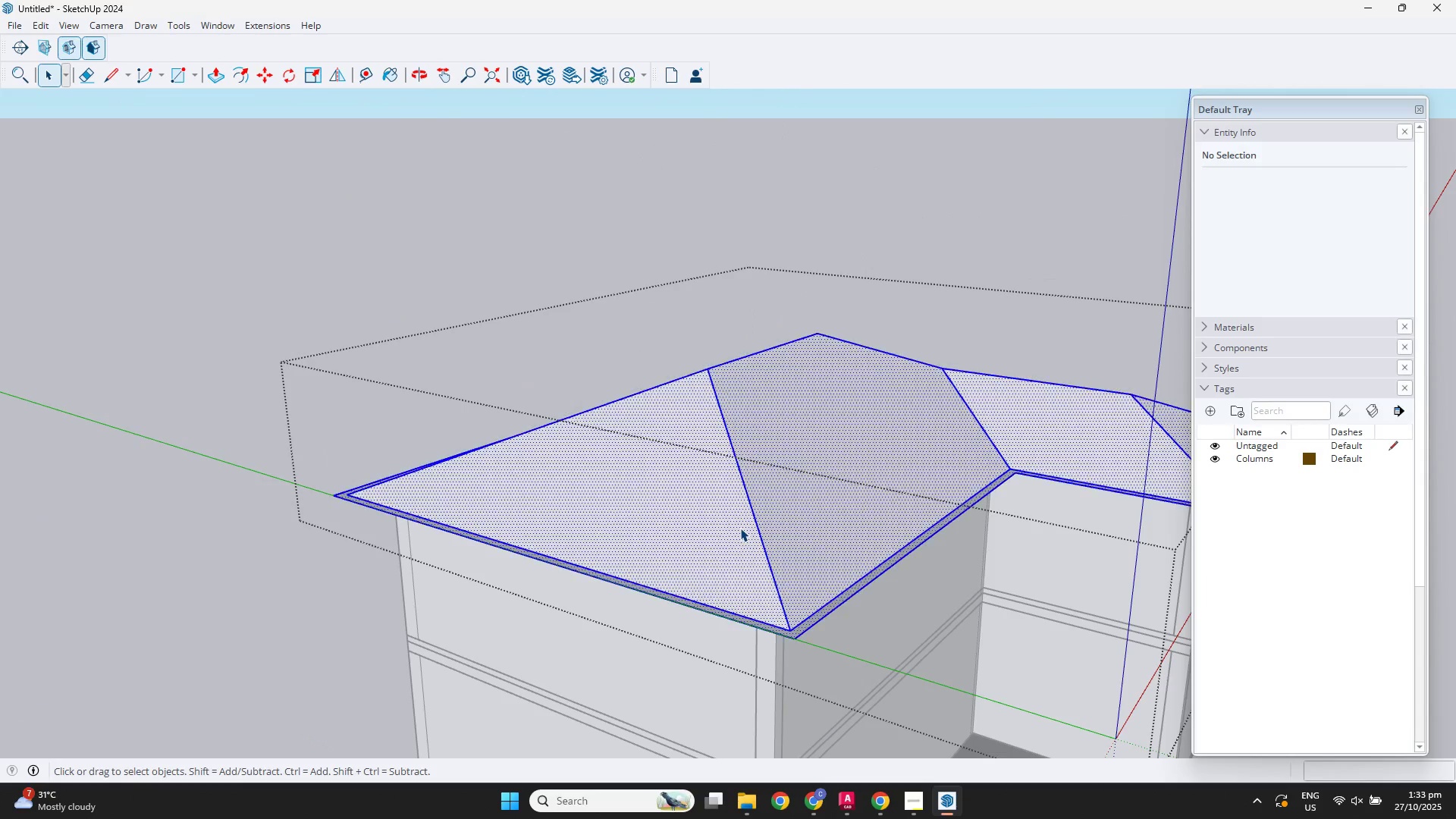 
triple_click([740, 528])
 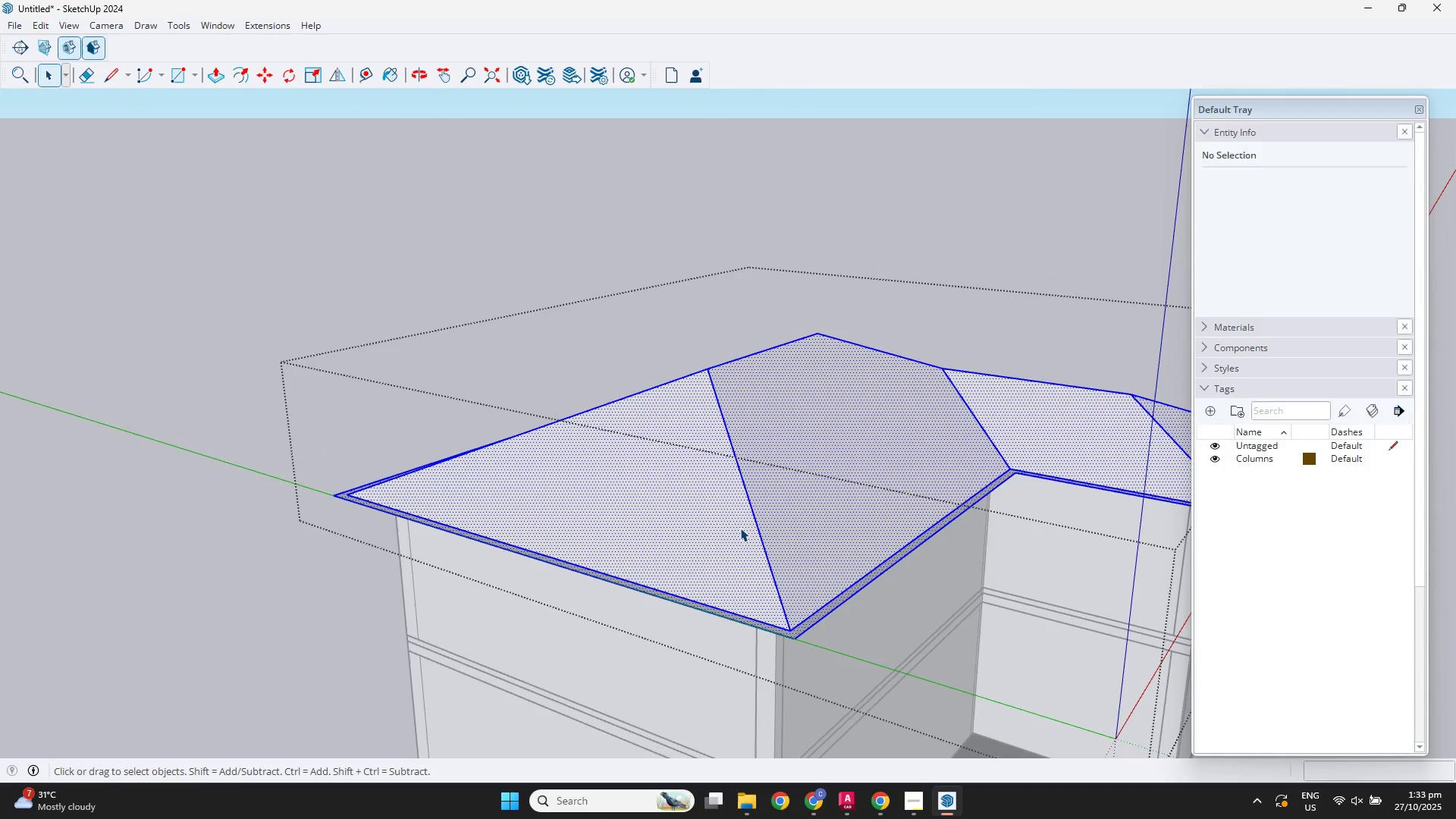 
key(F3)
 